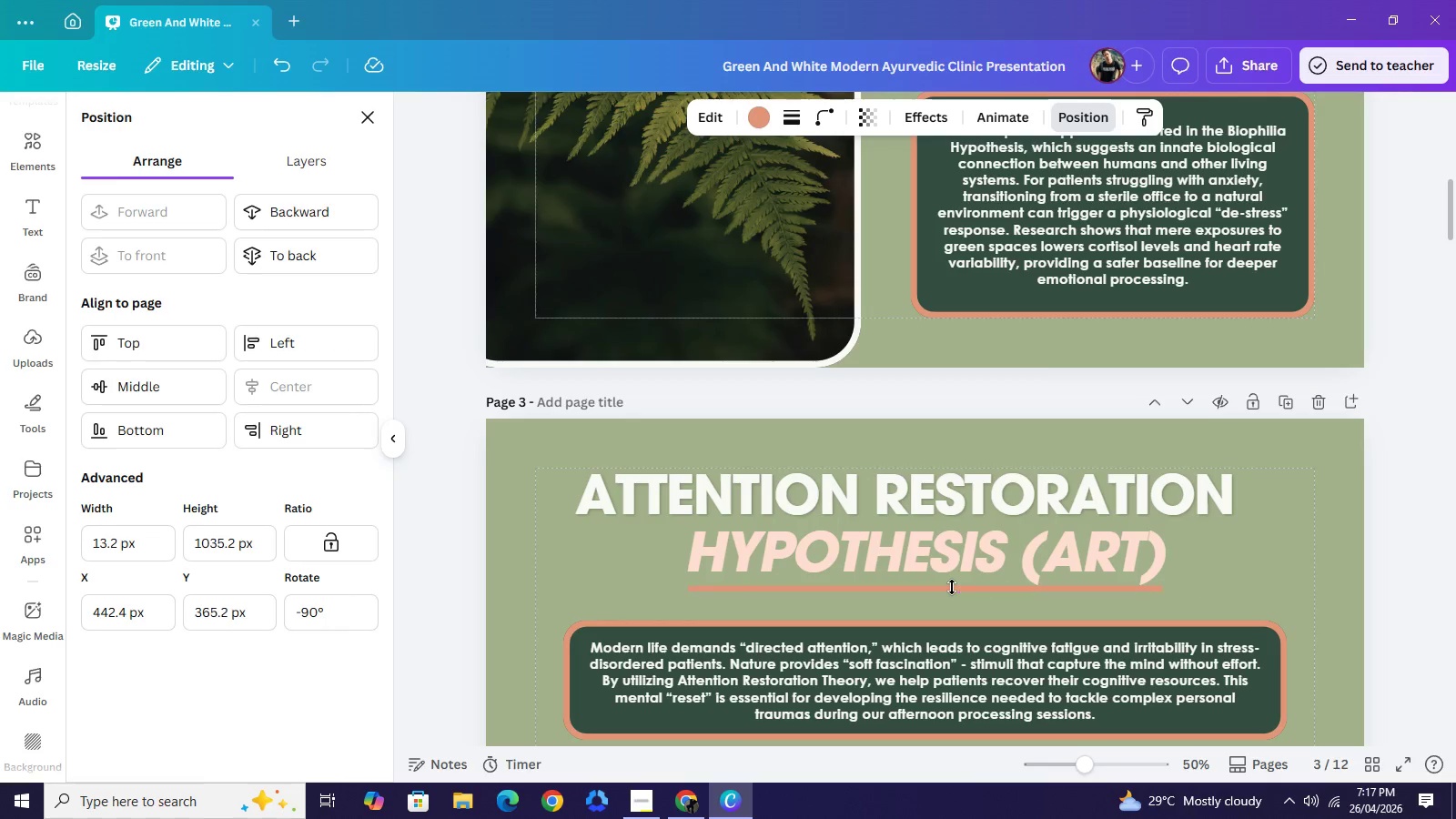 
key(ArrowDown)
 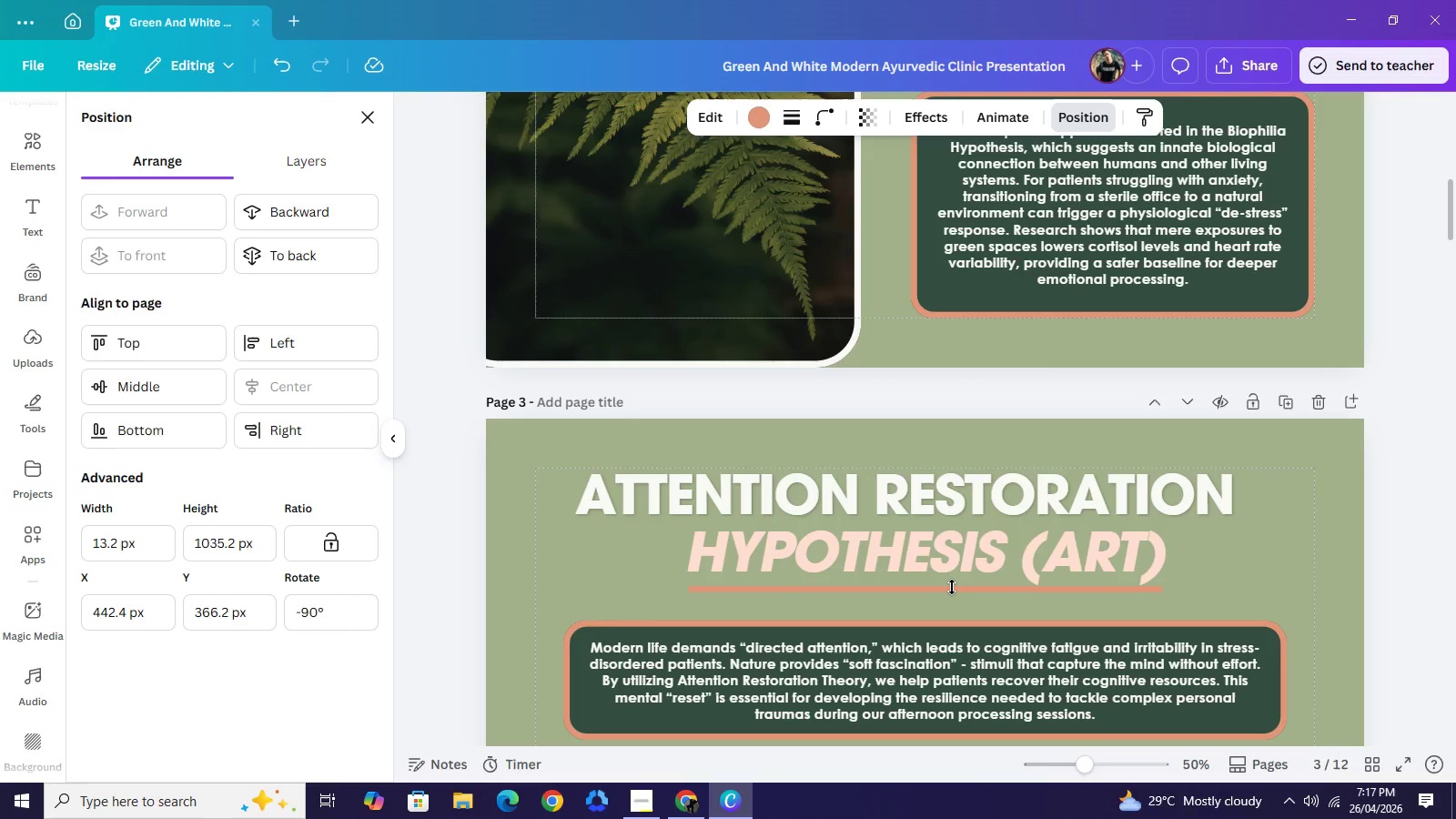 
key(ArrowDown)
 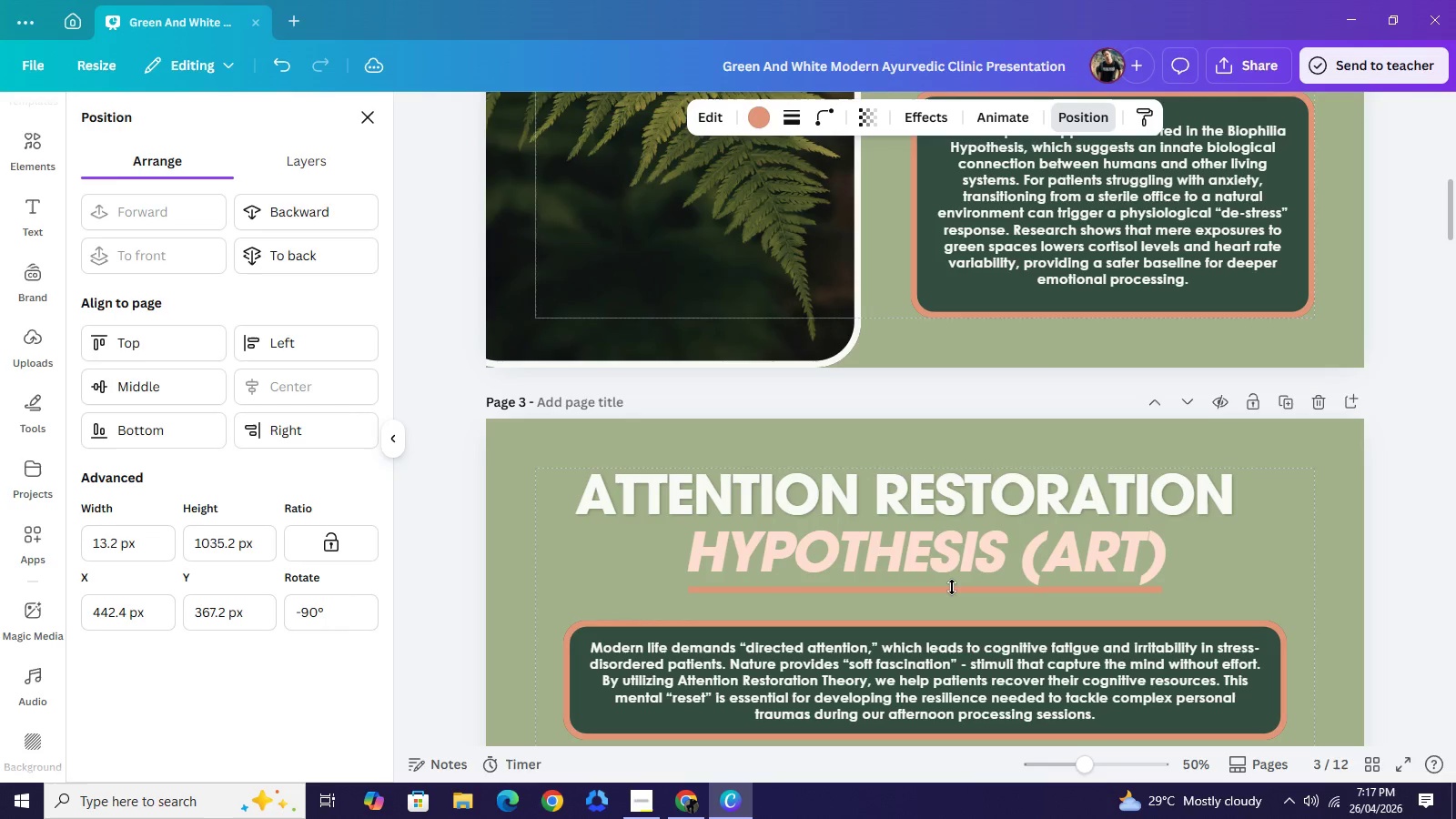 
key(ArrowDown)
 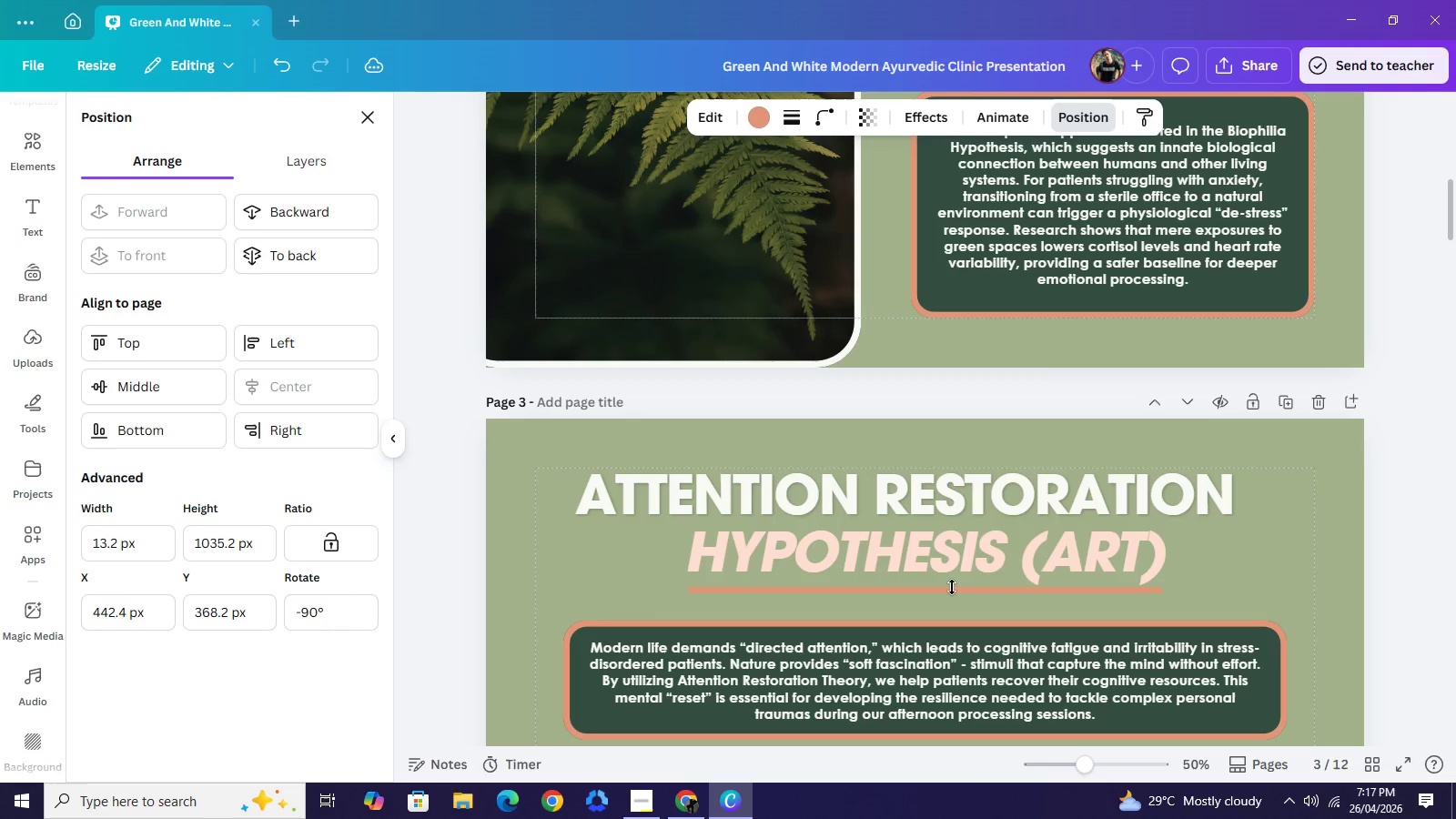 
key(ArrowDown)
 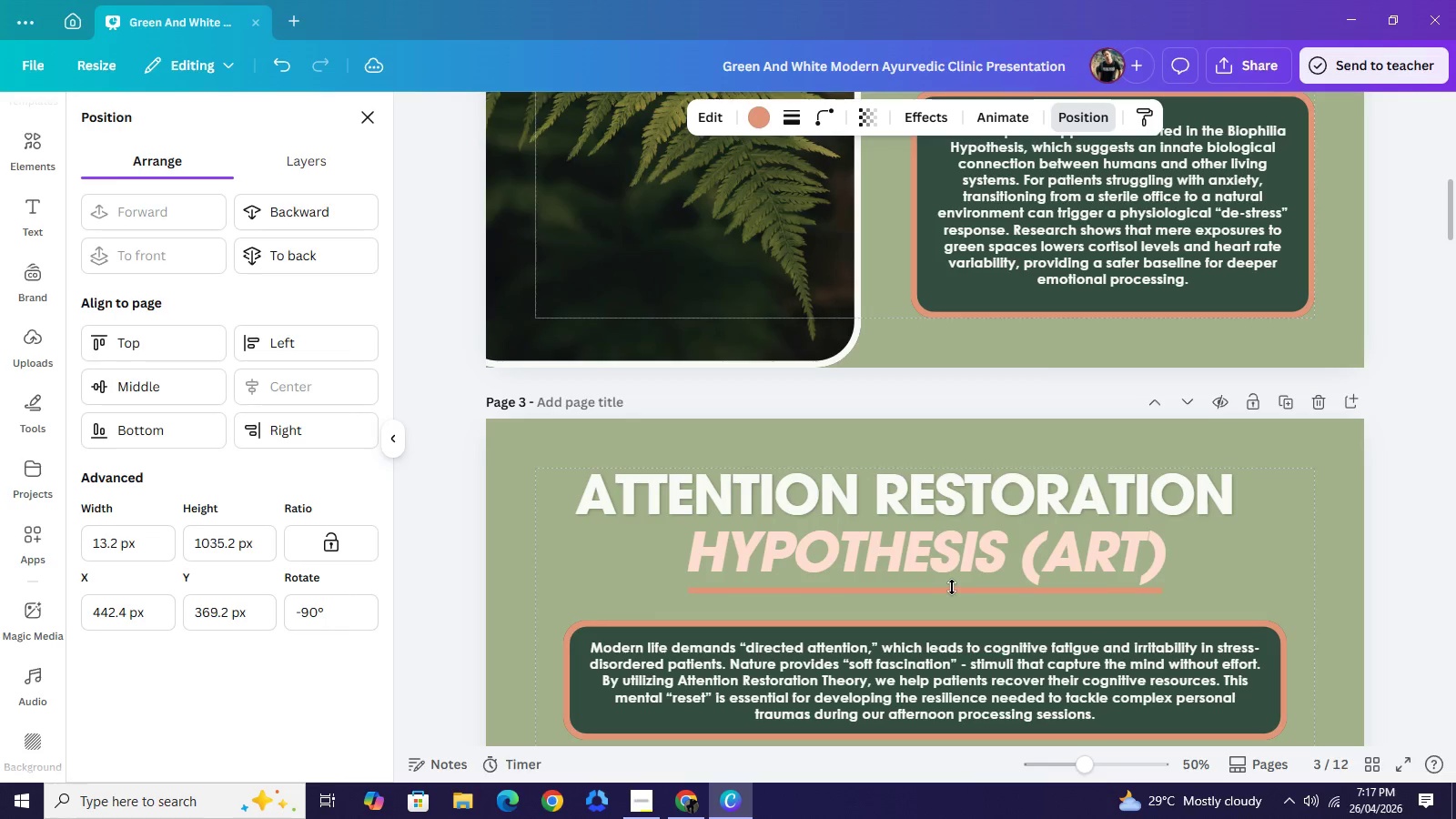 
key(ArrowDown)
 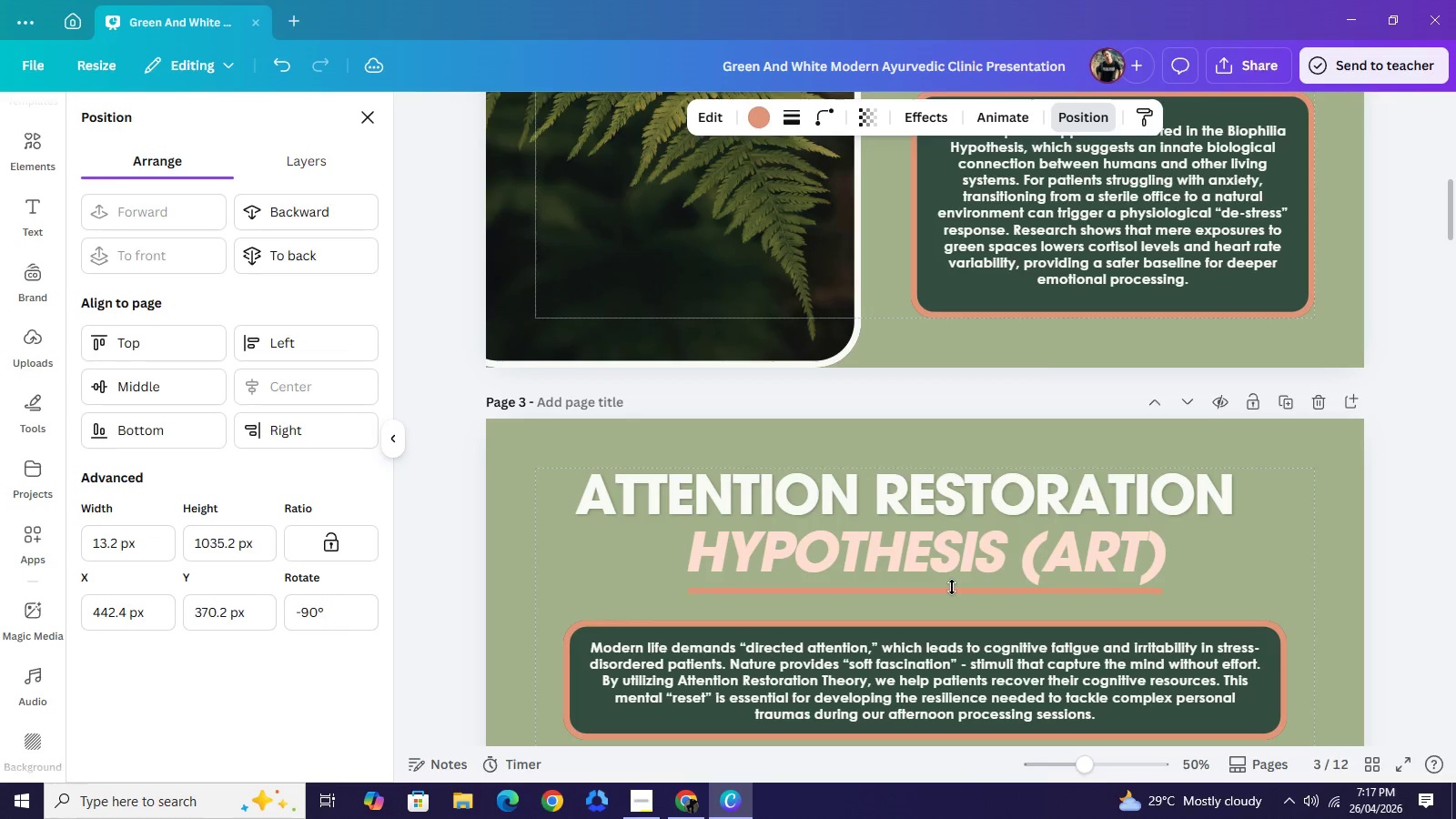 
key(ArrowDown)
 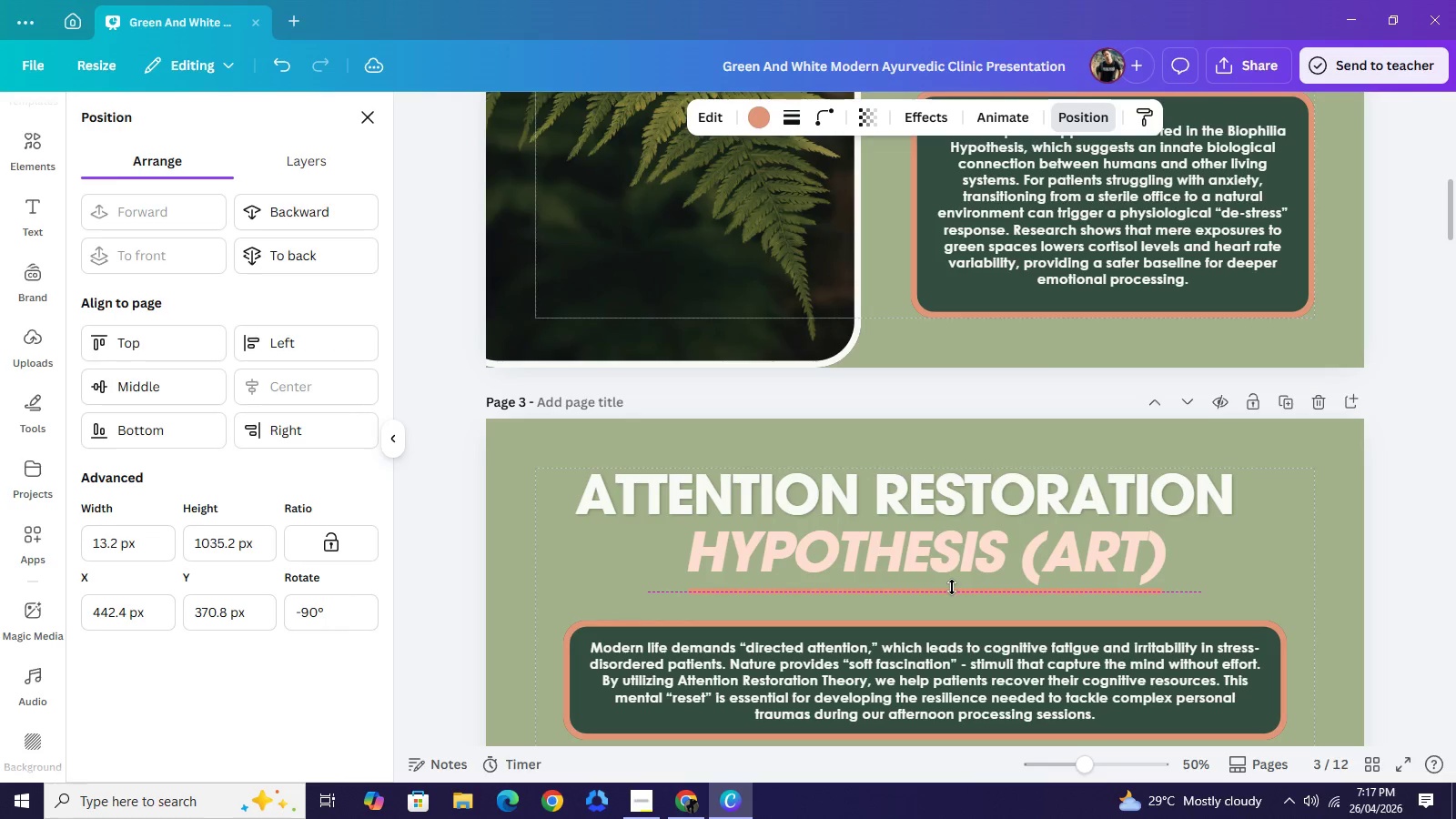 
key(ArrowDown)
 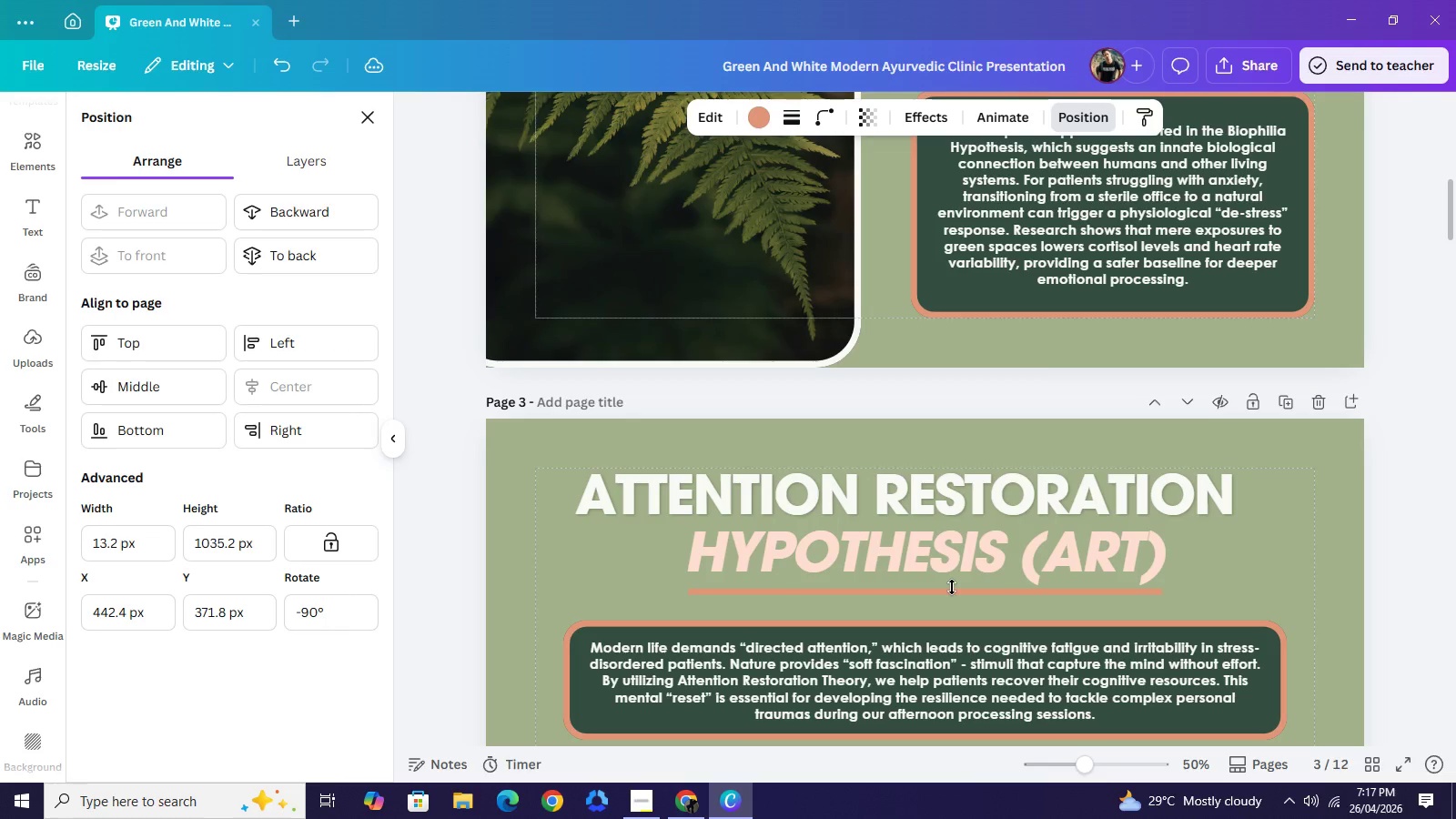 
key(ArrowDown)
 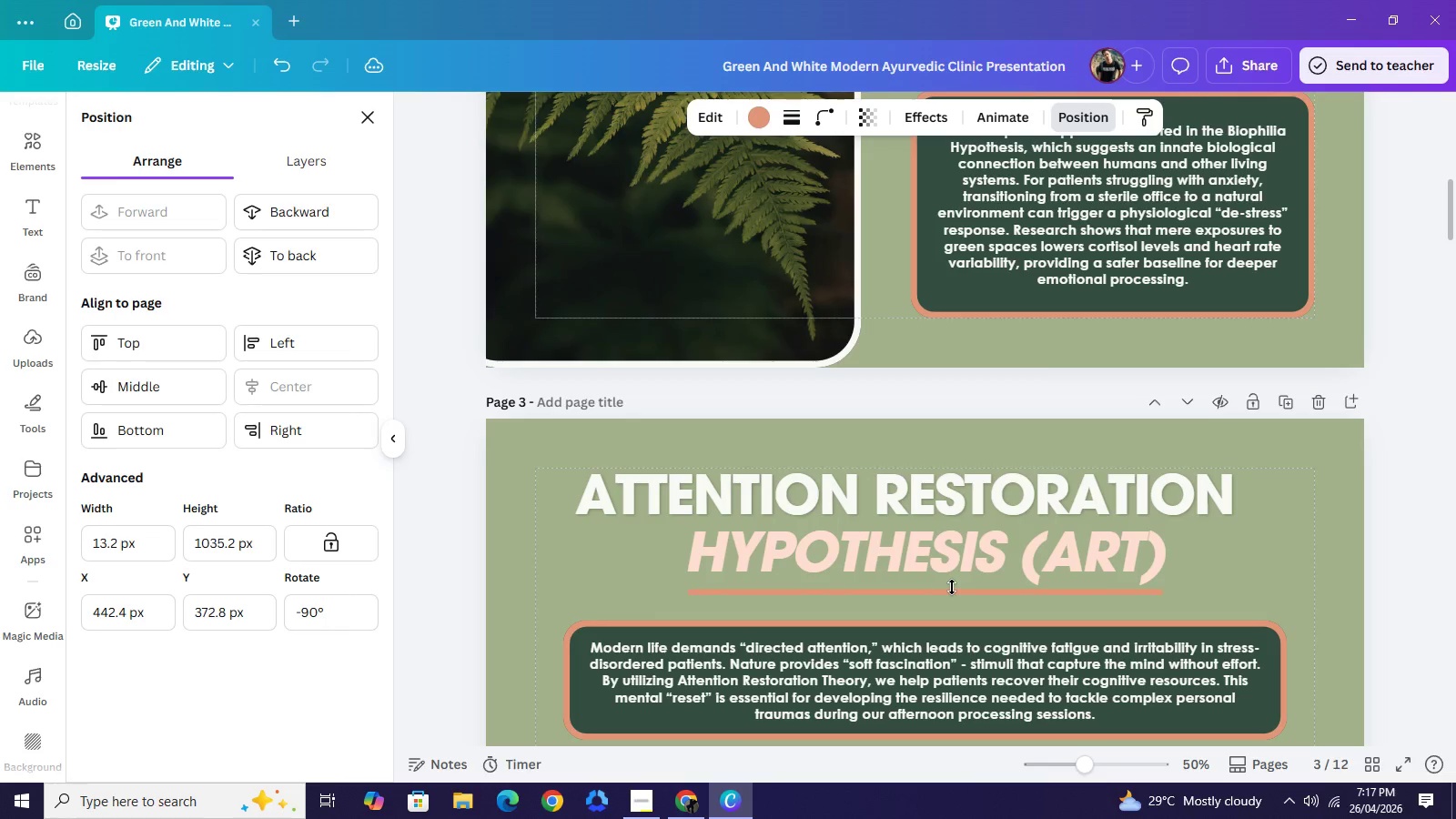 
key(ArrowDown)
 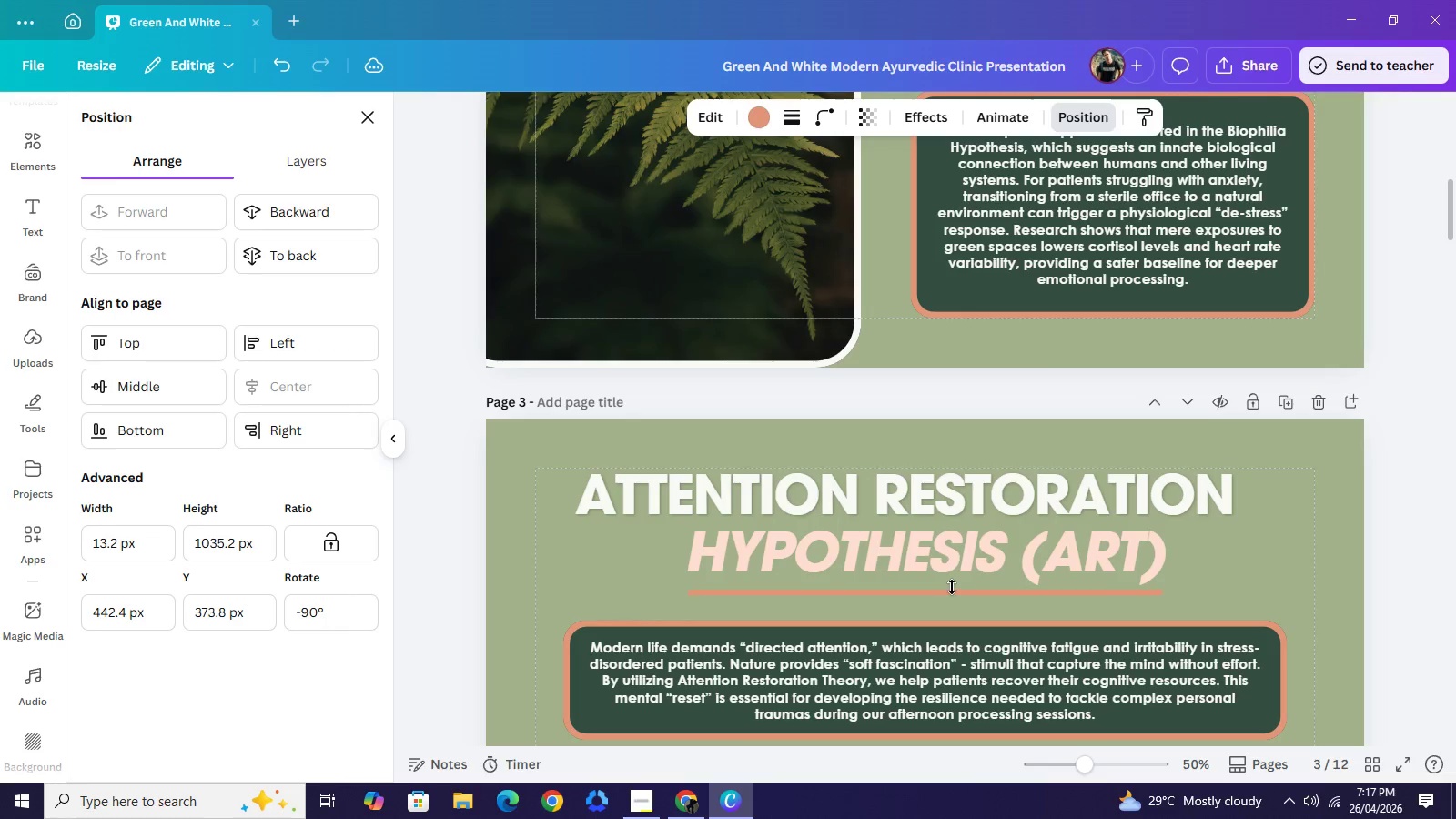 
key(ArrowDown)
 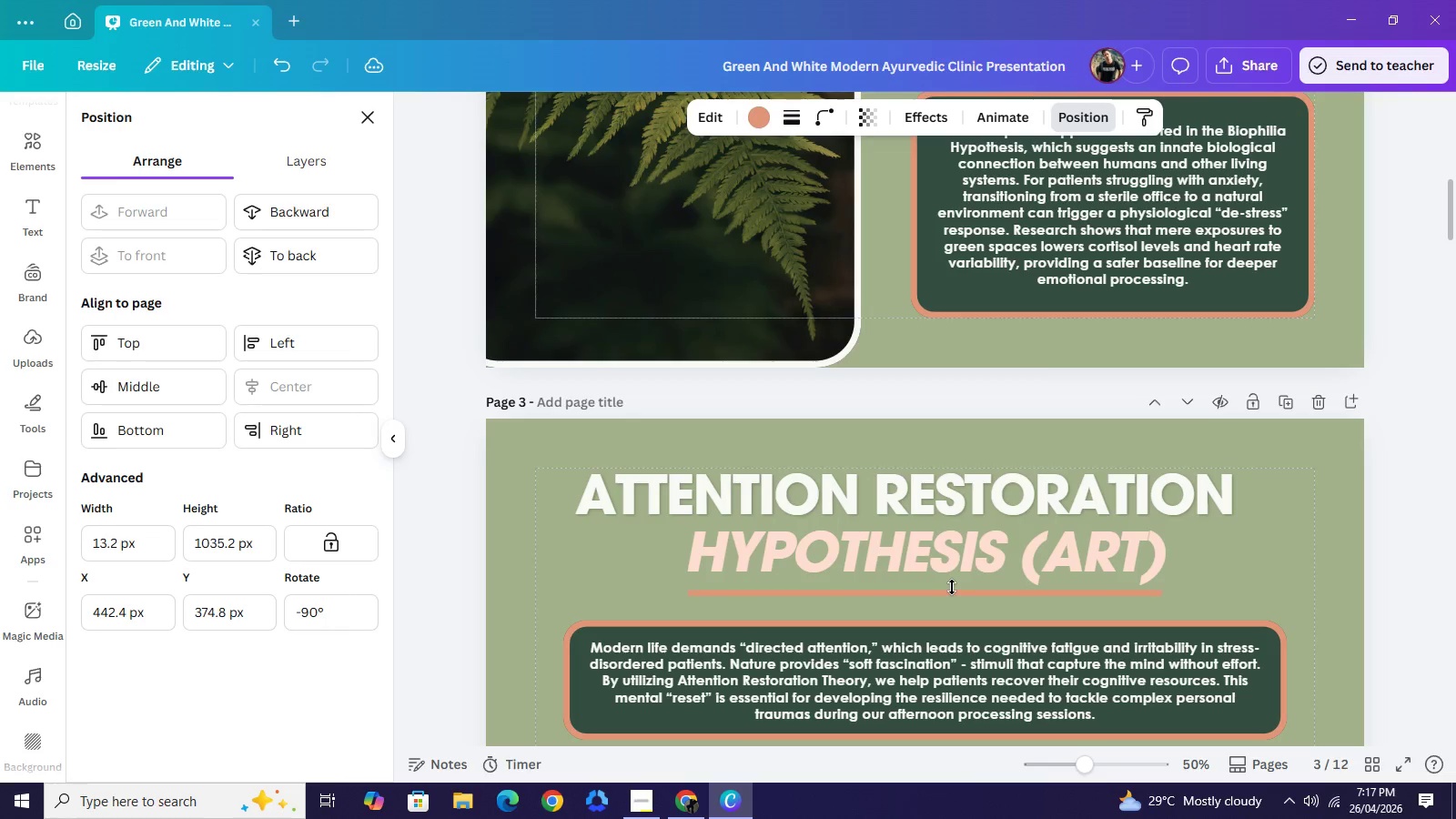 
key(ArrowDown)
 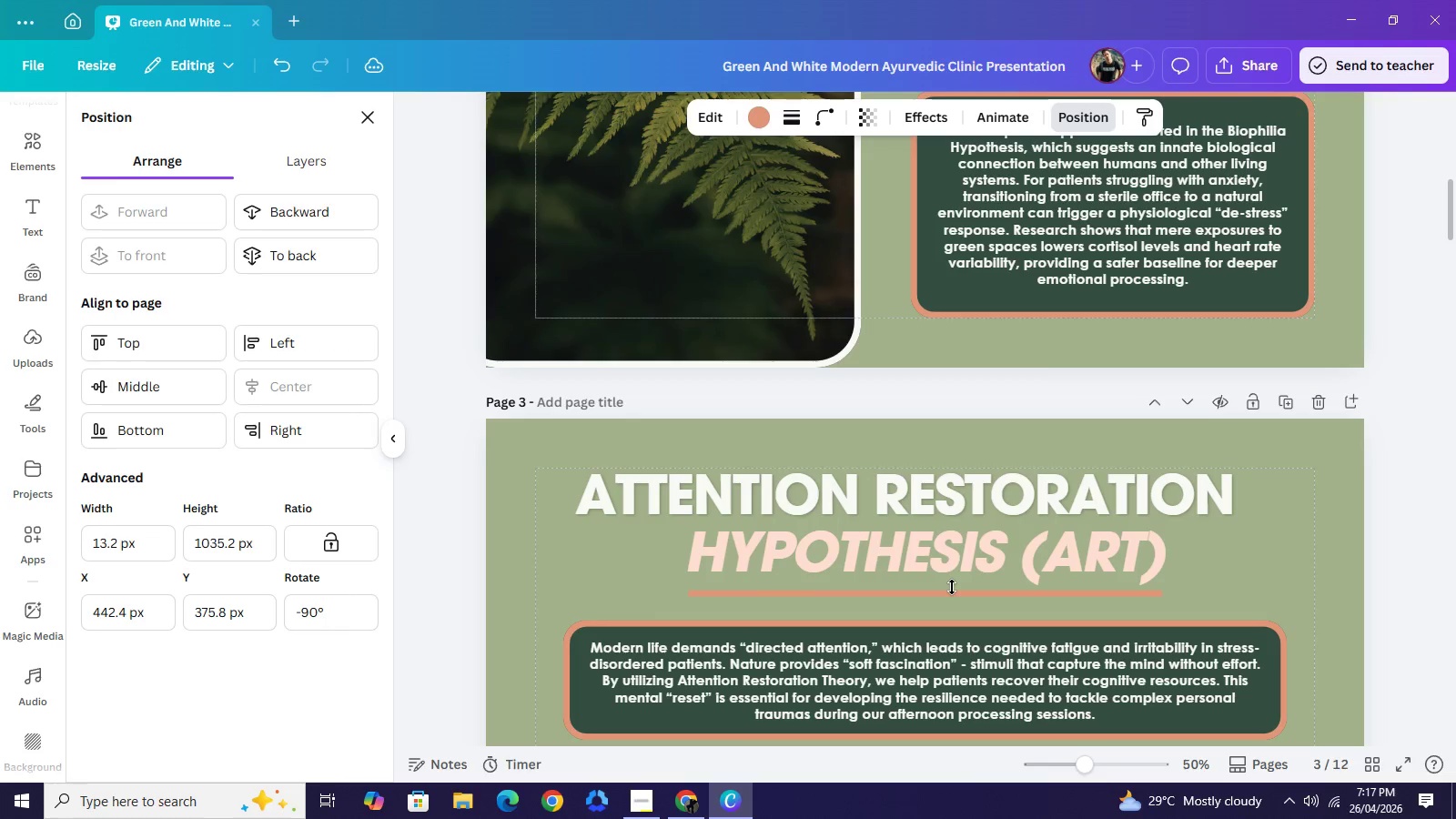 
key(ArrowDown)
 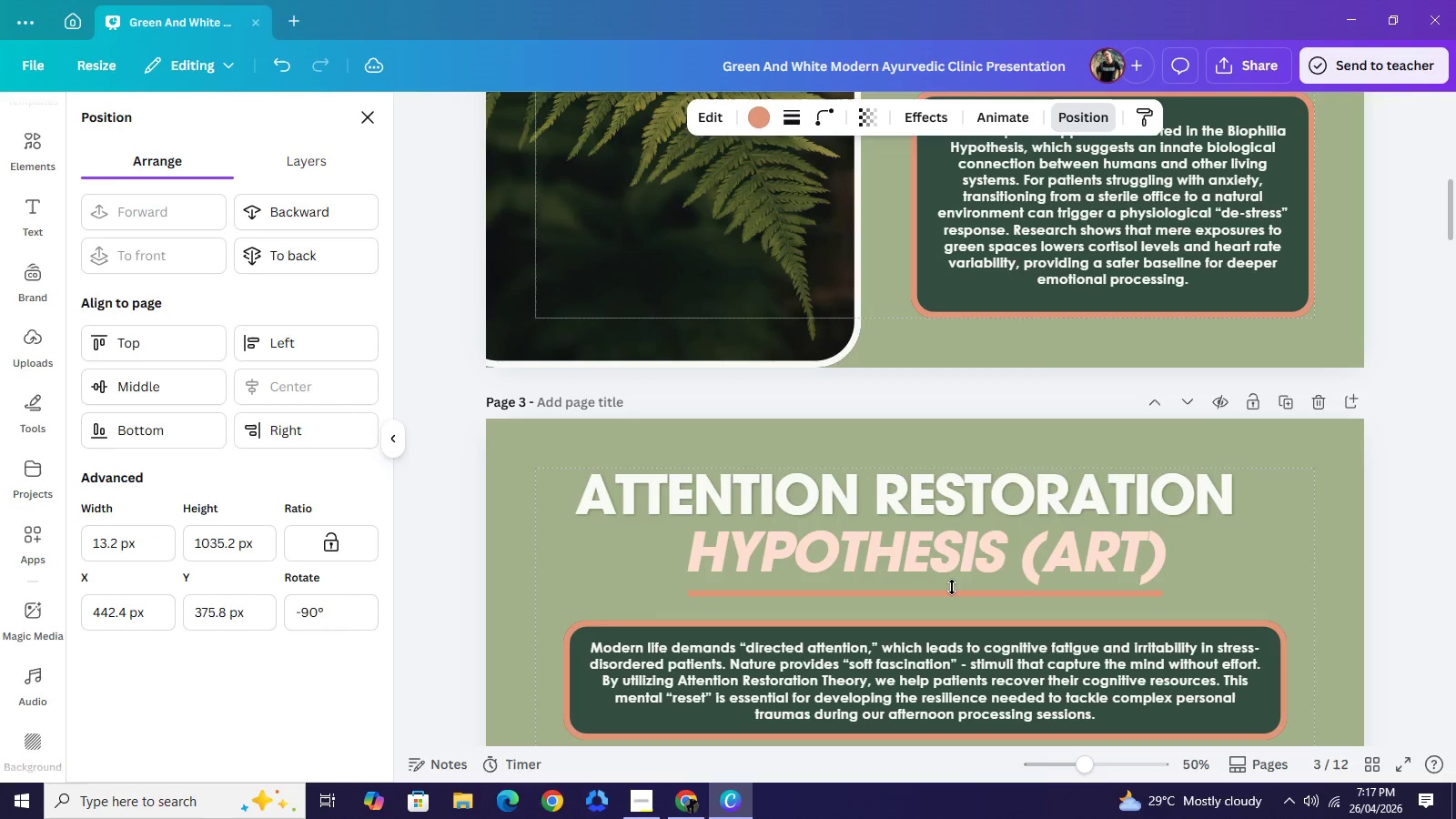 
key(ArrowDown)
 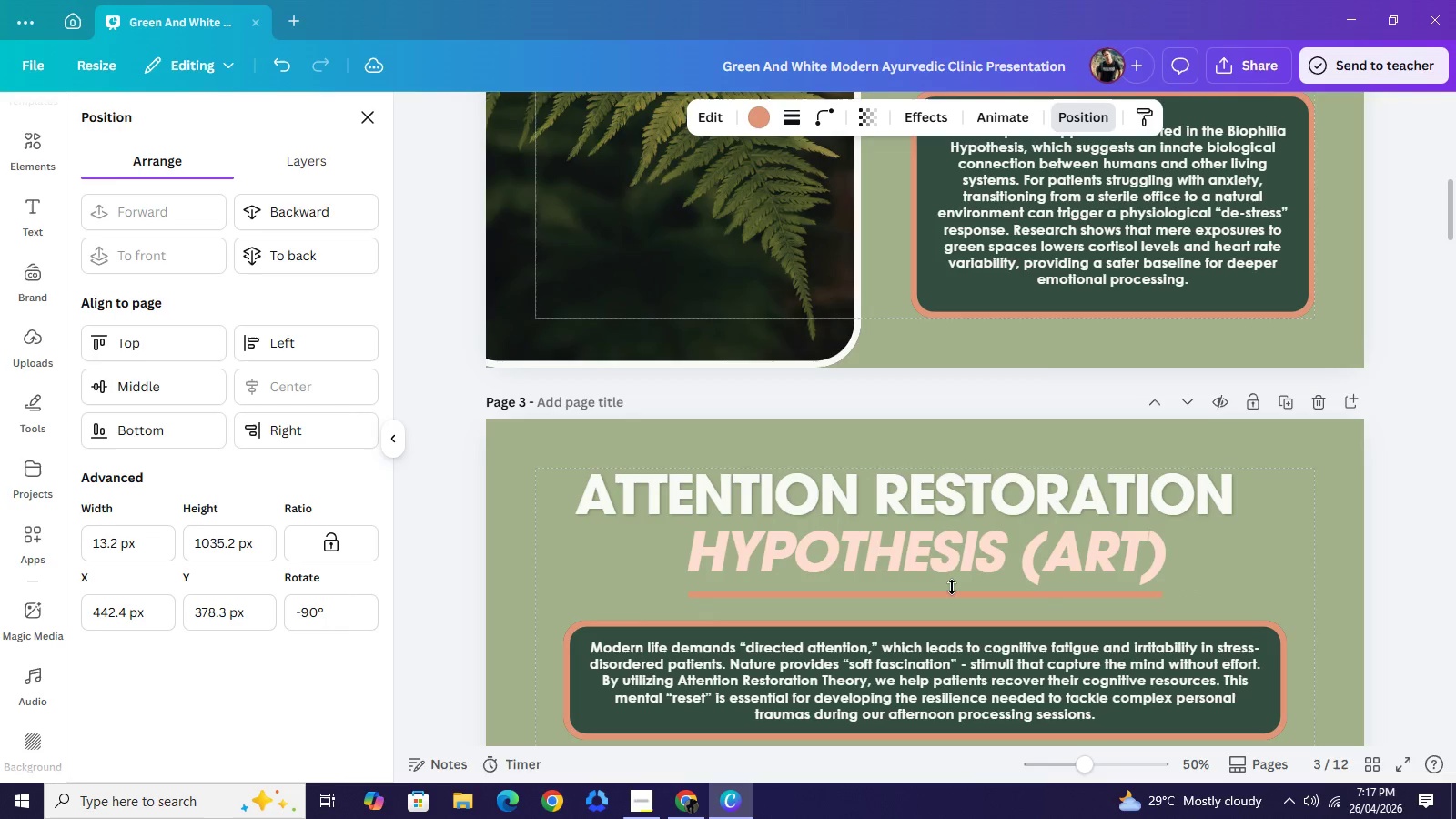 
key(ArrowDown)
 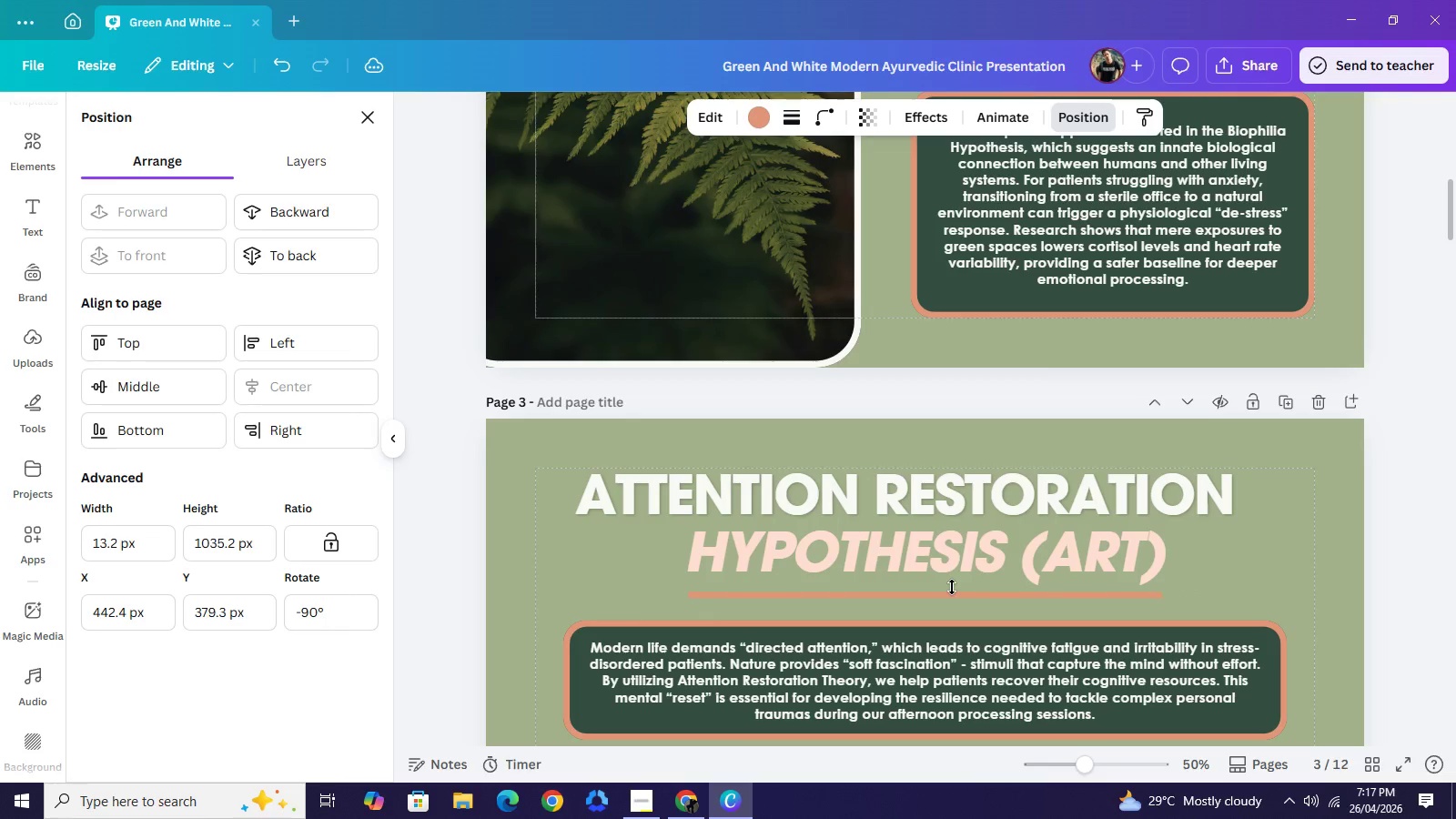 
key(ArrowDown)
 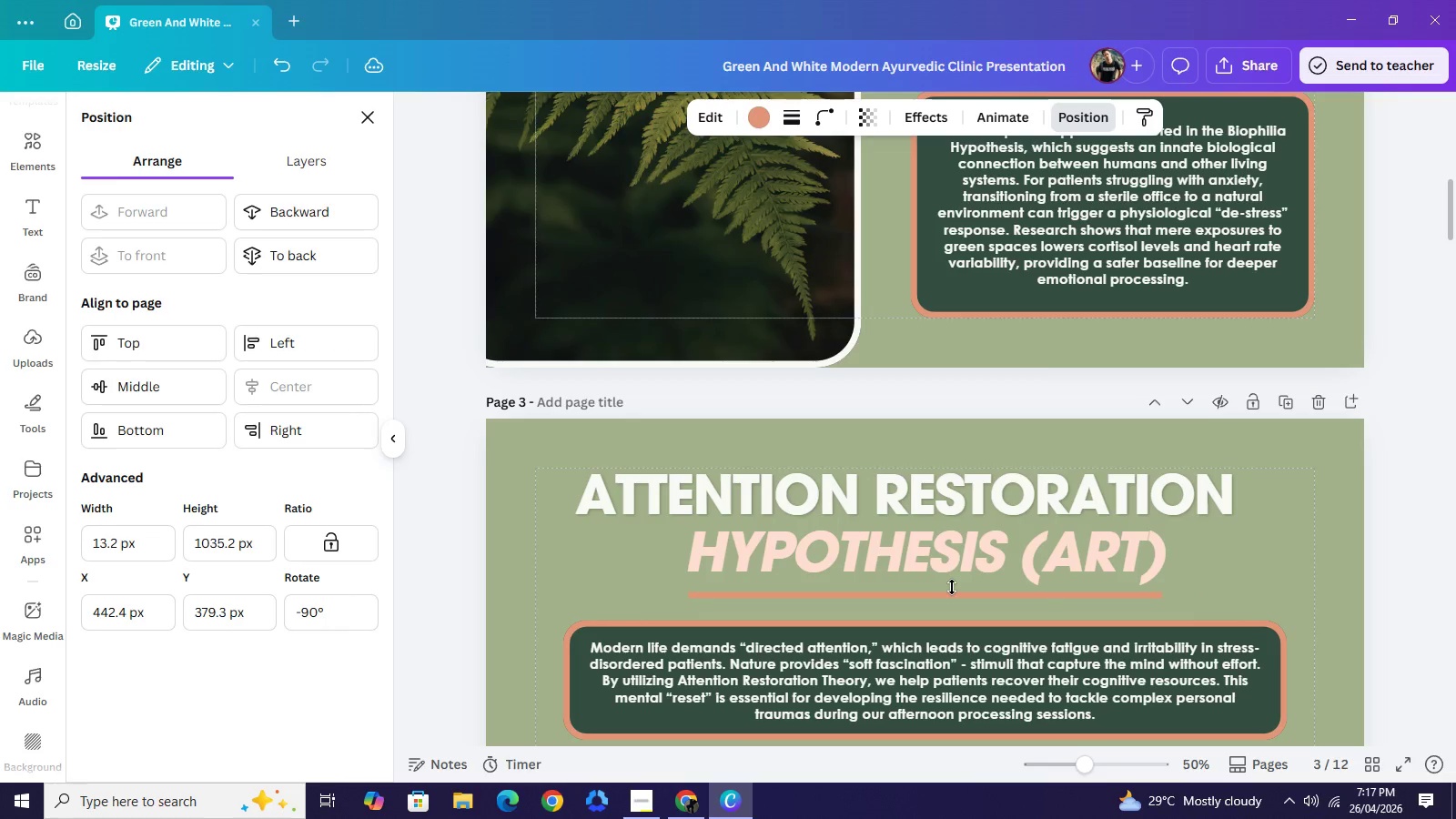 
key(ArrowDown)
 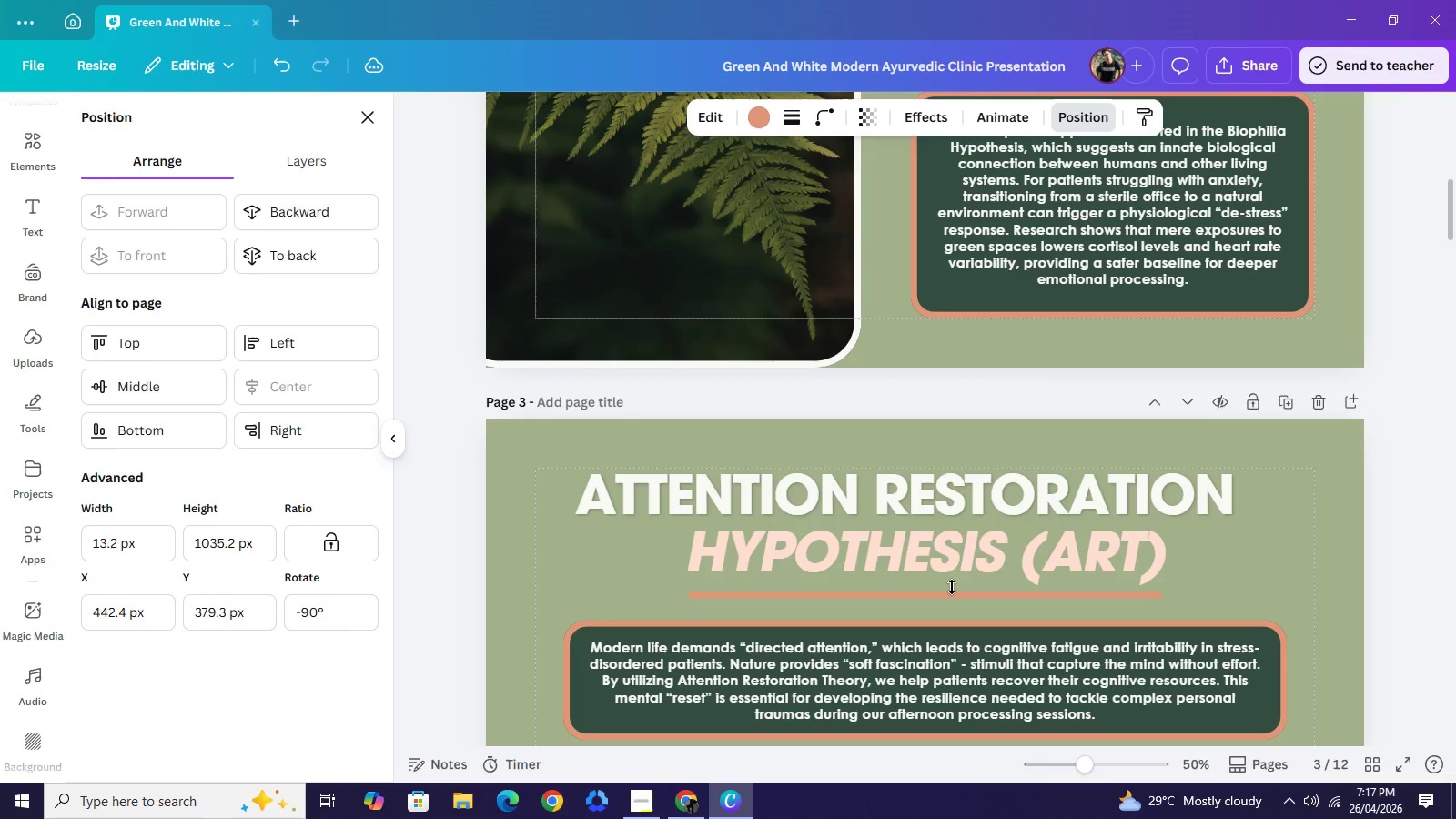 
key(ArrowDown)
 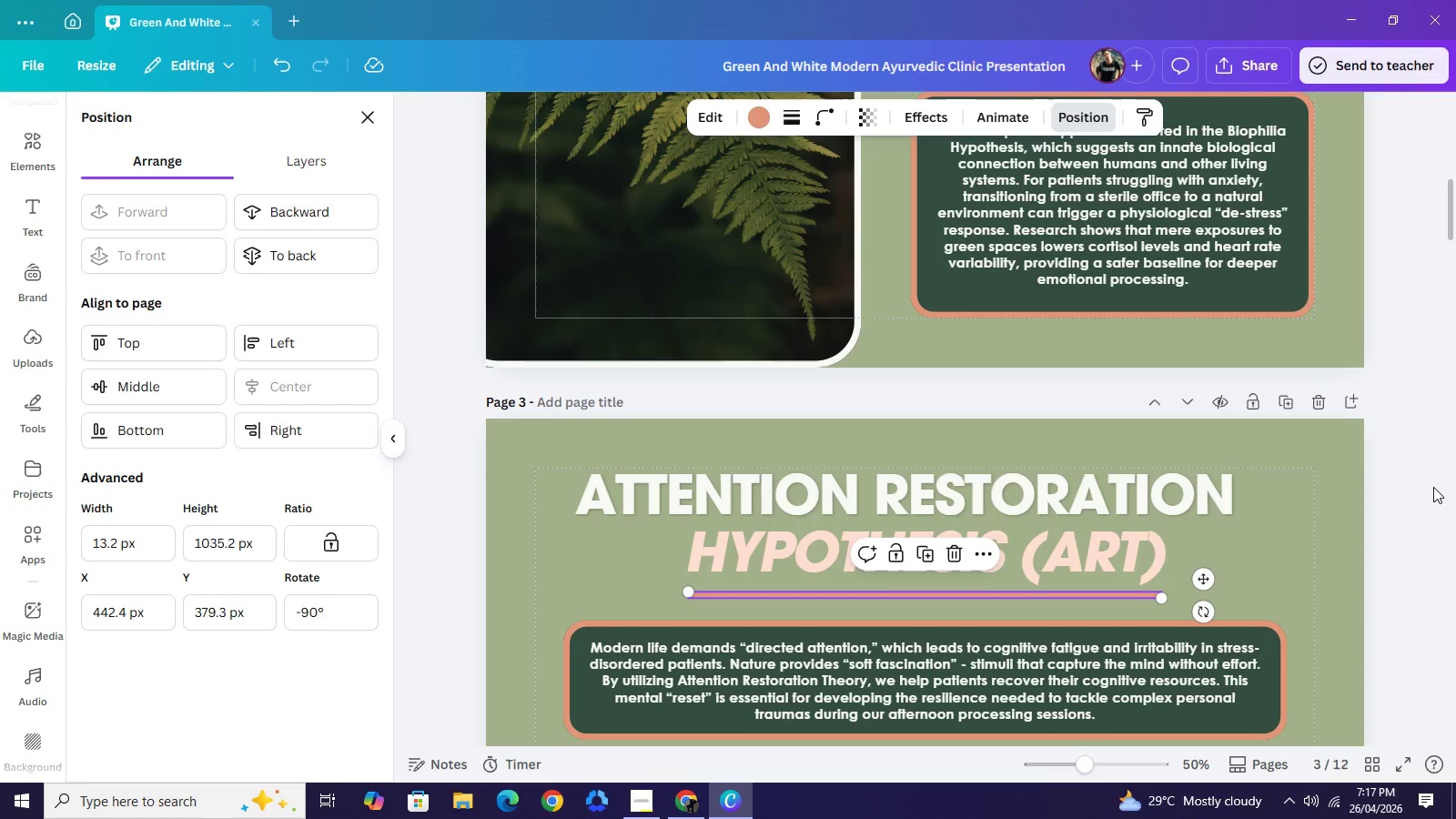 
double_click([1433, 487])
 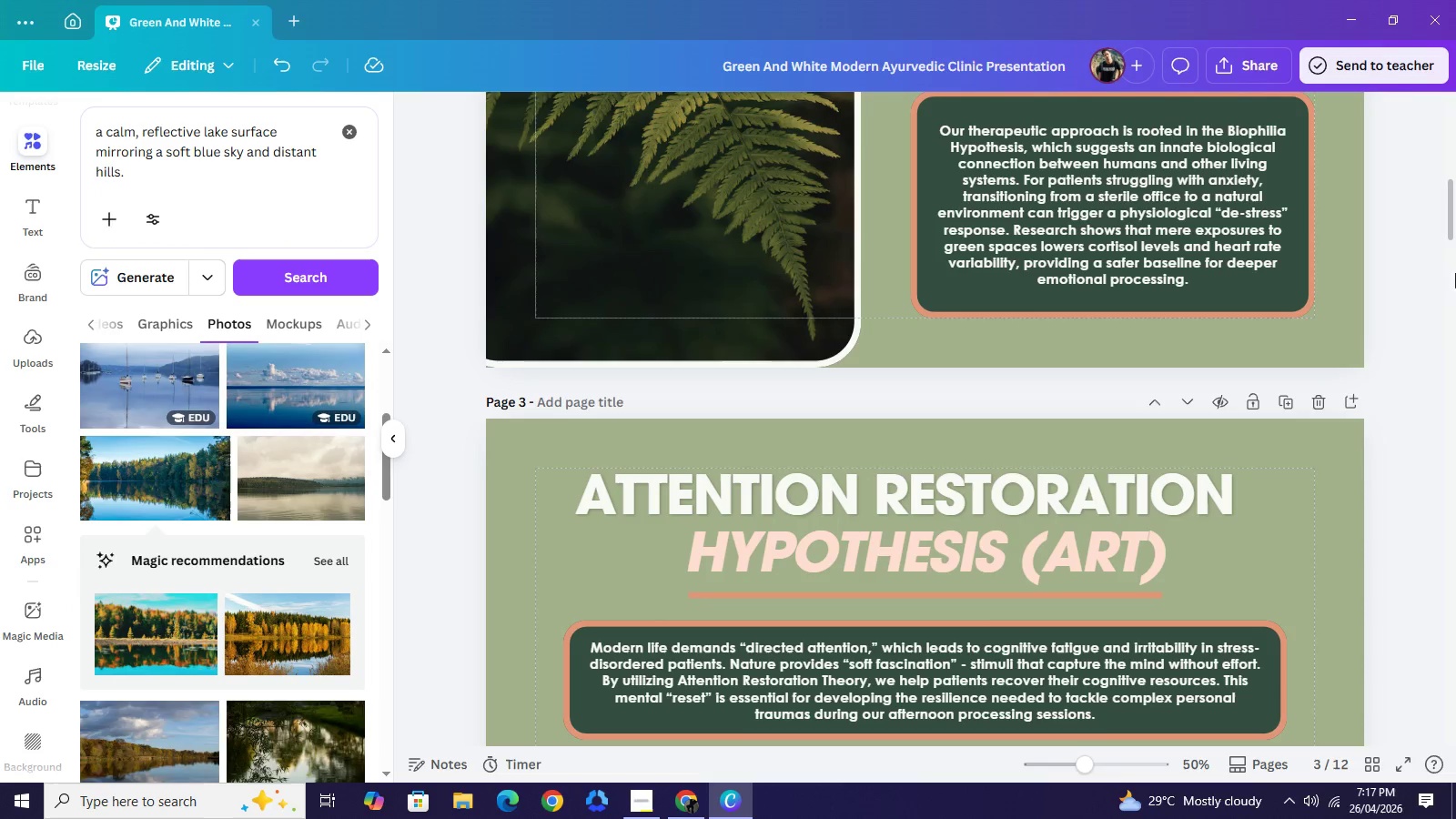 
scroll: coordinate [1263, 500], scroll_direction: up, amount: 5.0
 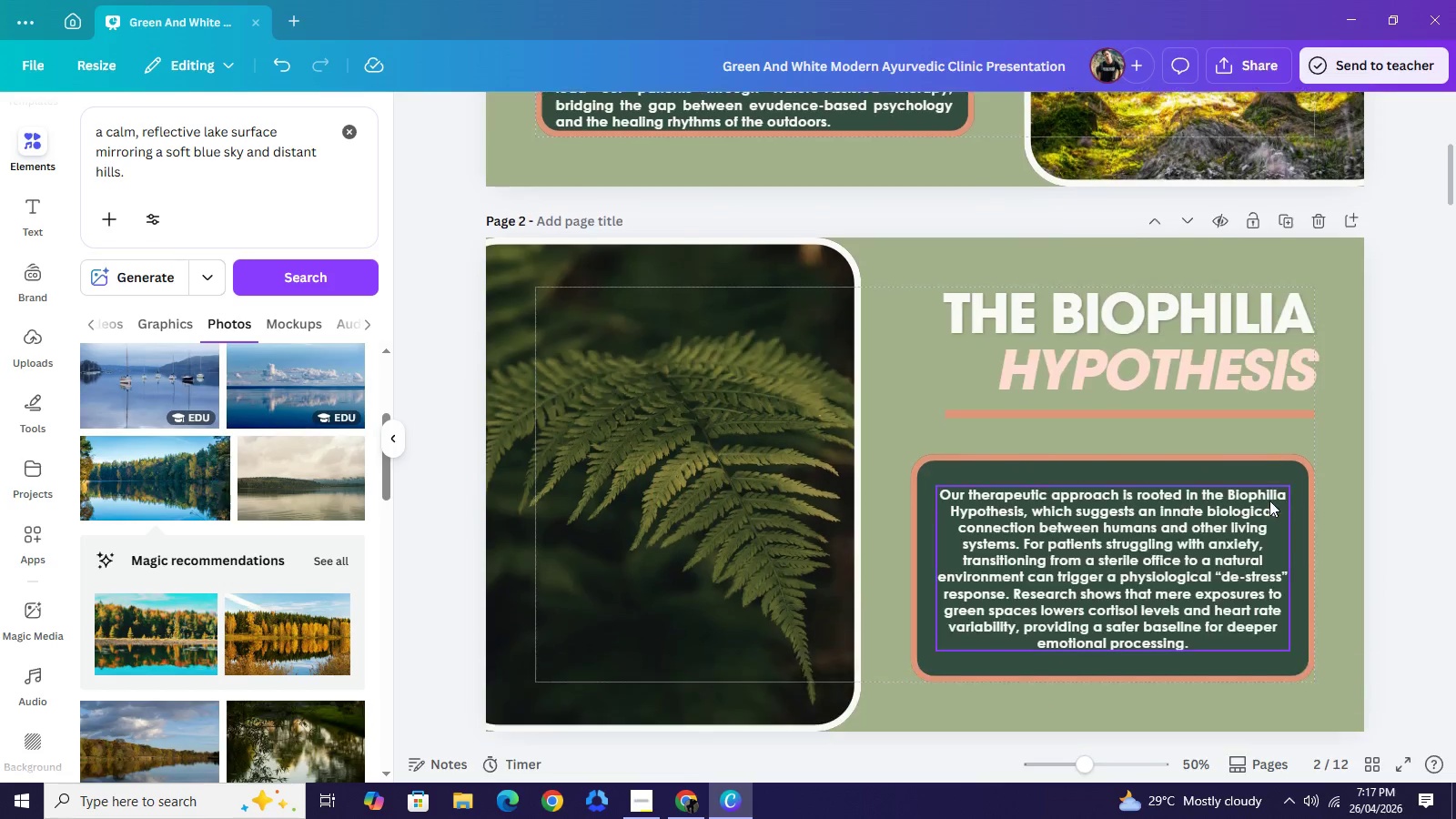 
scroll: coordinate [1268, 500], scroll_direction: down, amount: 1.0
 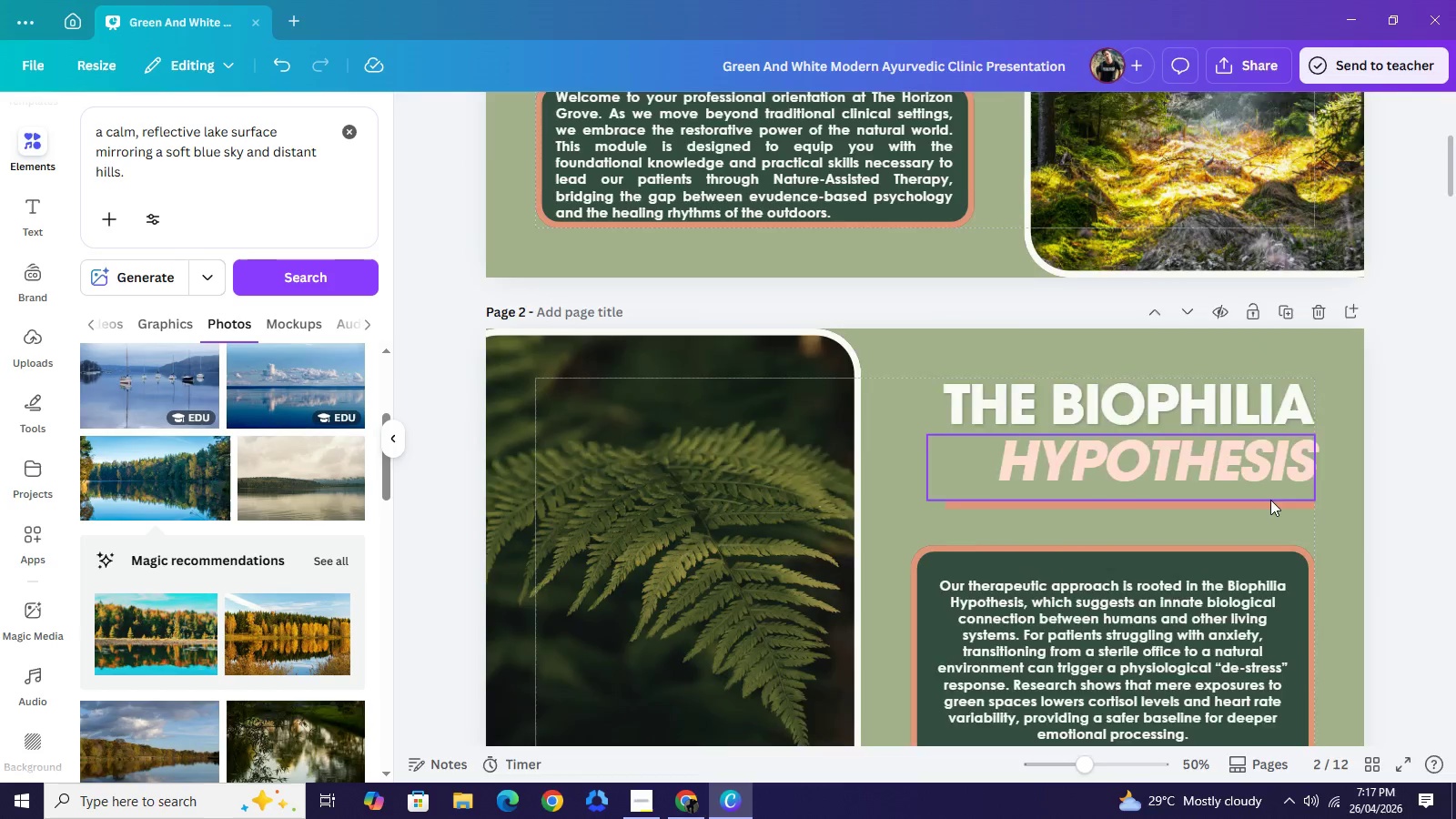 
scroll: coordinate [1270, 500], scroll_direction: up, amount: 2.0
 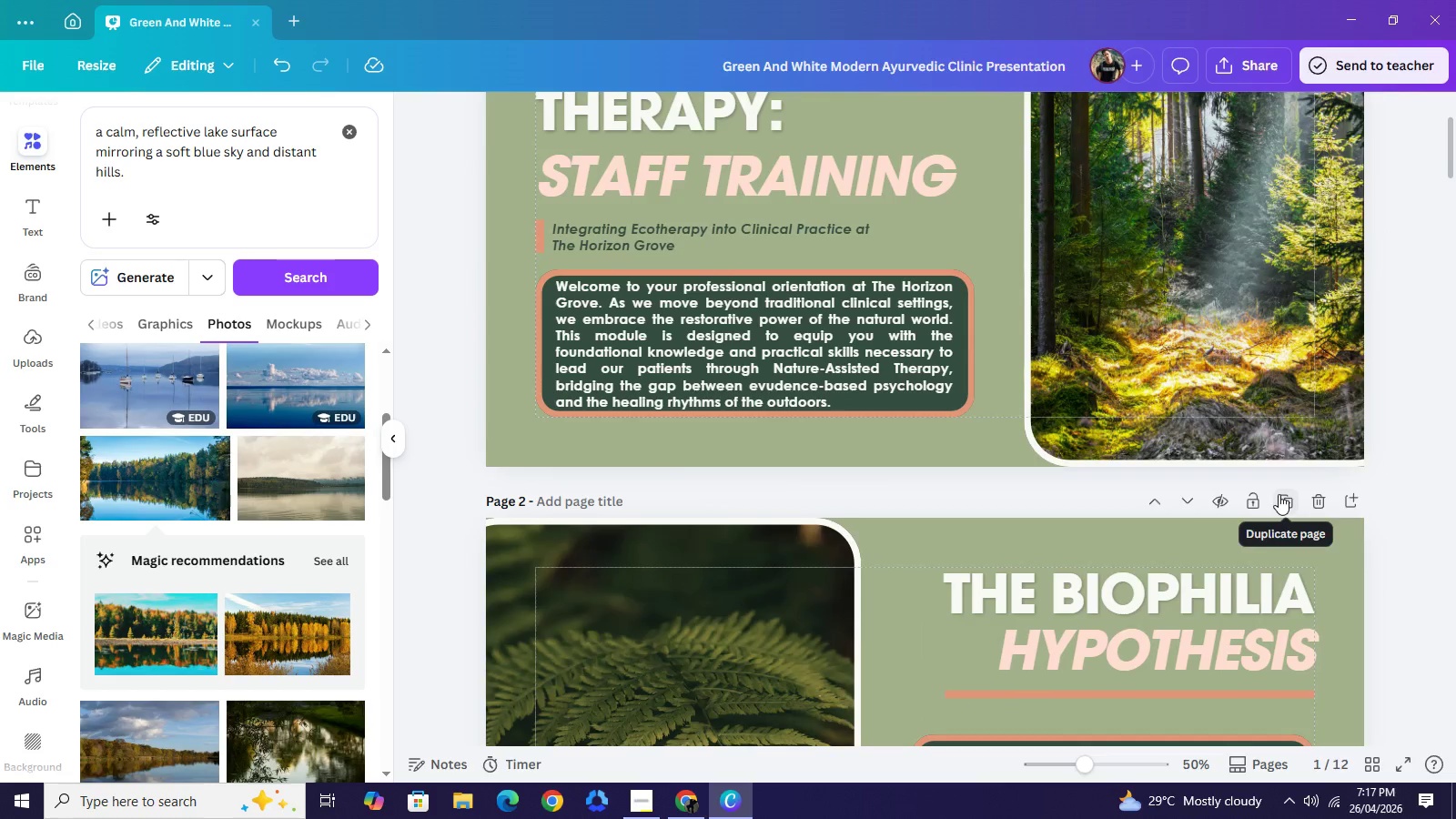 
scroll: coordinate [1283, 494], scroll_direction: down, amount: 6.0
 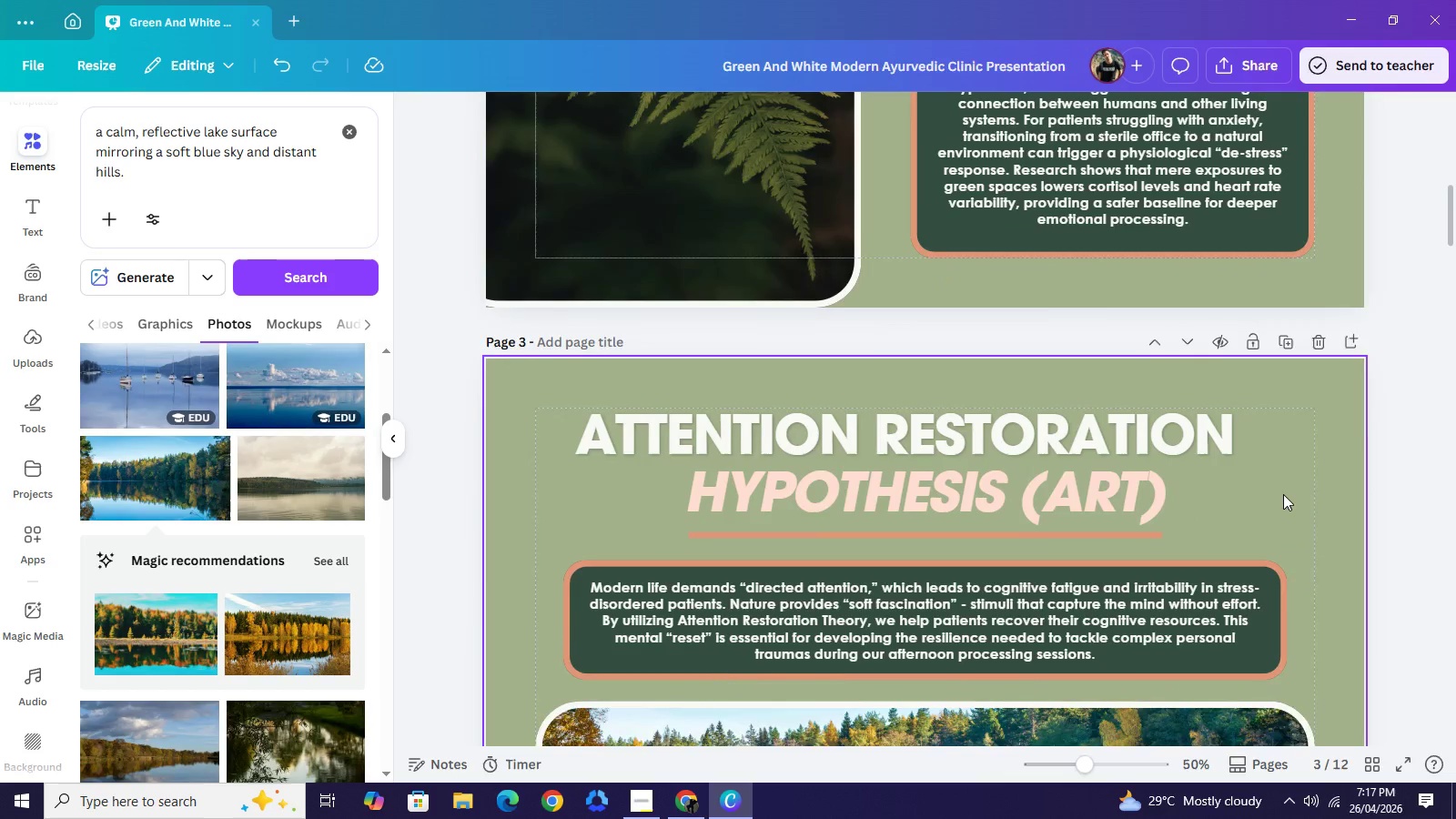 
scroll: coordinate [1283, 494], scroll_direction: up, amount: 4.0
 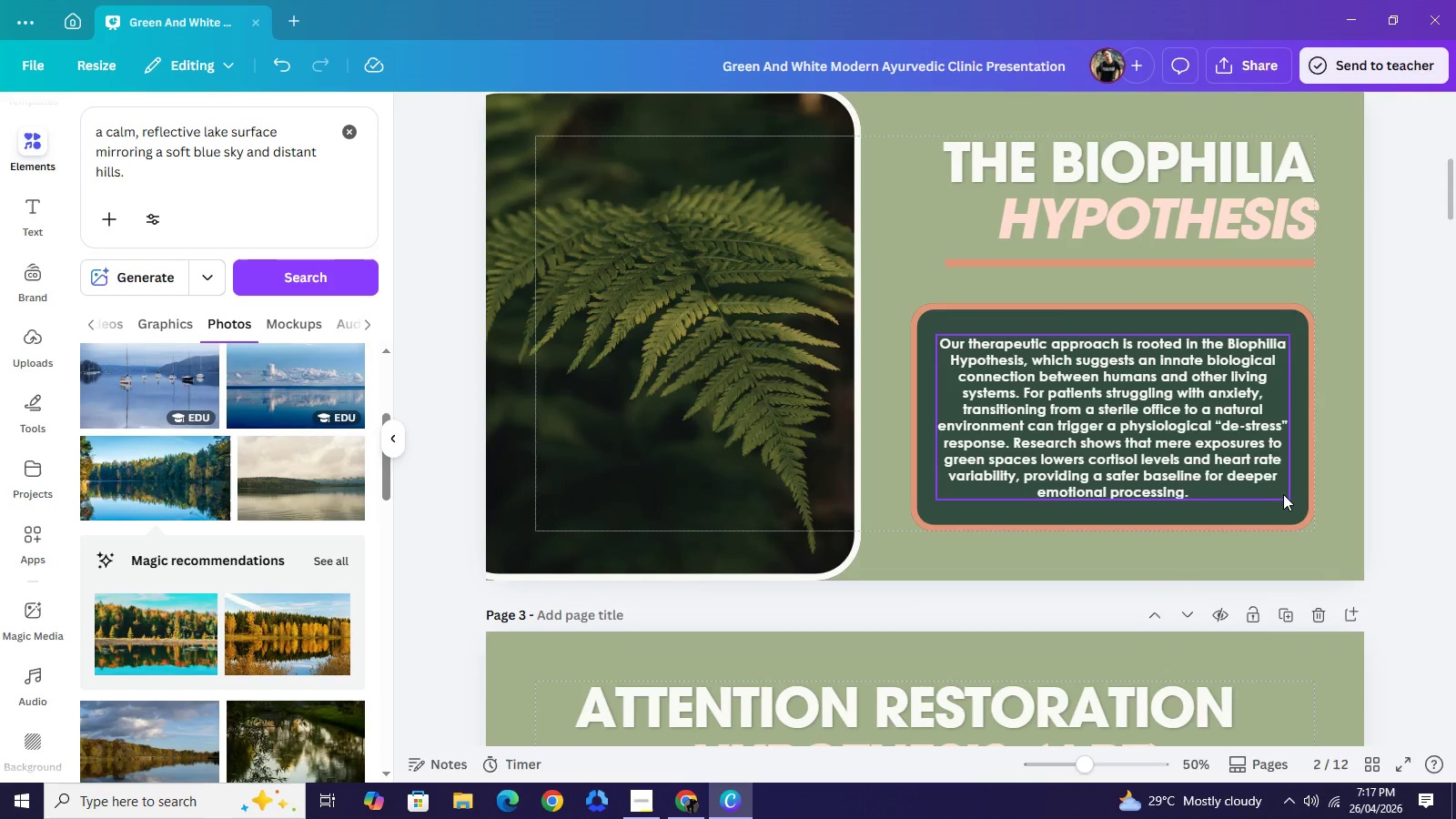 
scroll: coordinate [1136, 450], scroll_direction: down, amount: 5.0
 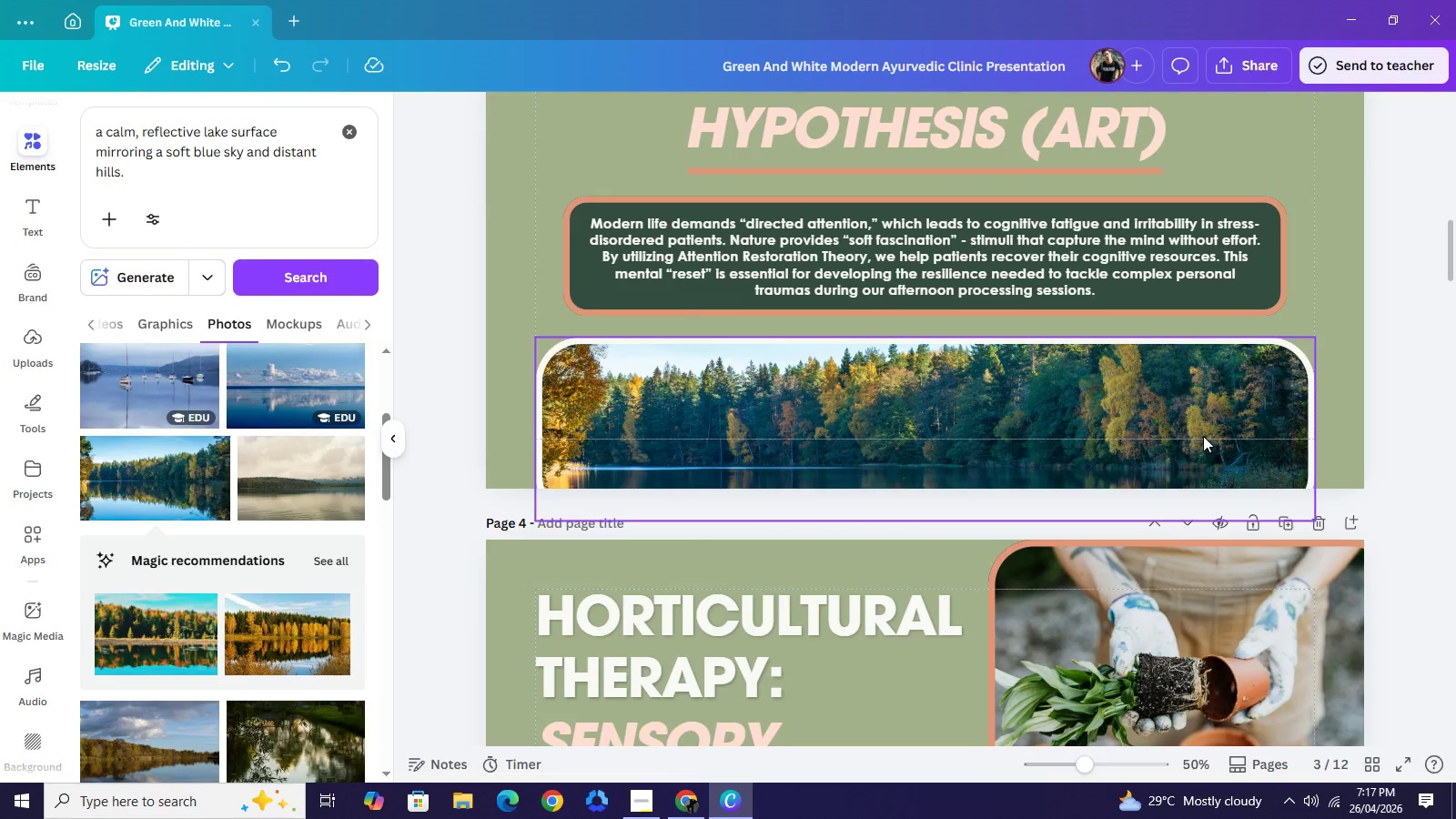 
scroll: coordinate [1203, 436], scroll_direction: up, amount: 1.0
 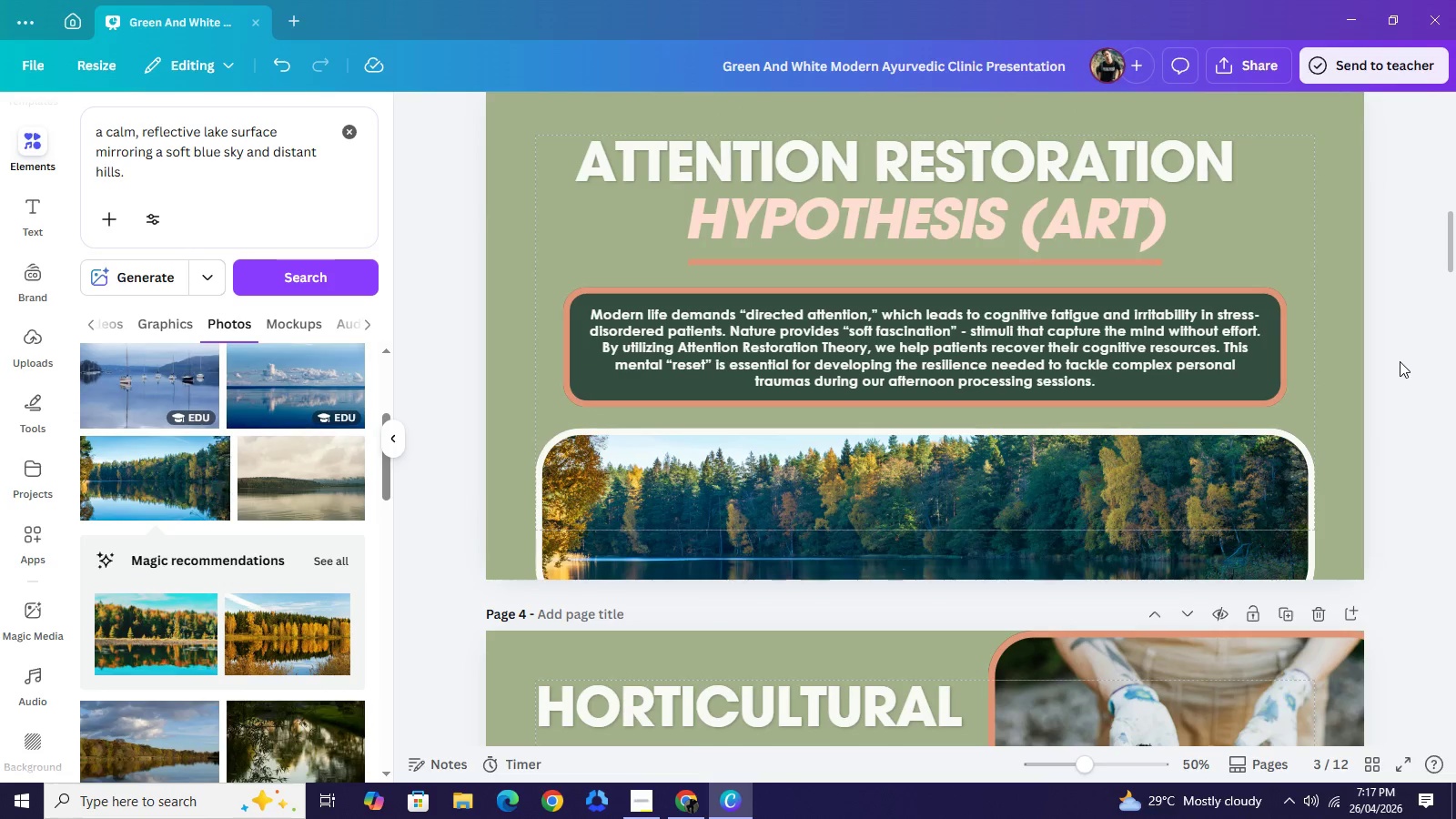 
left_click([1400, 361])
 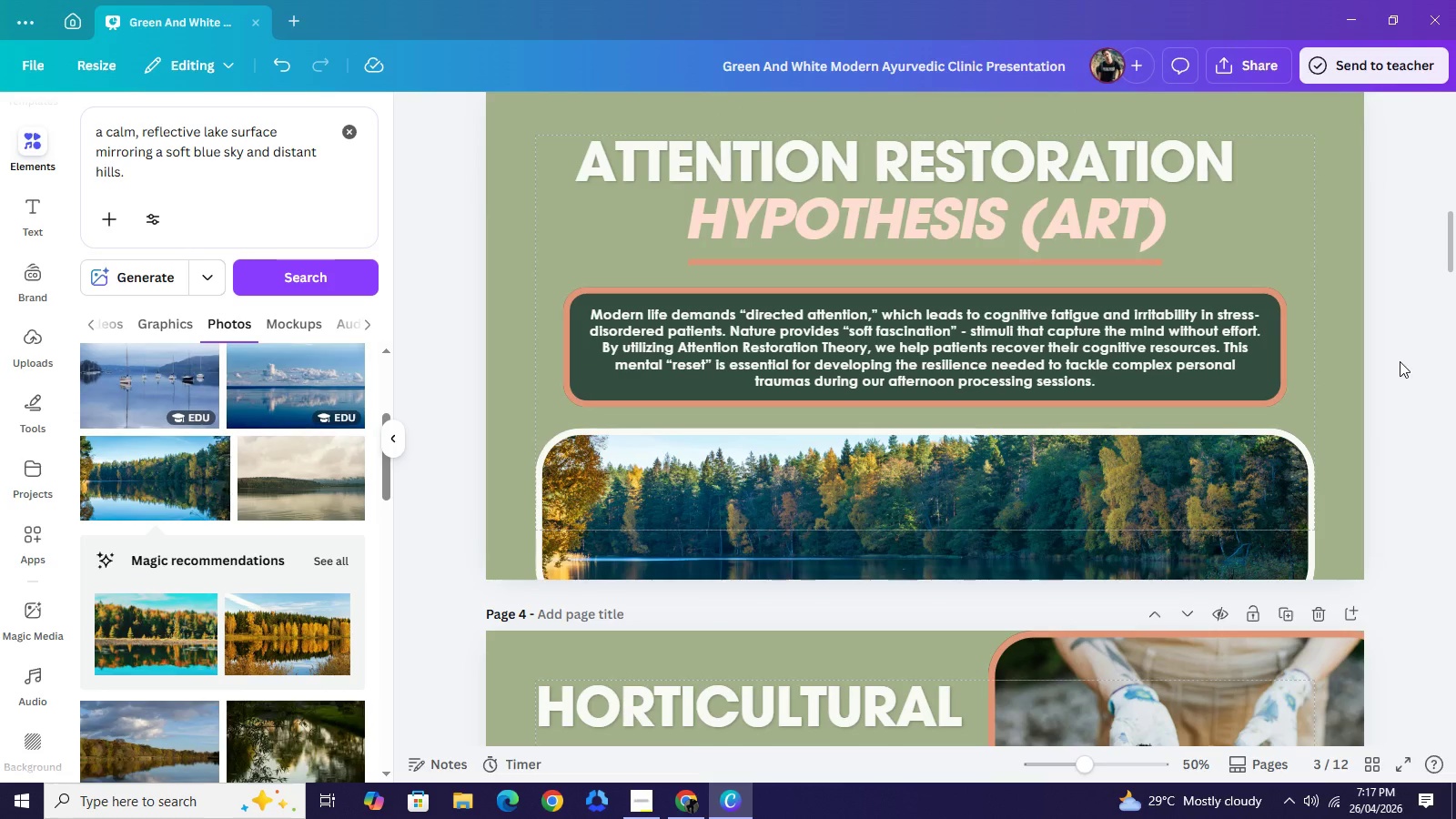 
scroll: coordinate [1400, 361], scroll_direction: up, amount: 1.0
 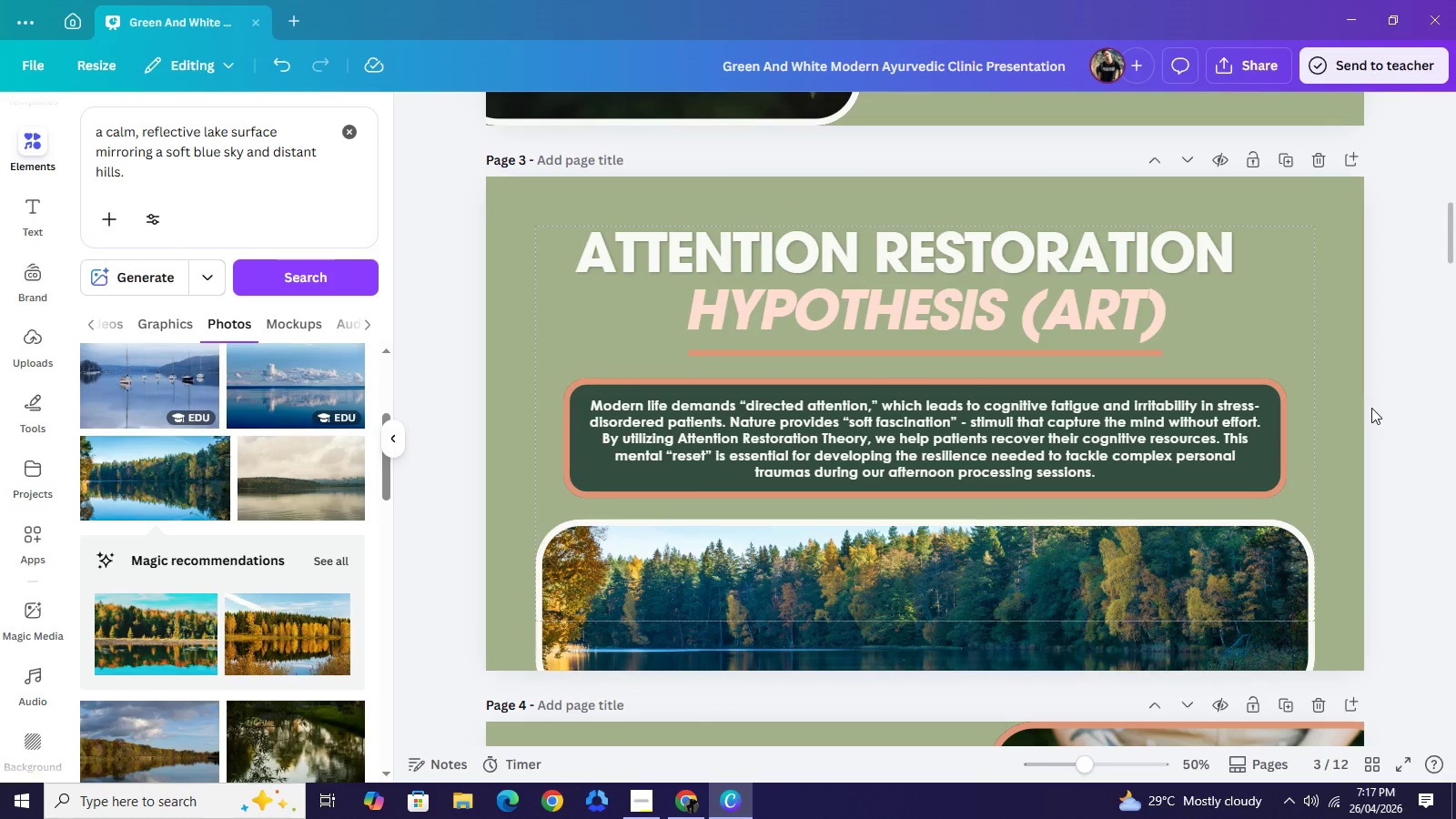 
scroll: coordinate [1384, 391], scroll_direction: none, amount: 0.0
 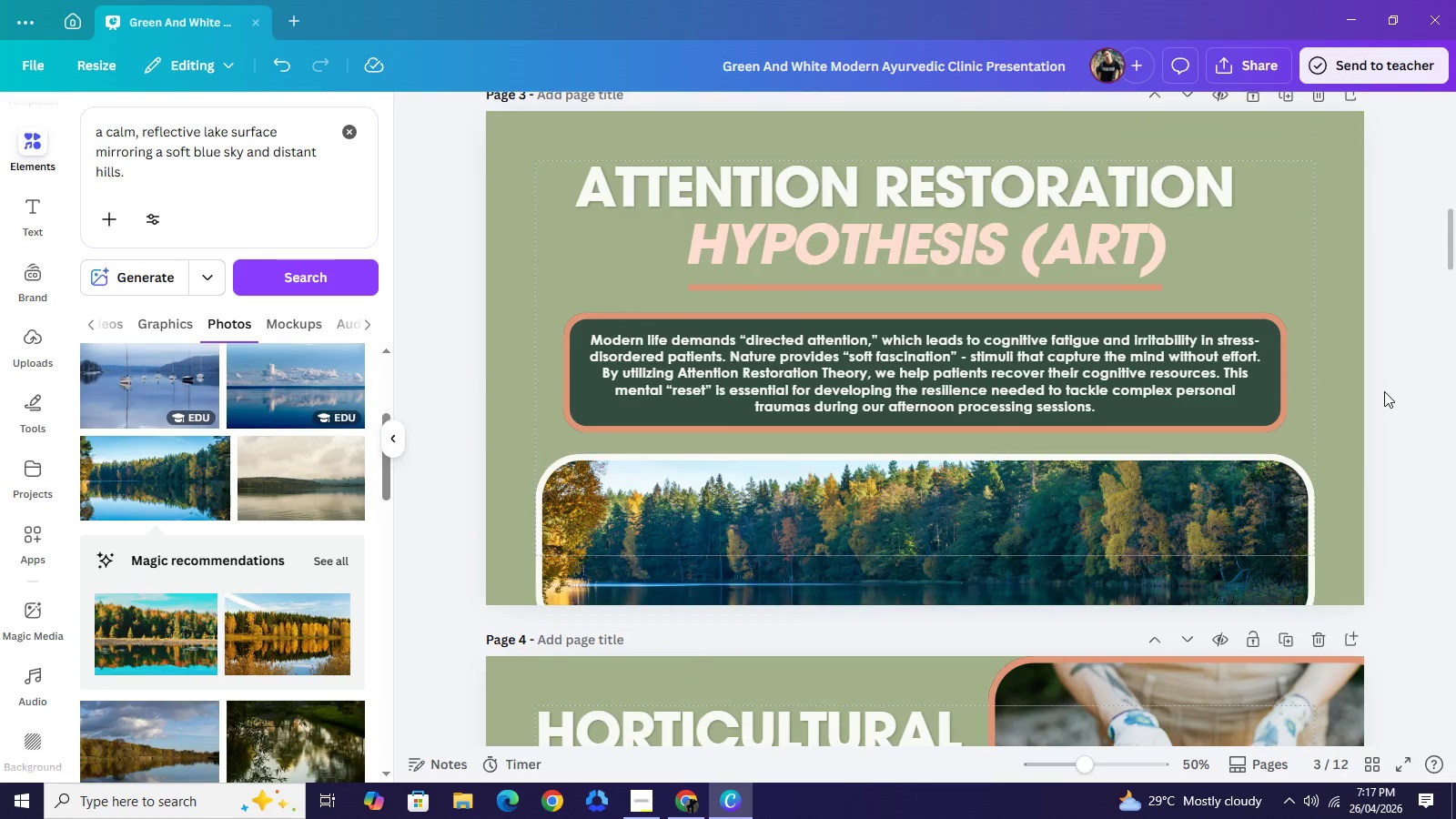 
scroll: coordinate [1384, 391], scroll_direction: down, amount: 6.0
 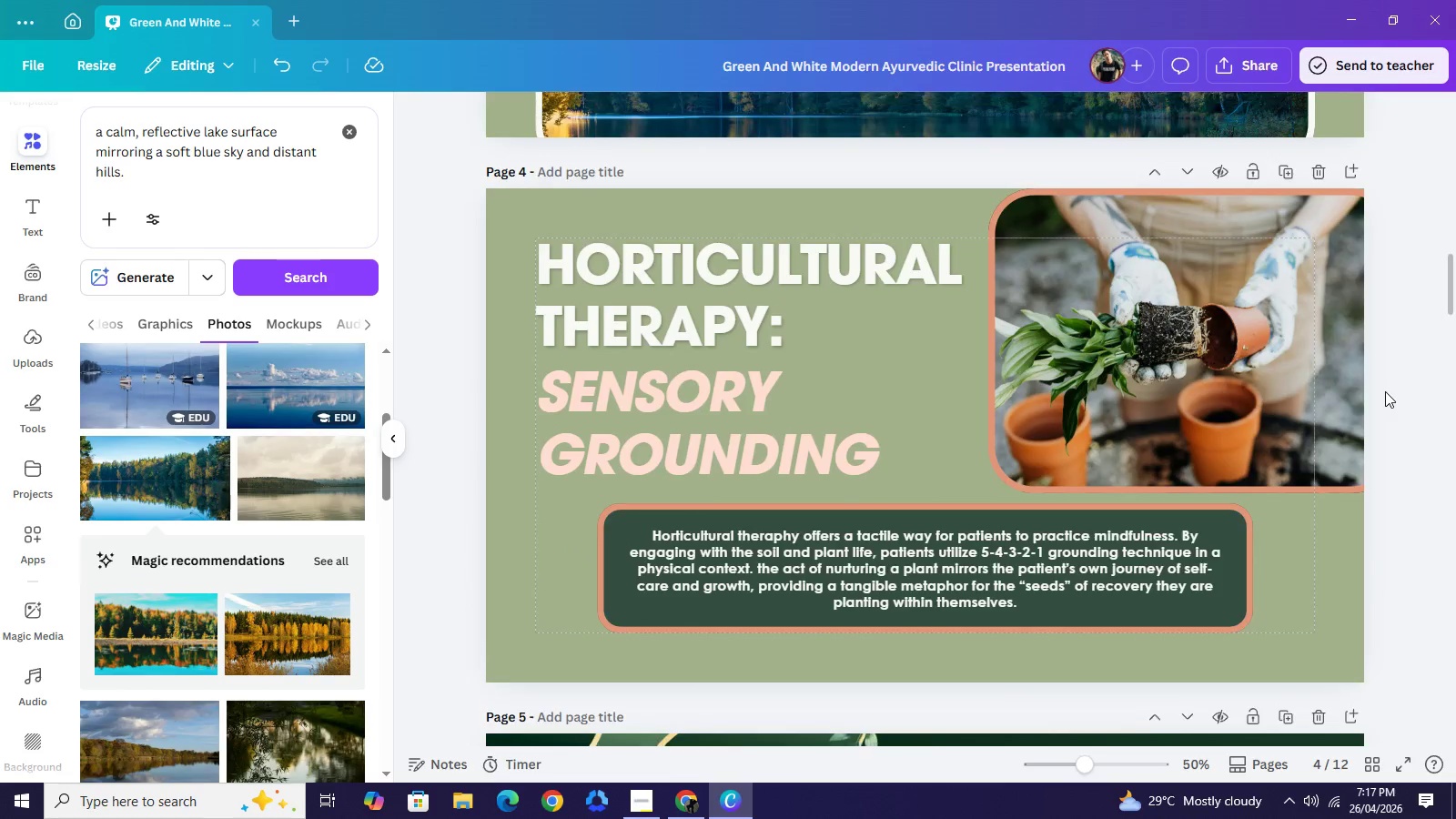 
scroll: coordinate [1385, 391], scroll_direction: up, amount: 4.0
 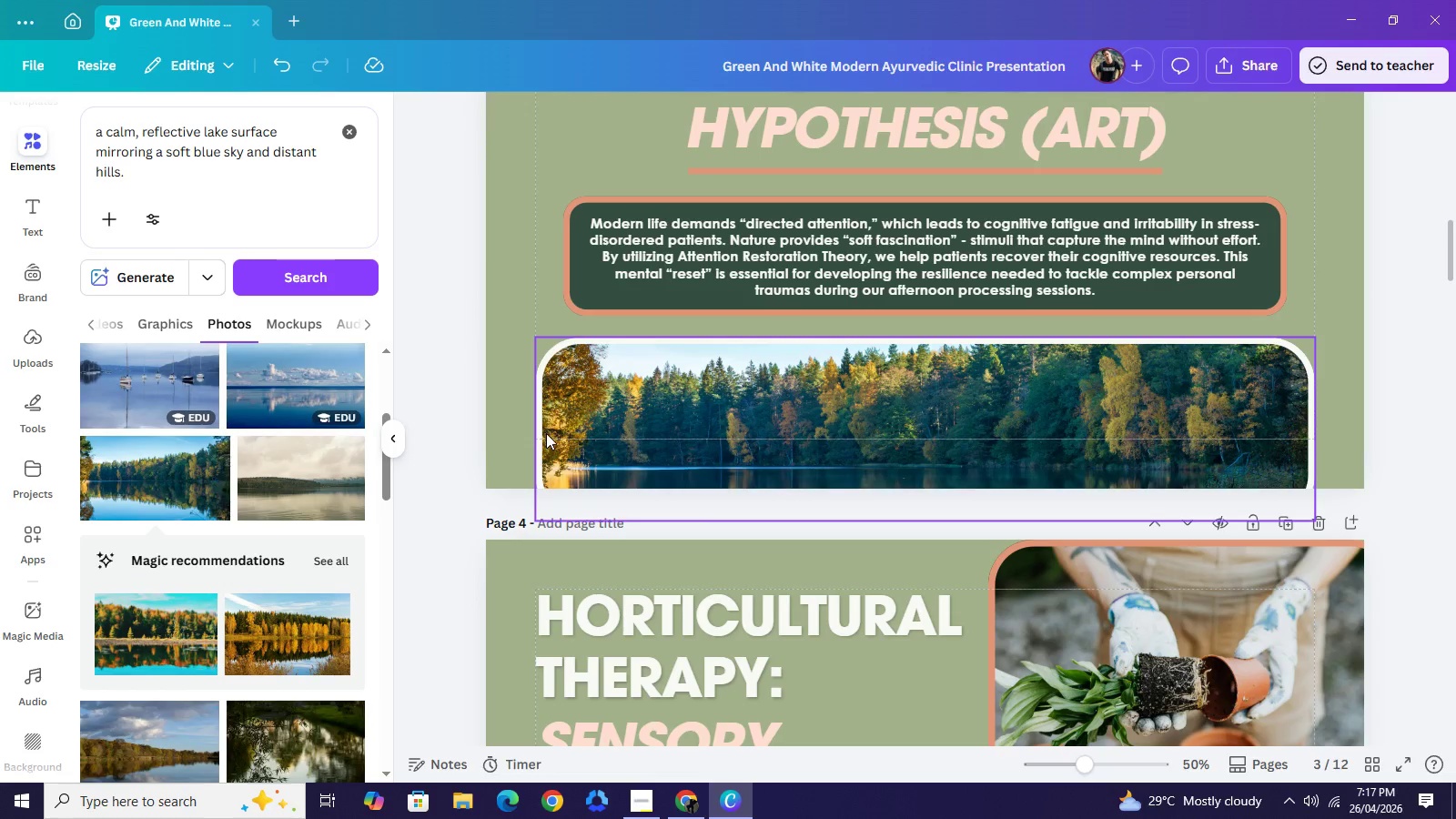 
left_click([546, 433])
 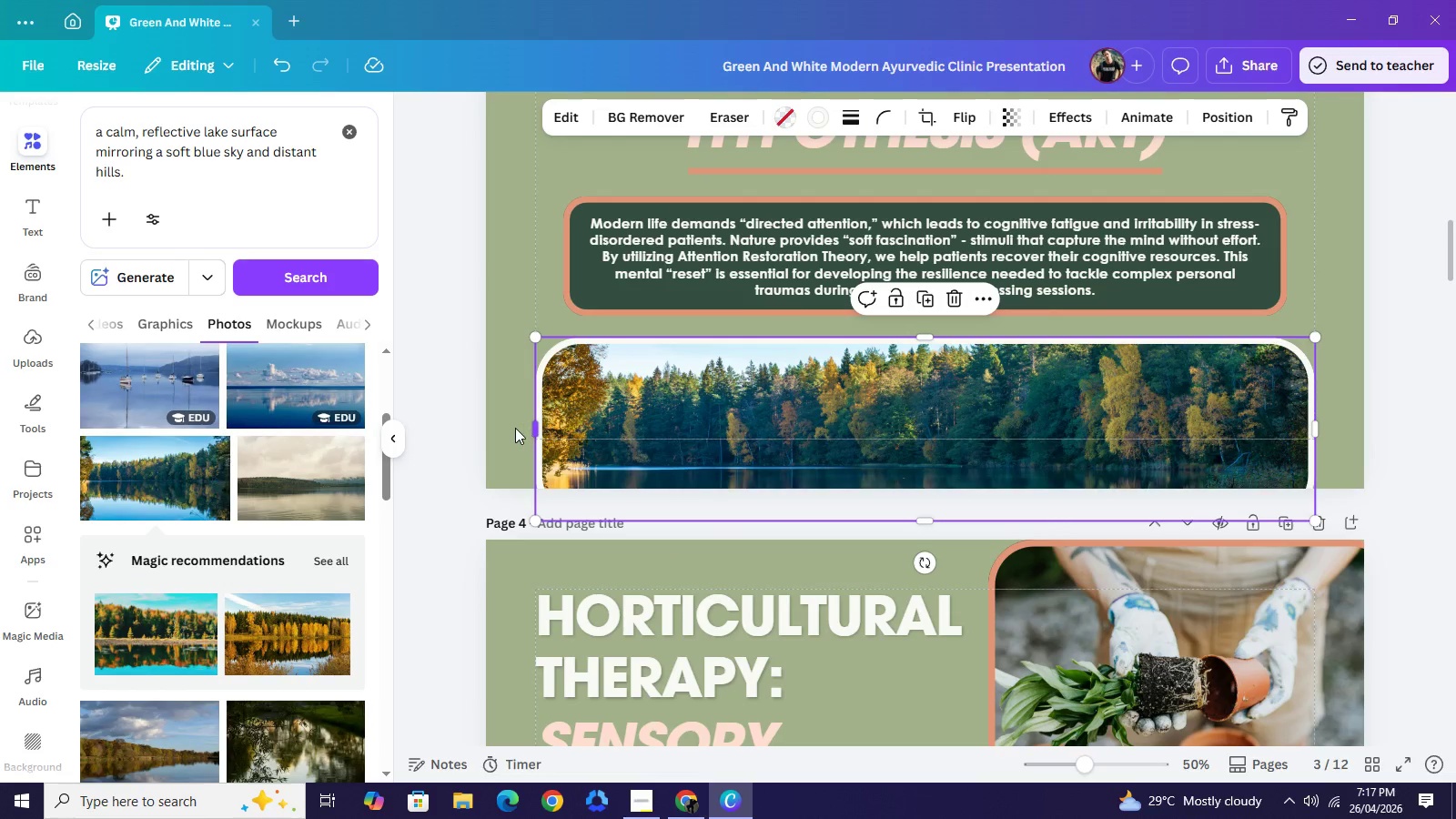 
left_click_drag(start_coordinate=[534, 430], to_coordinate=[487, 424])
 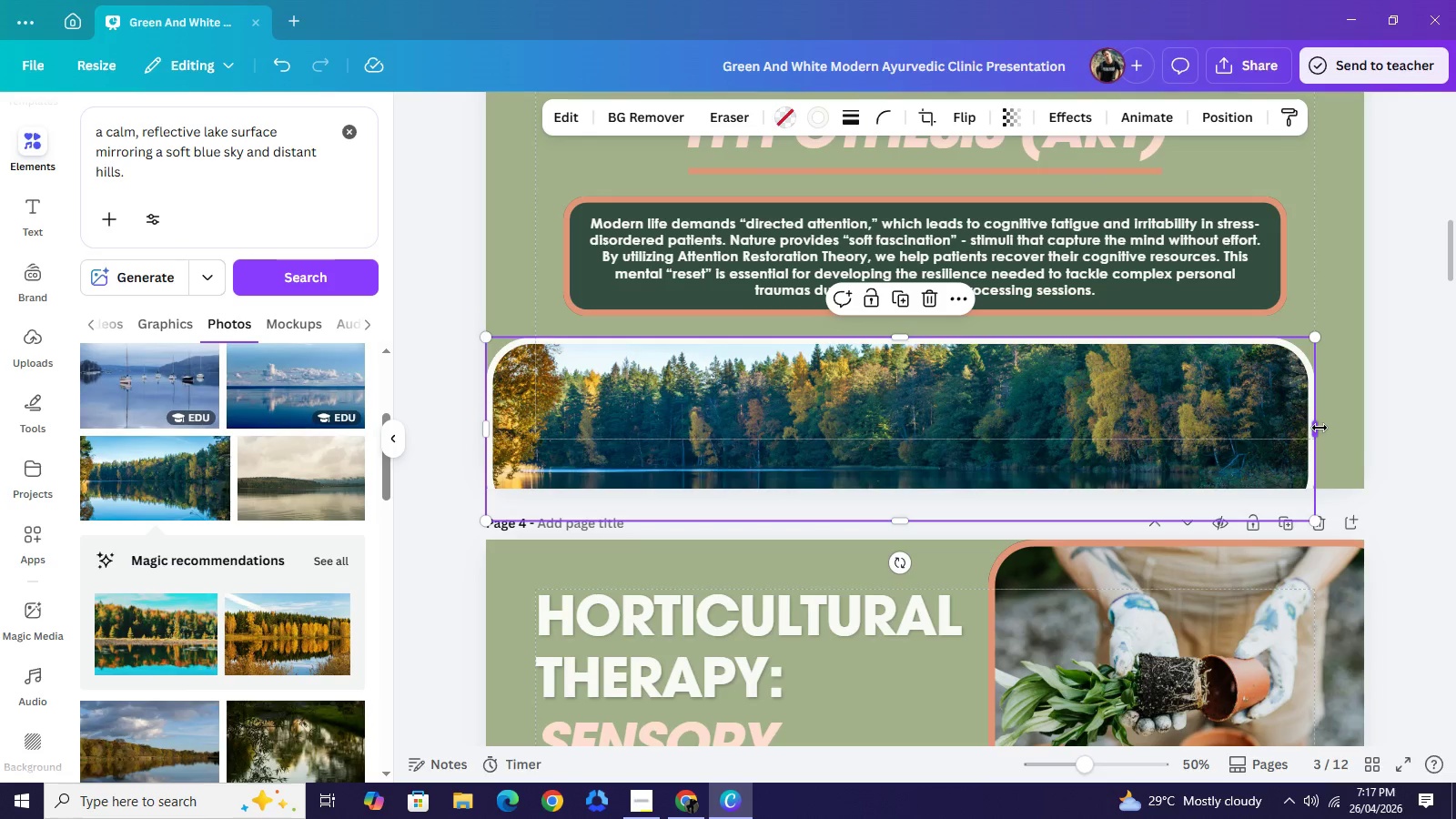 
left_click_drag(start_coordinate=[1320, 428], to_coordinate=[1370, 420])
 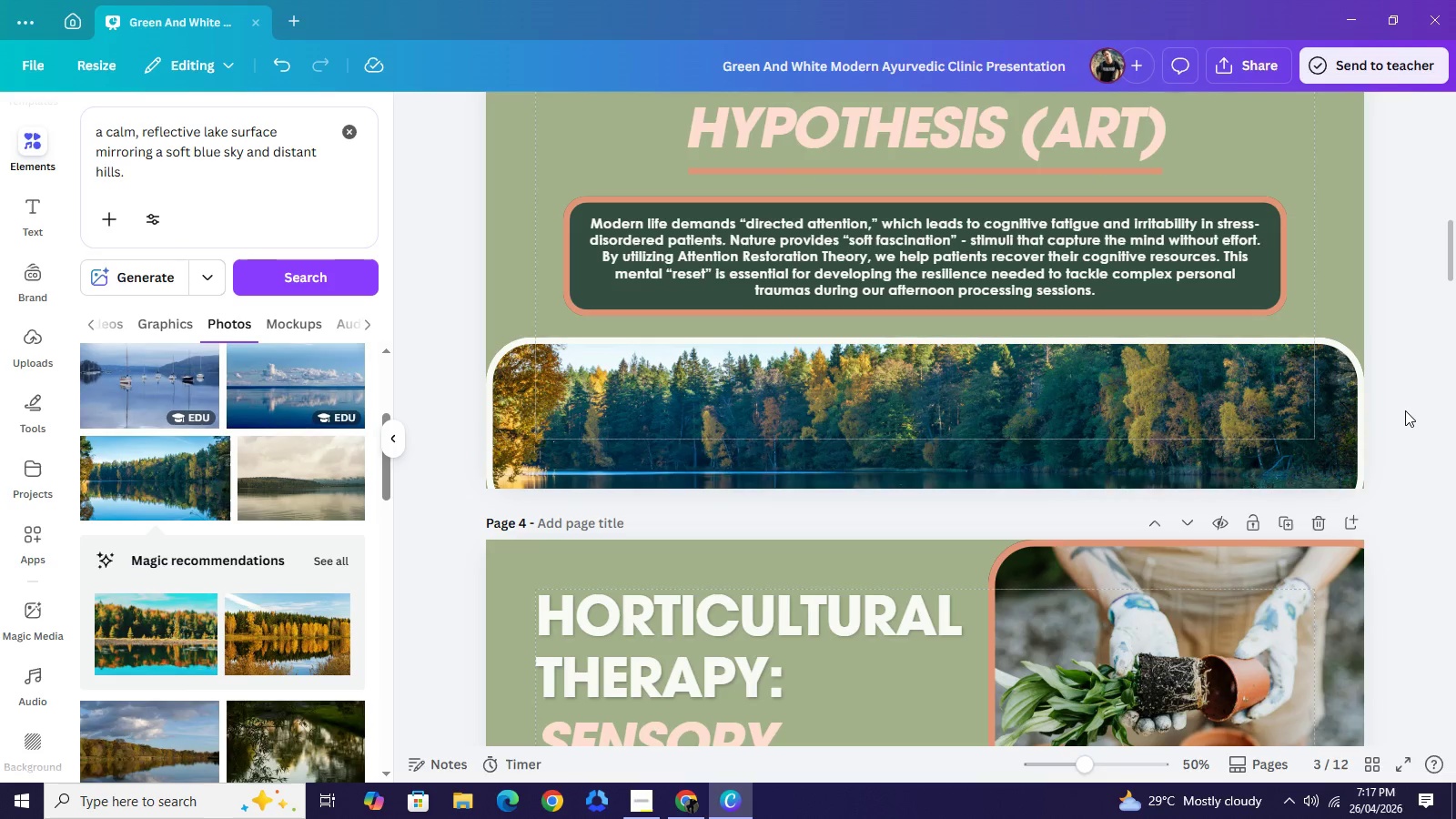 
left_click([1405, 410])
 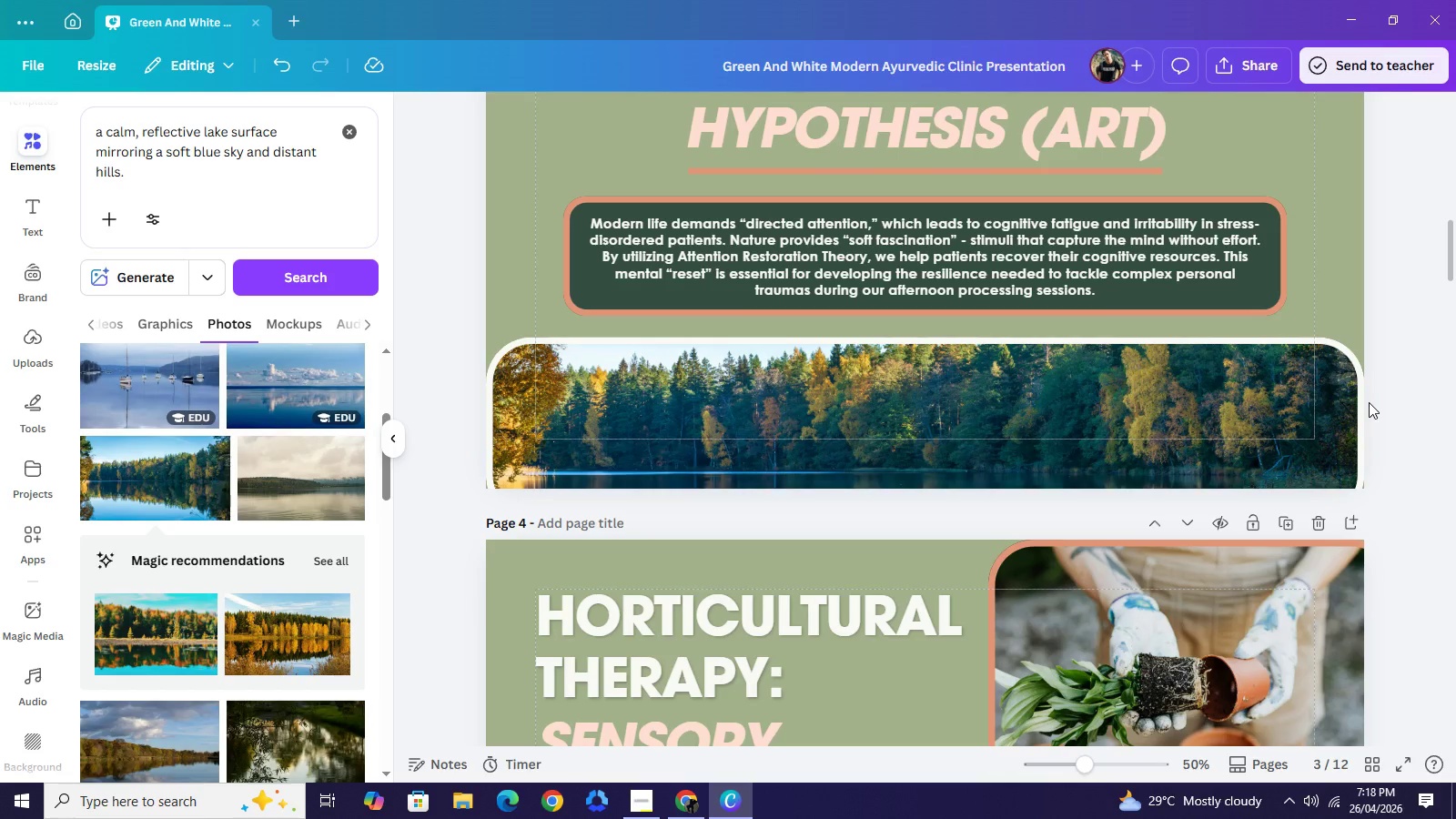 
wait(52.58)
 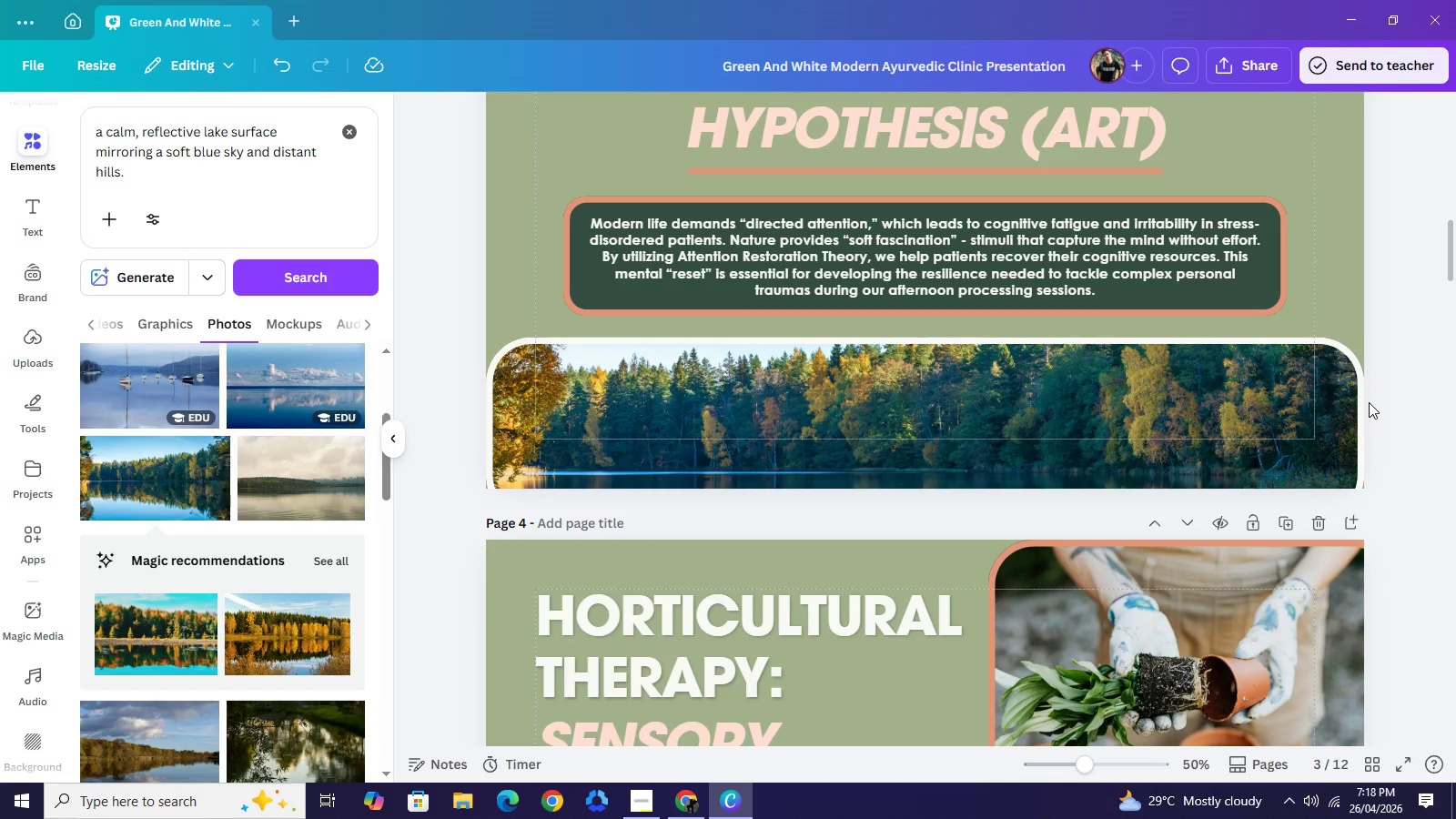 
scroll: coordinate [1434, 413], scroll_direction: up, amount: 4.0
 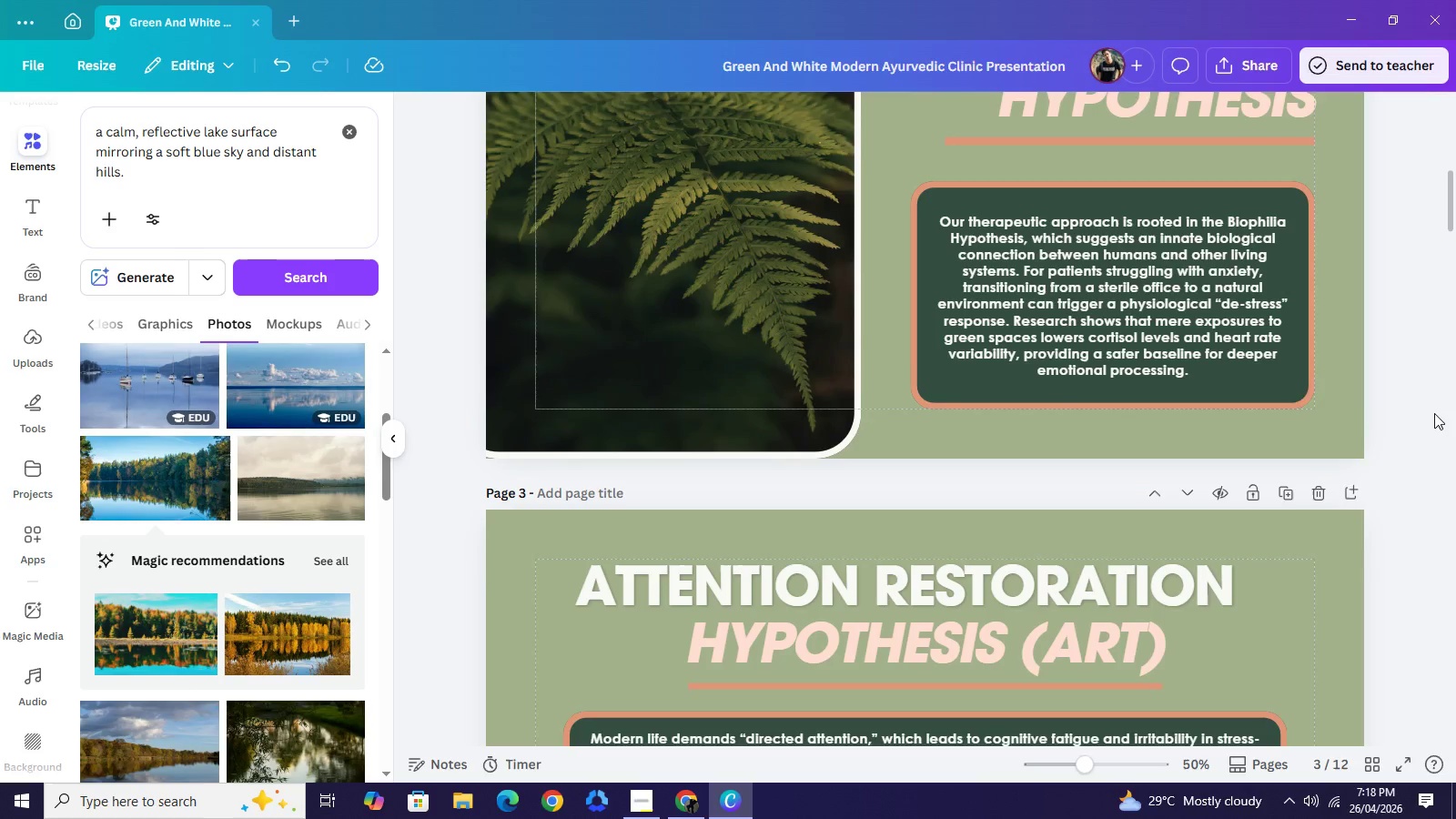 
scroll: coordinate [1437, 413], scroll_direction: down, amount: 6.0
 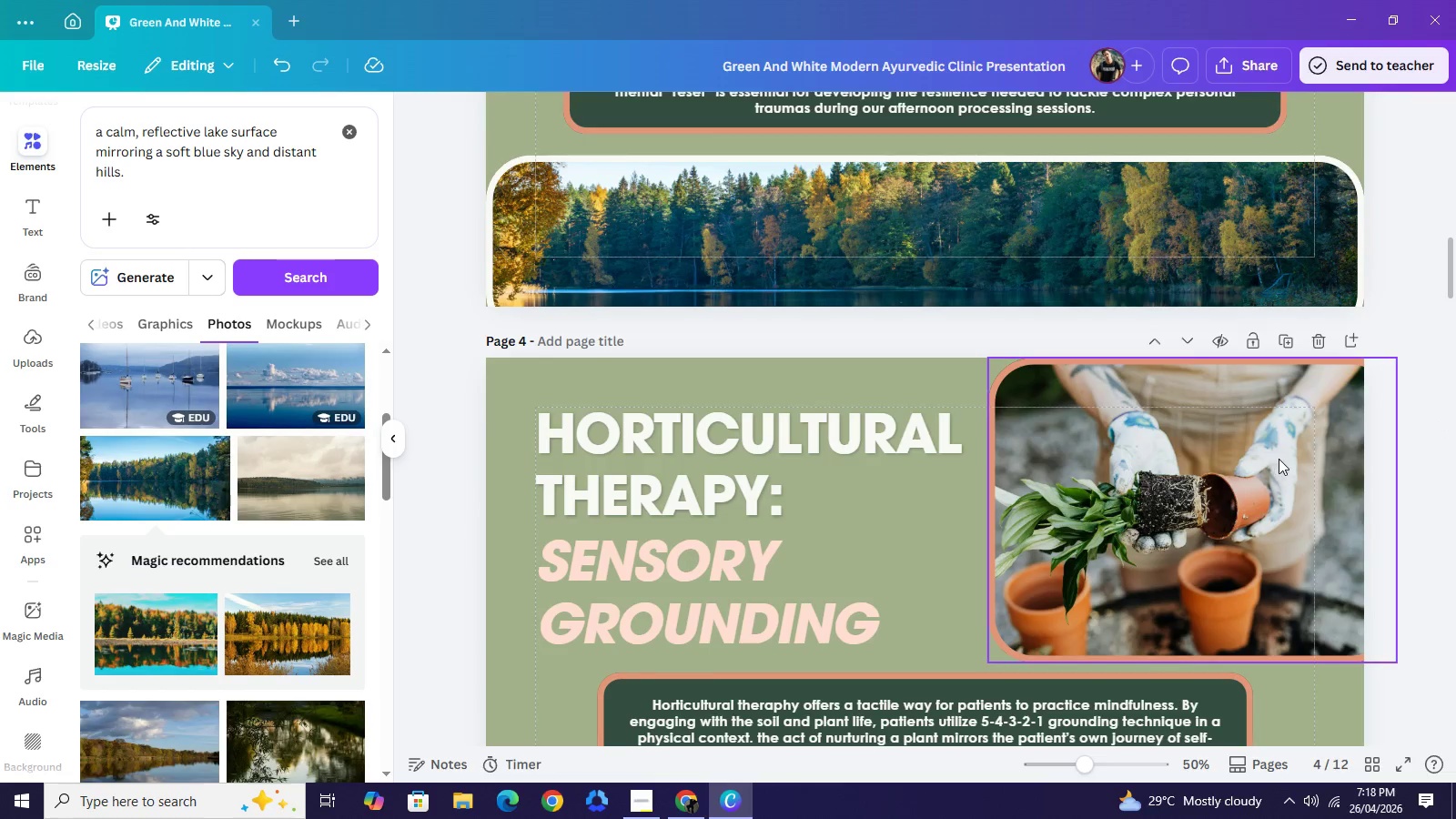 
left_click([1252, 463])
 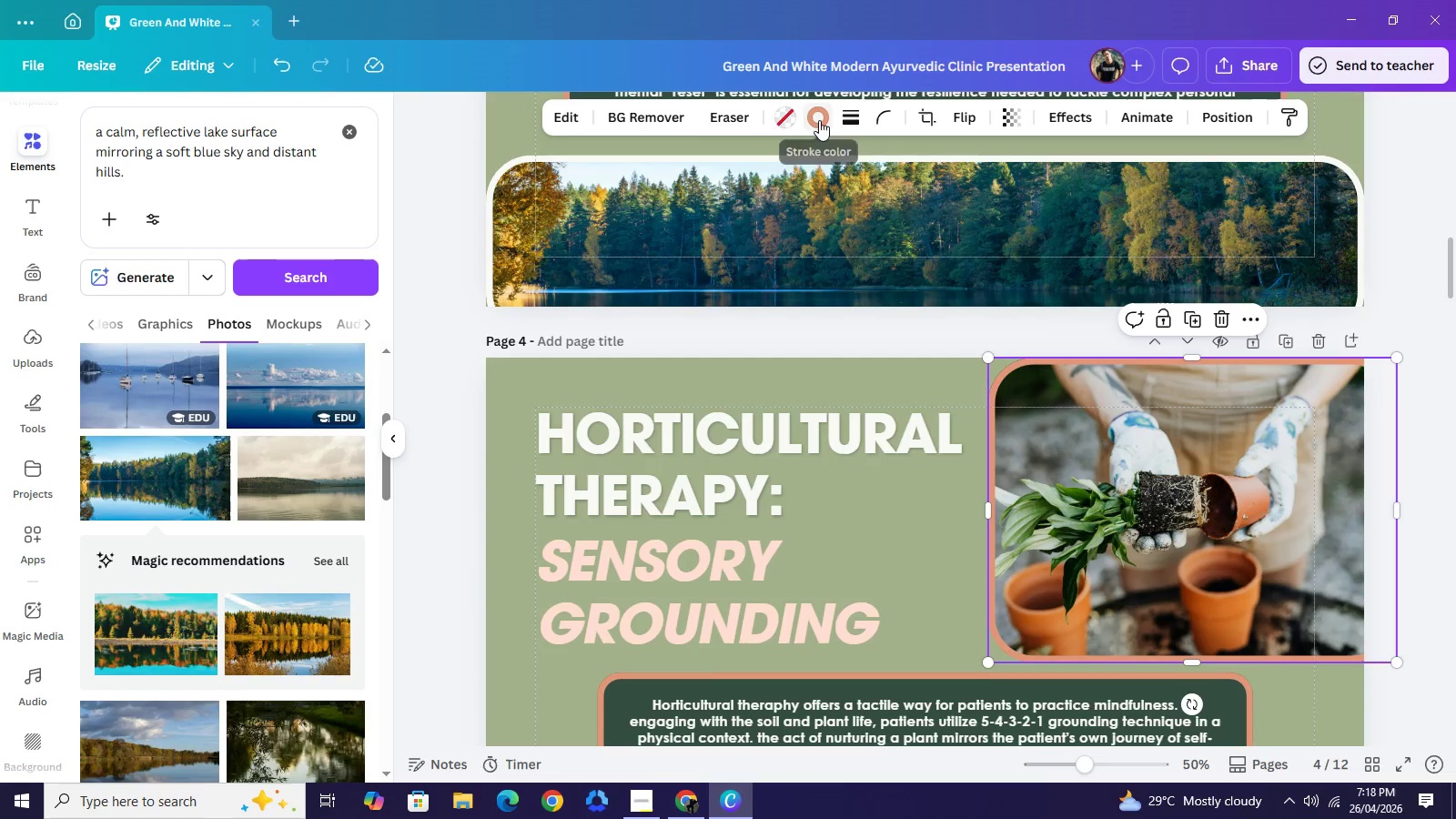 
left_click([819, 120])
 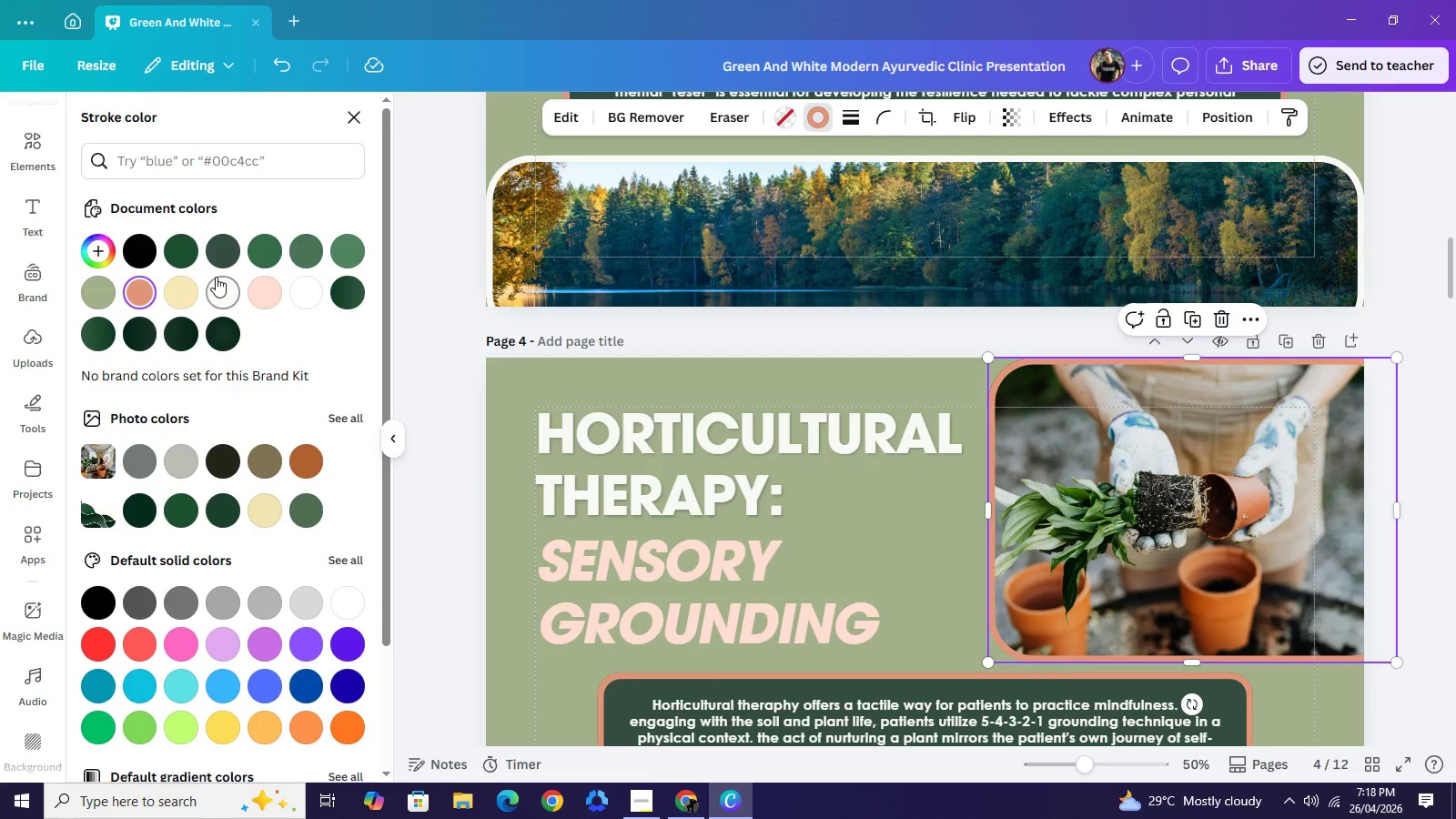 
left_click([218, 287])
 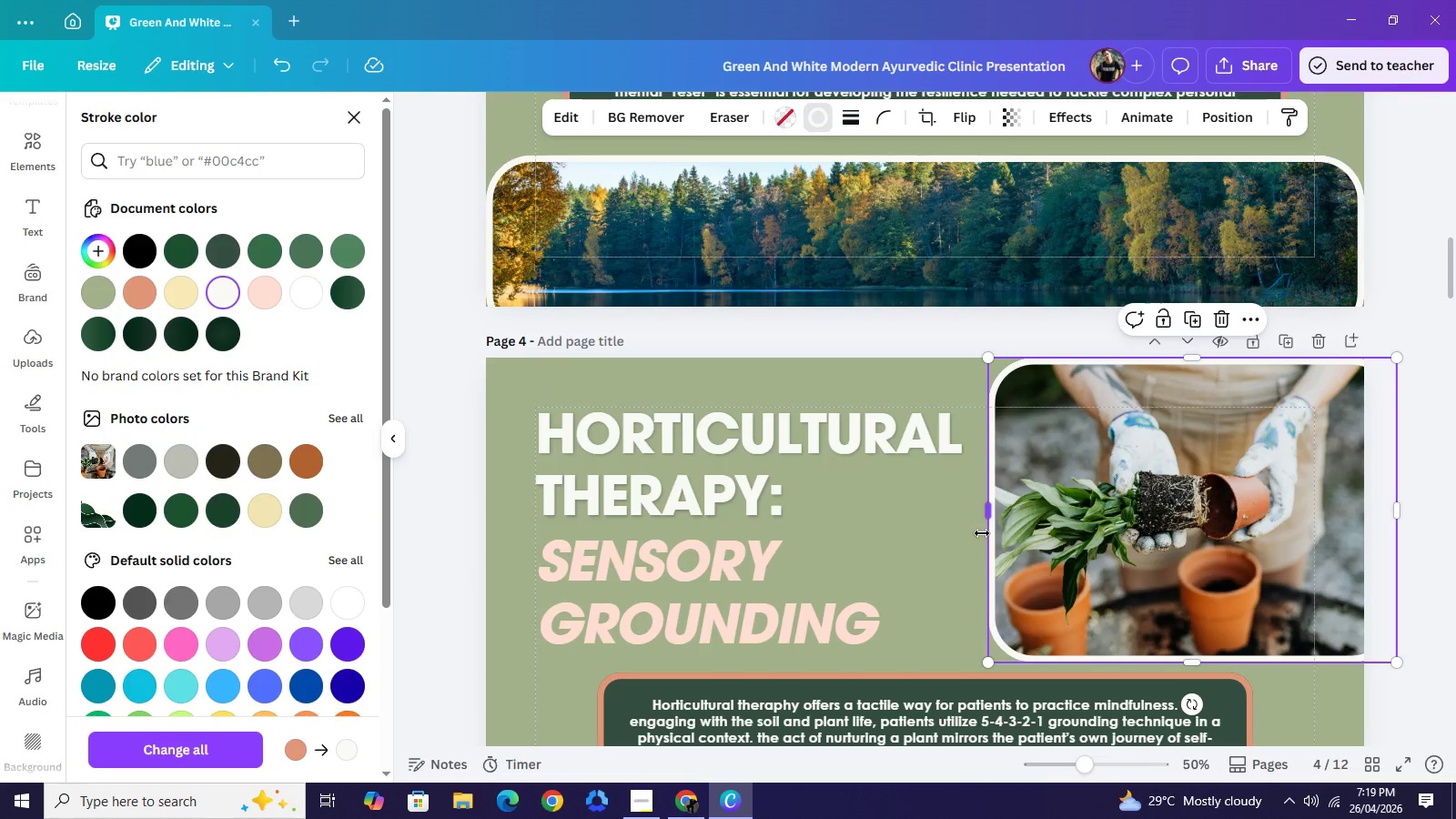 
scroll: coordinate [982, 533], scroll_direction: down, amount: 1.0
 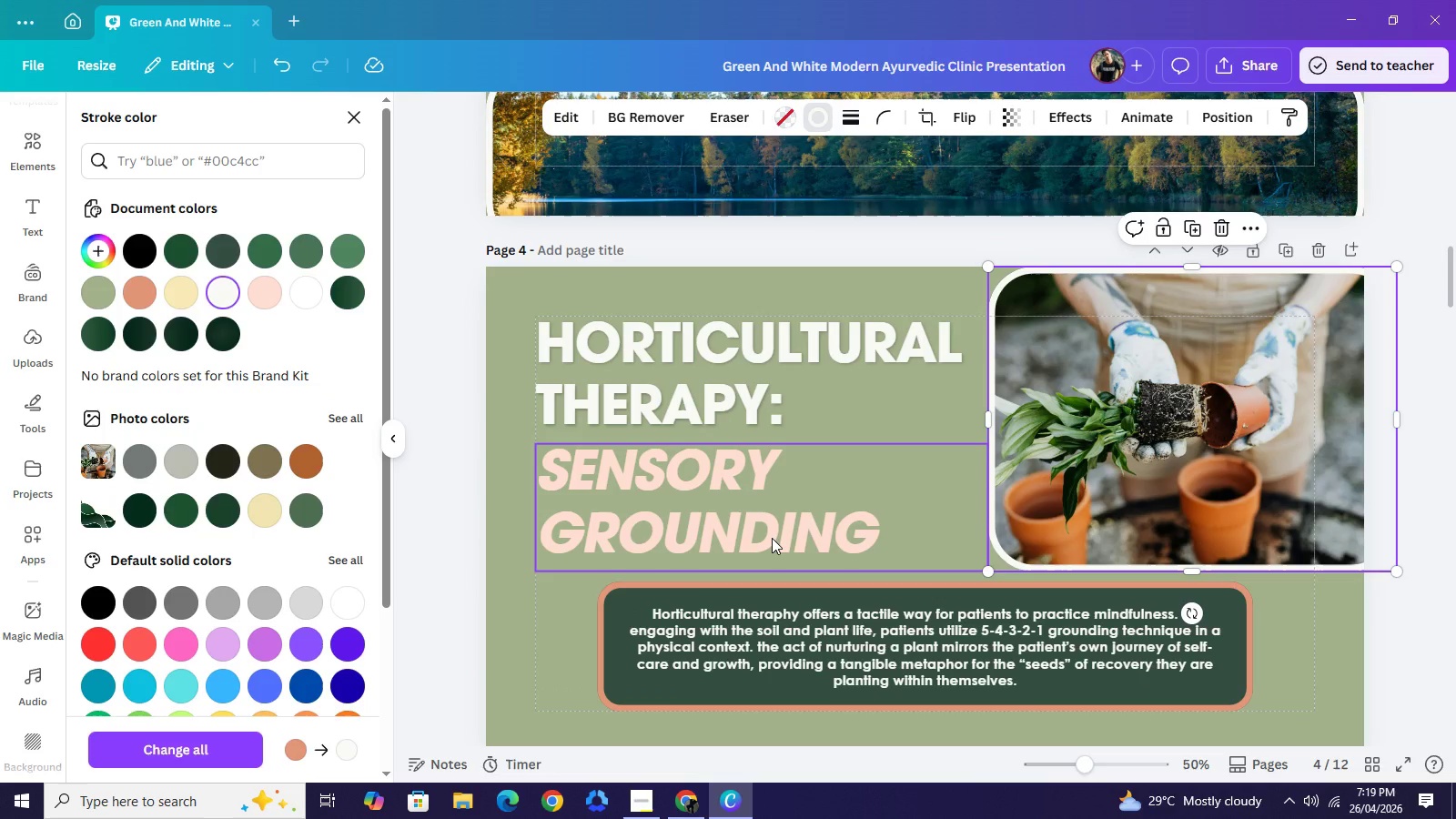 
left_click([772, 538])
 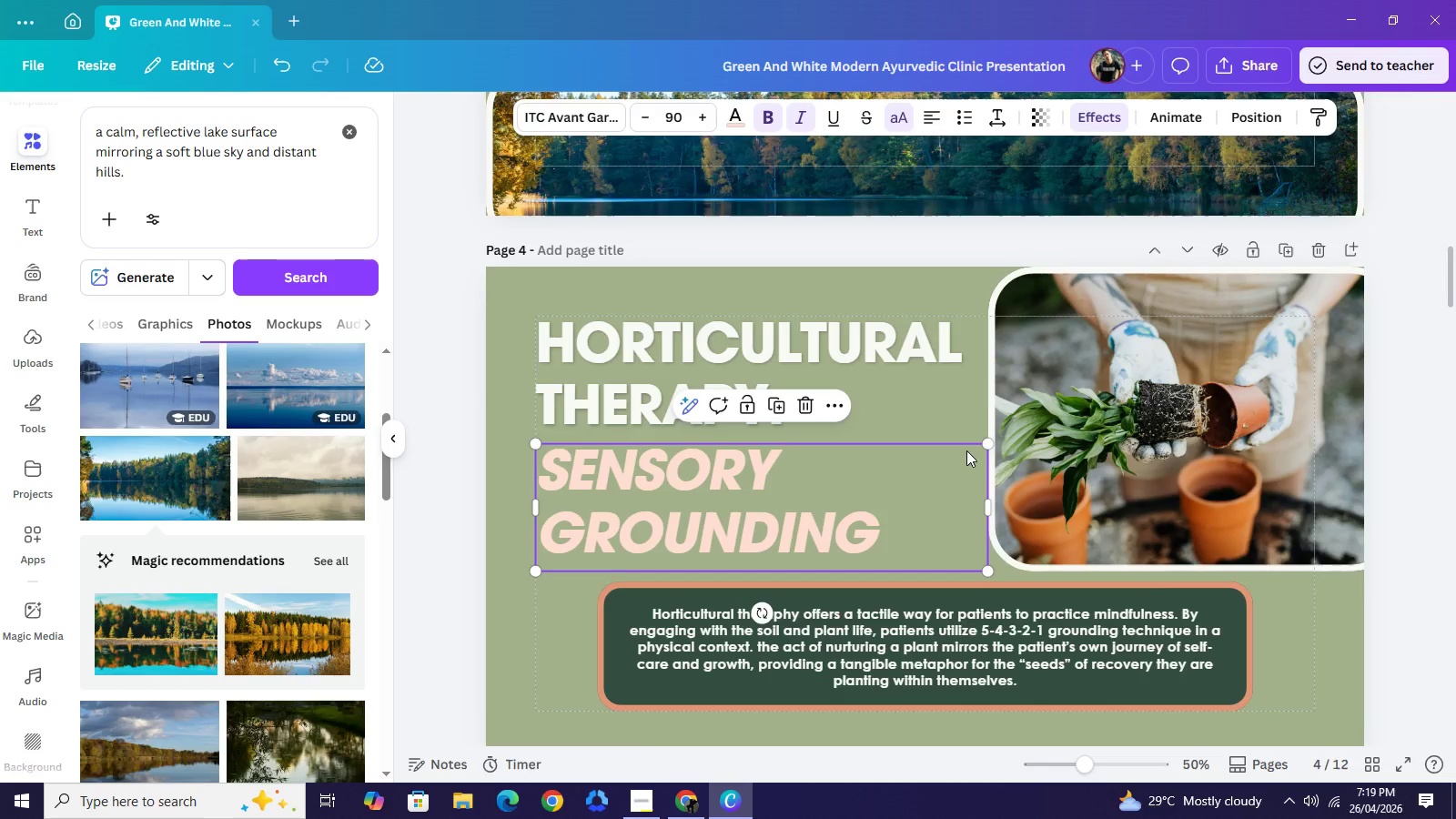 
scroll: coordinate [973, 453], scroll_direction: up, amount: 4.0
 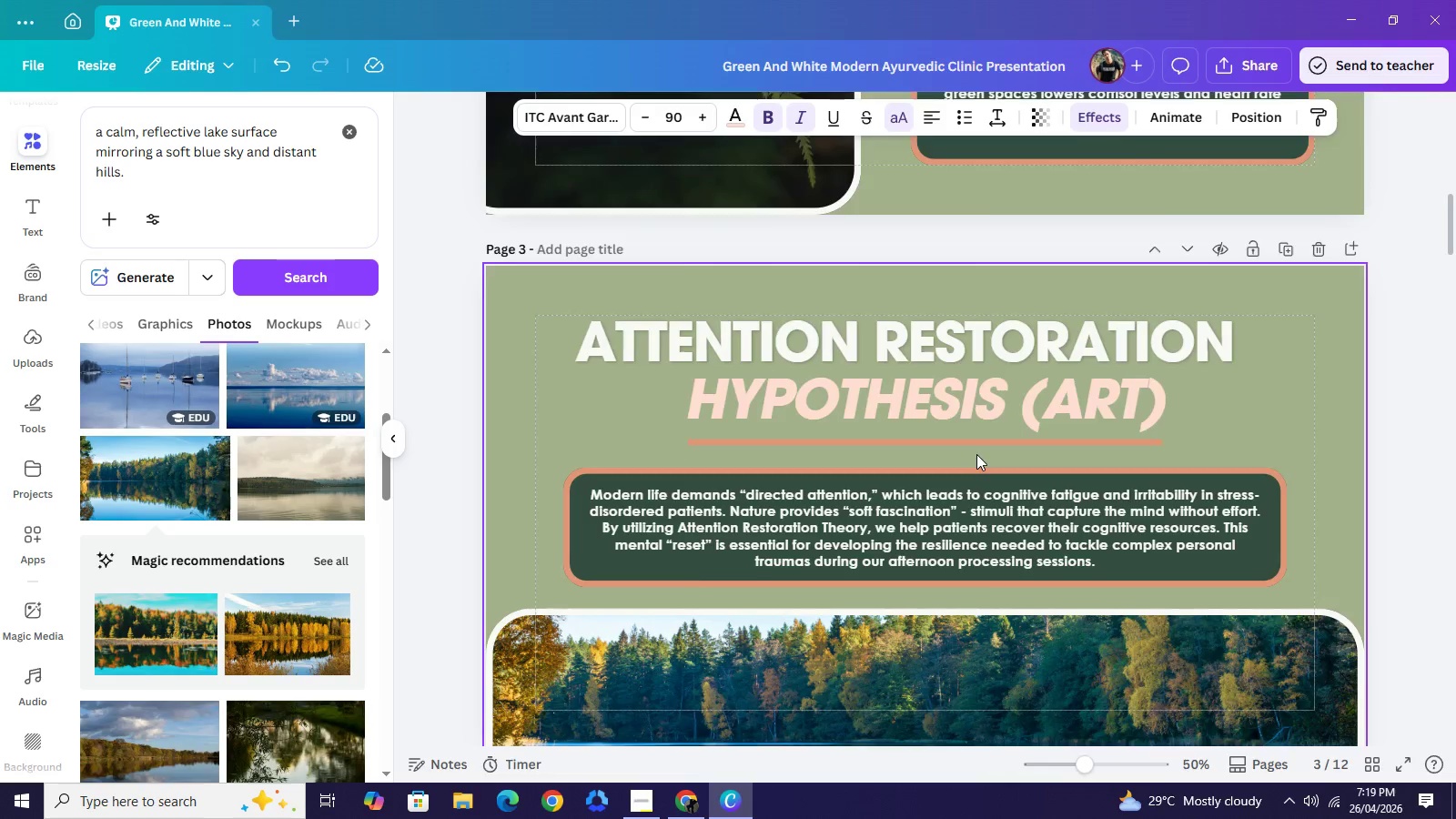 
scroll: coordinate [1001, 456], scroll_direction: down, amount: 9.0
 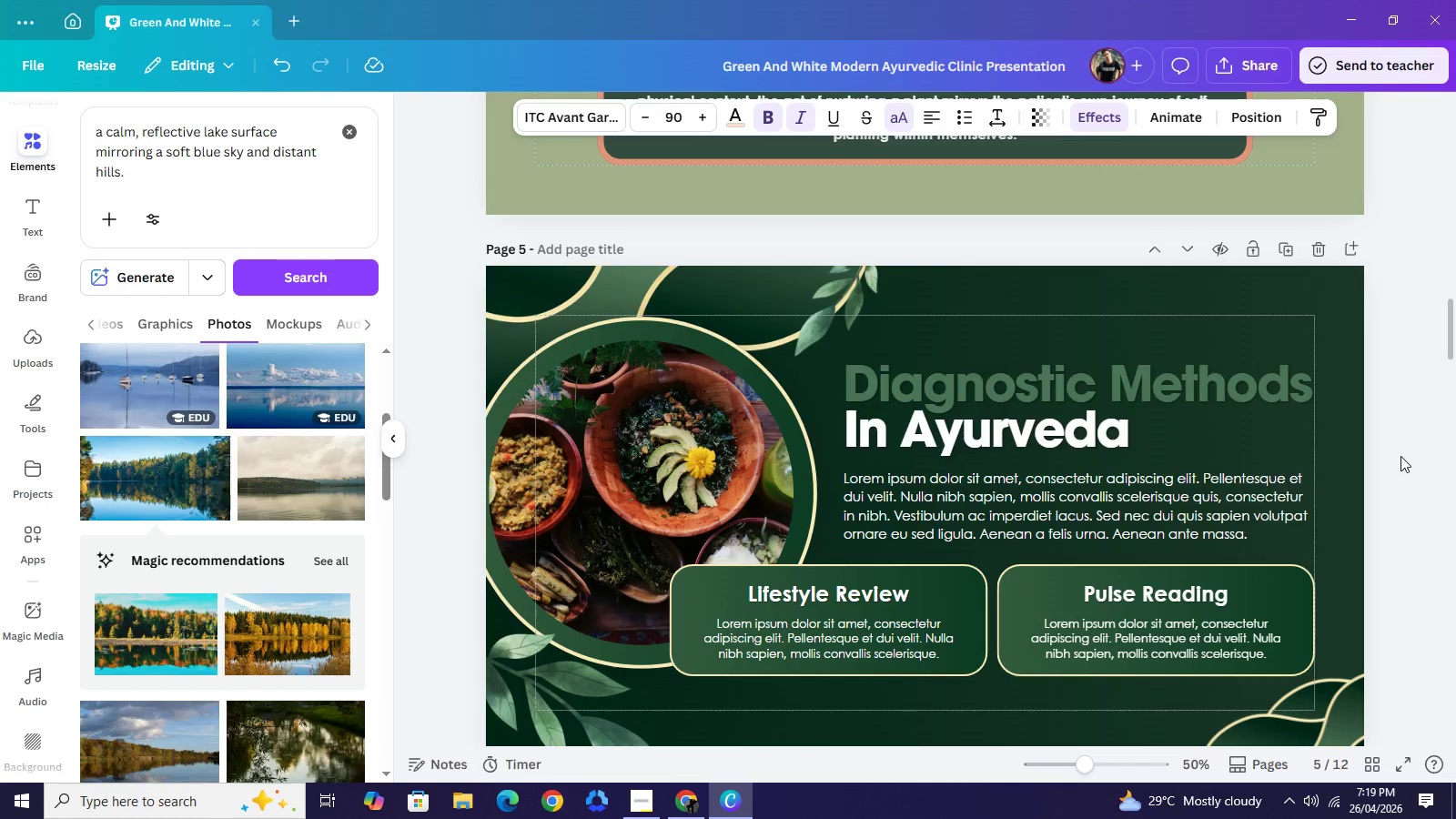 
wait(52.87)
 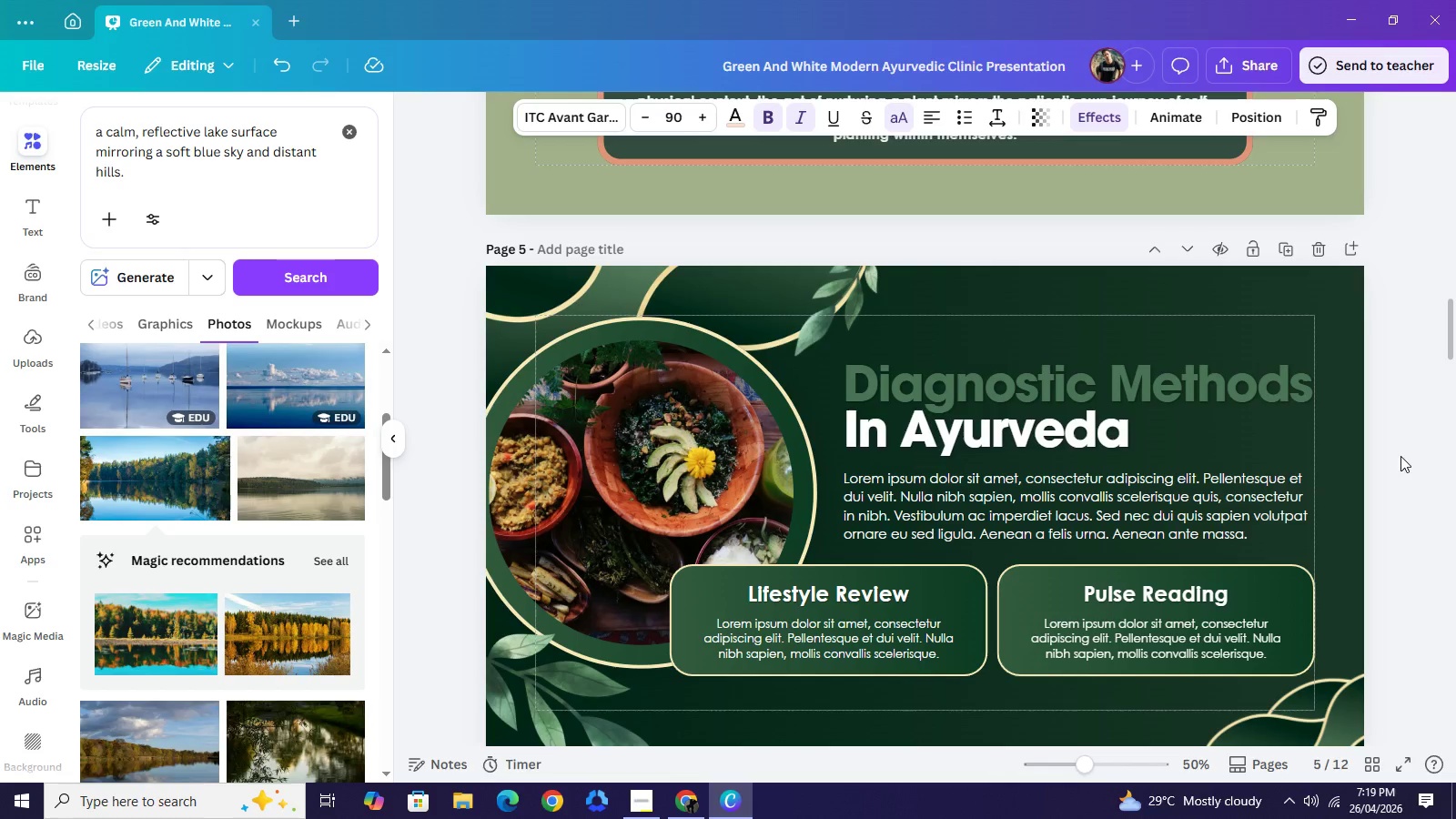 
scroll: coordinate [1376, 362], scroll_direction: up, amount: 5.0
 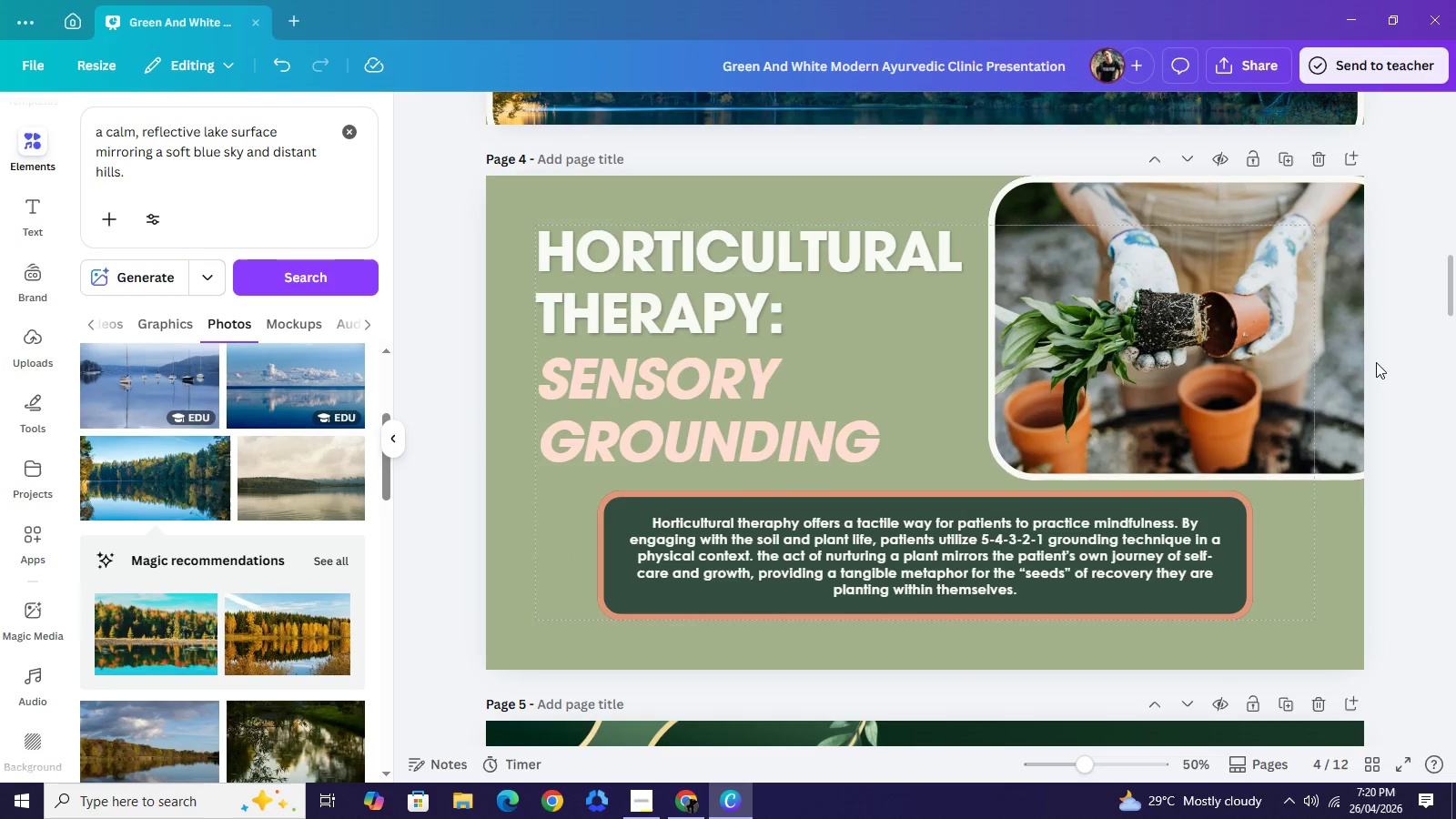 
left_click([1193, 275])
 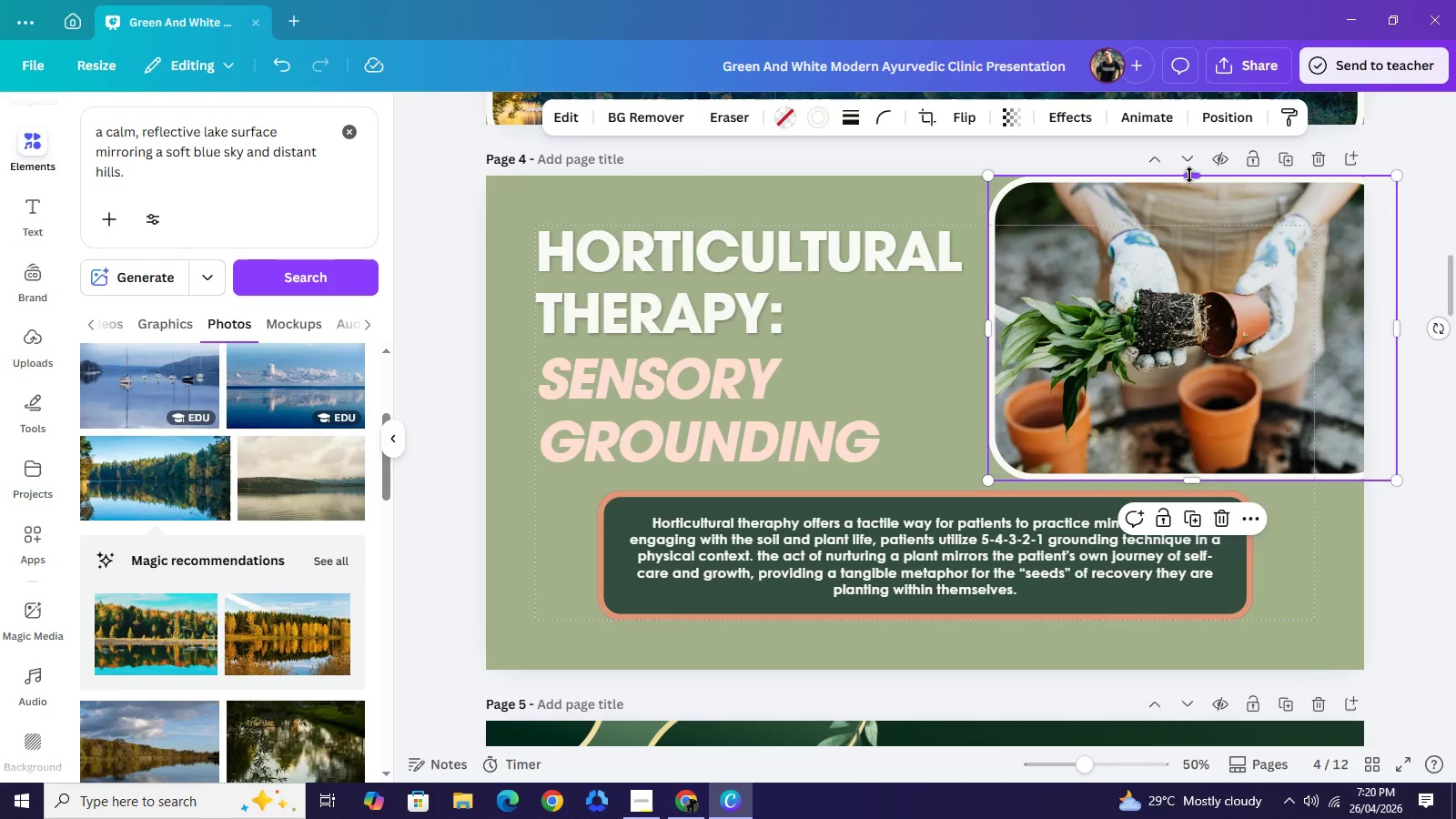 
left_click_drag(start_coordinate=[1189, 175], to_coordinate=[1181, 136])
 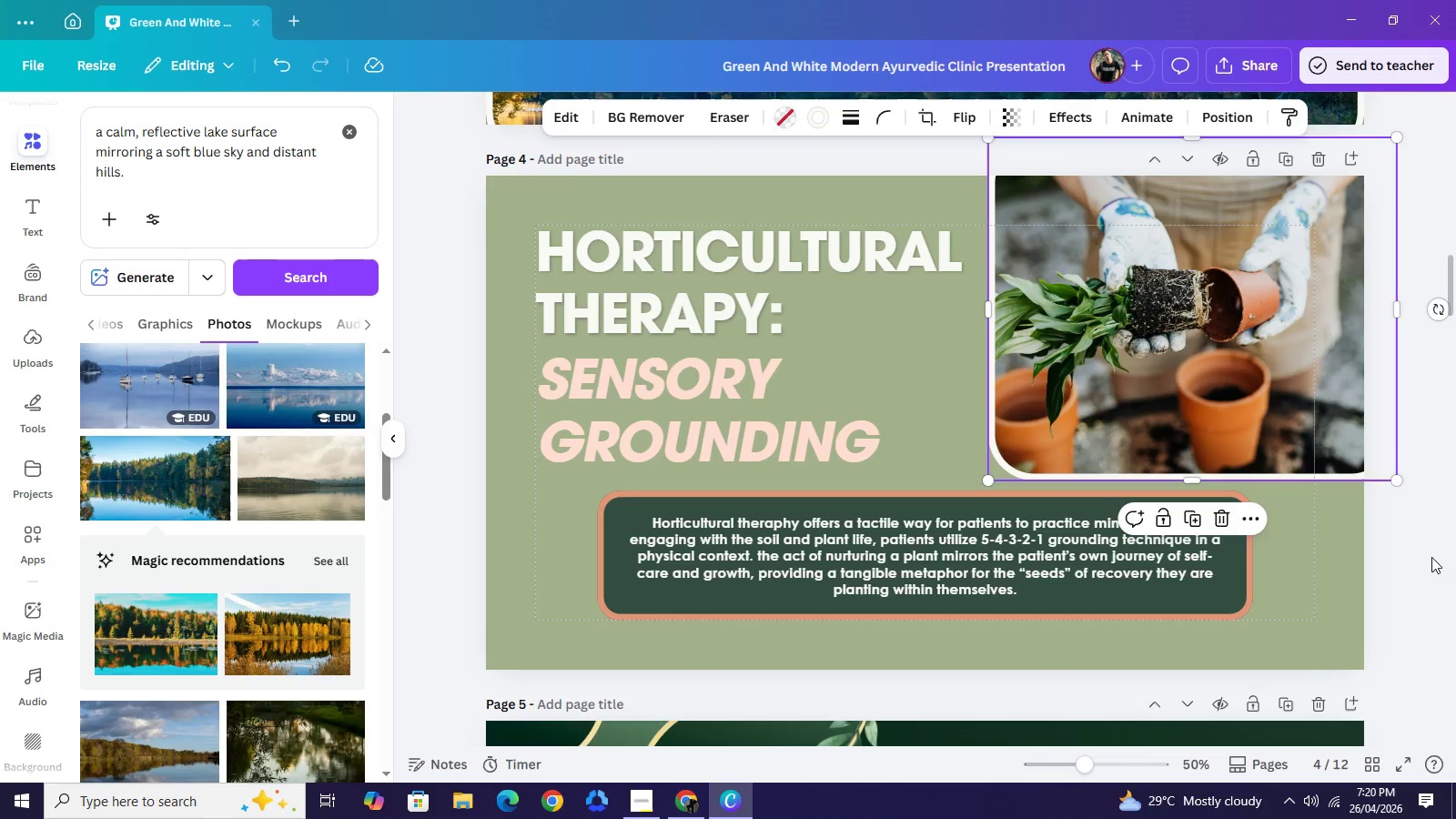 
left_click([1431, 557])
 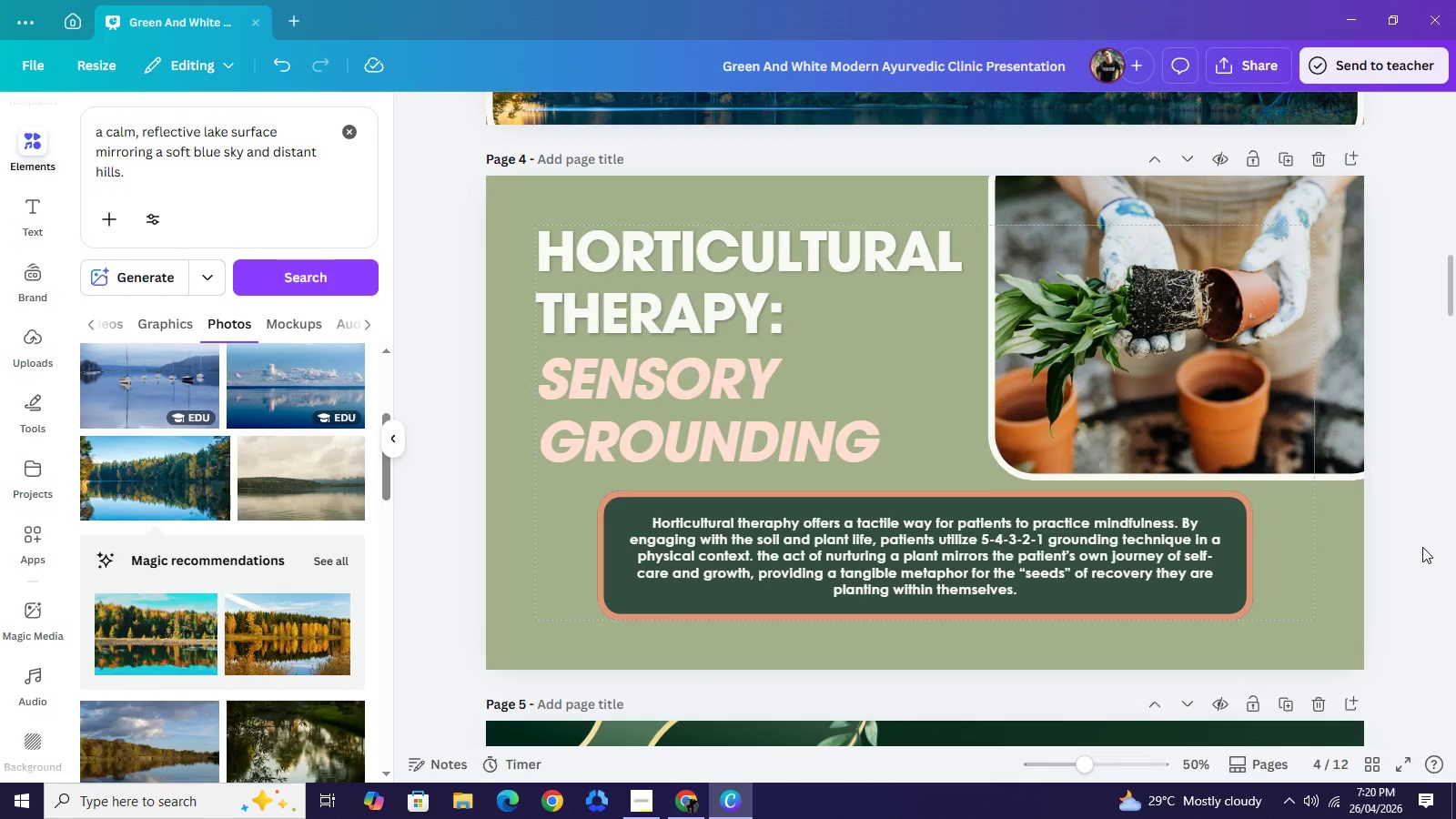 
left_click([1422, 547])
 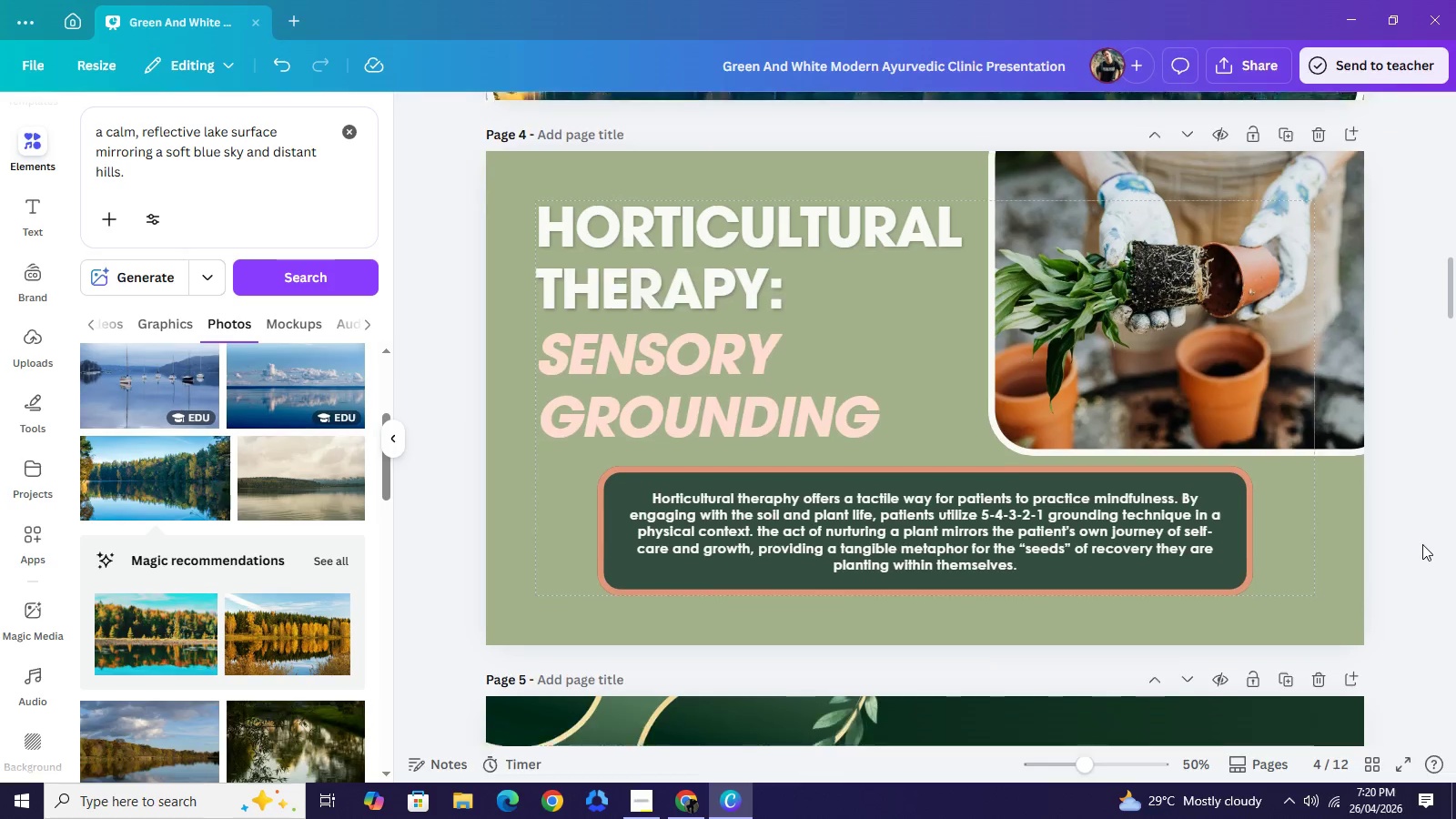 
scroll: coordinate [1422, 543], scroll_direction: up, amount: 2.0
 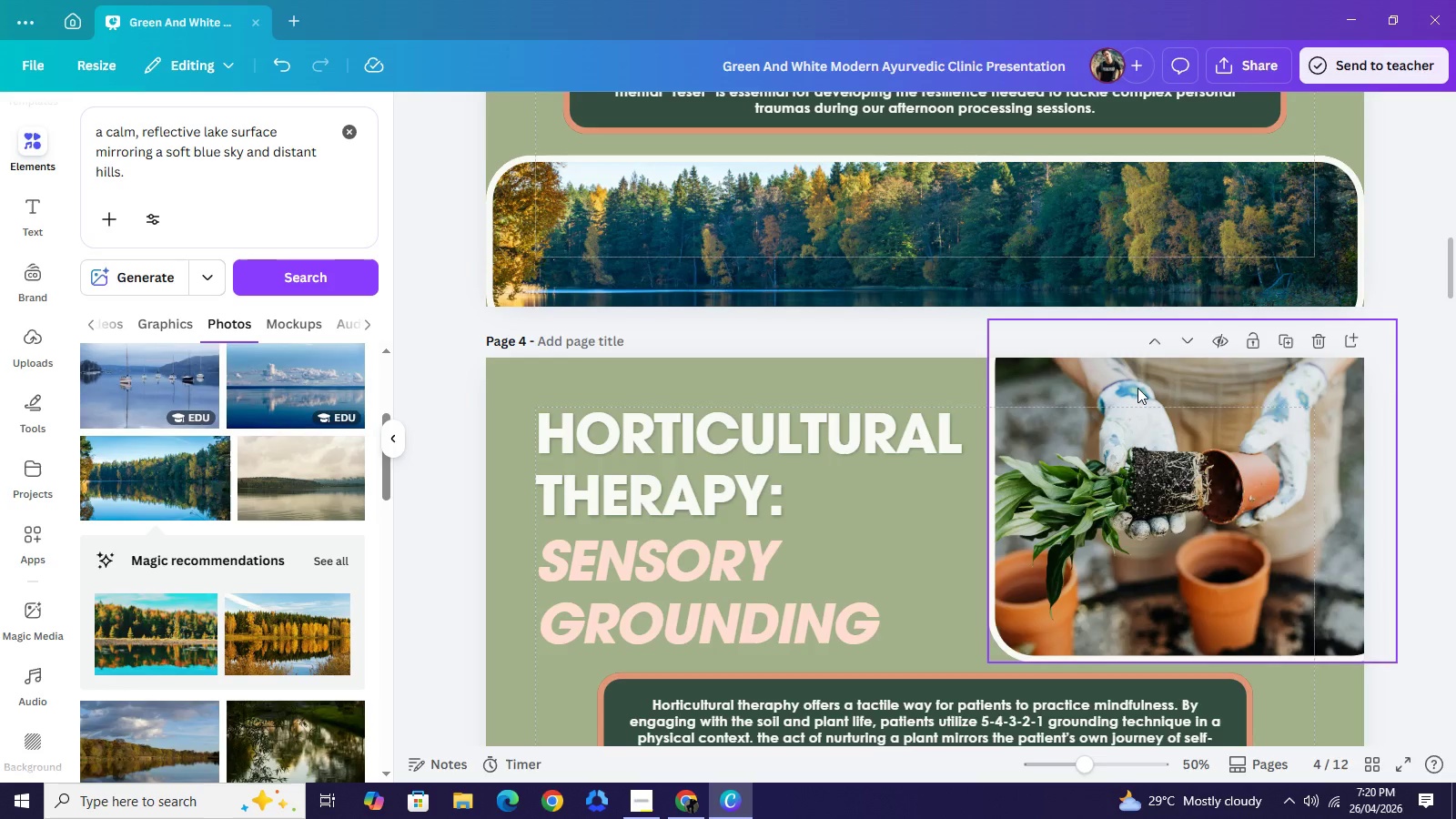 
left_click([996, 261])
 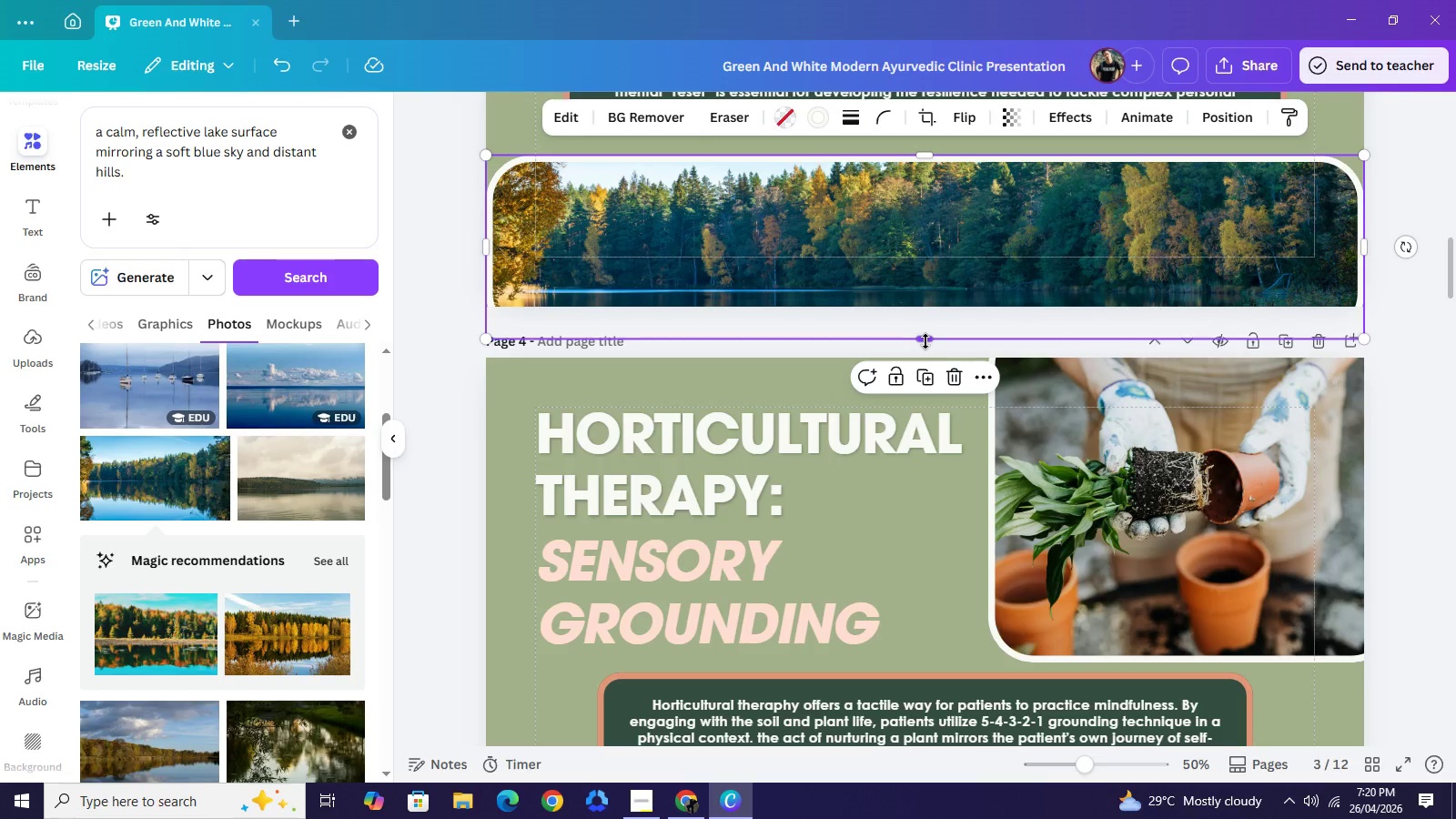 
left_click_drag(start_coordinate=[925, 341], to_coordinate=[932, 363])
 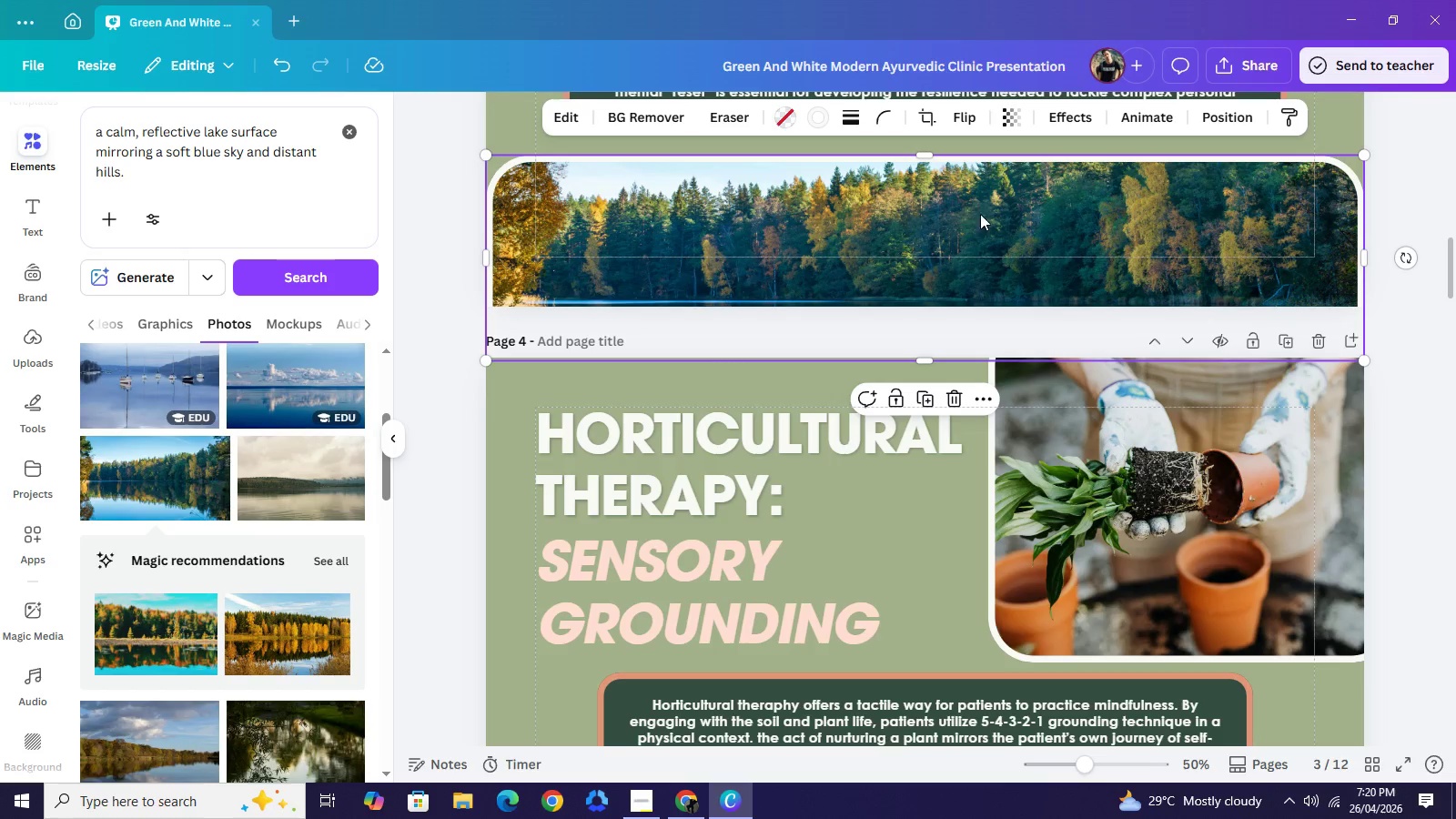 
left_click([972, 206])
 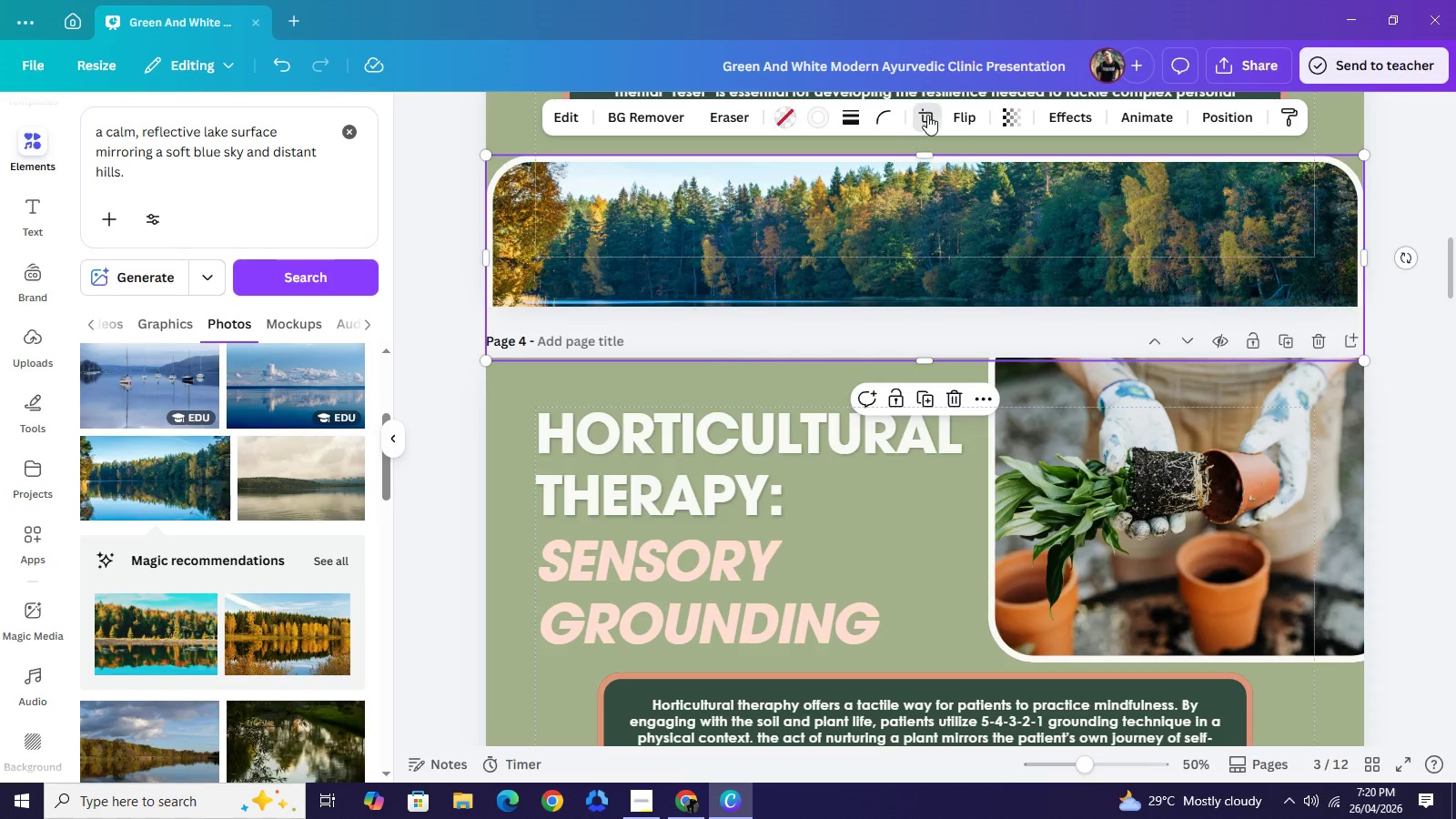 
left_click([927, 111])
 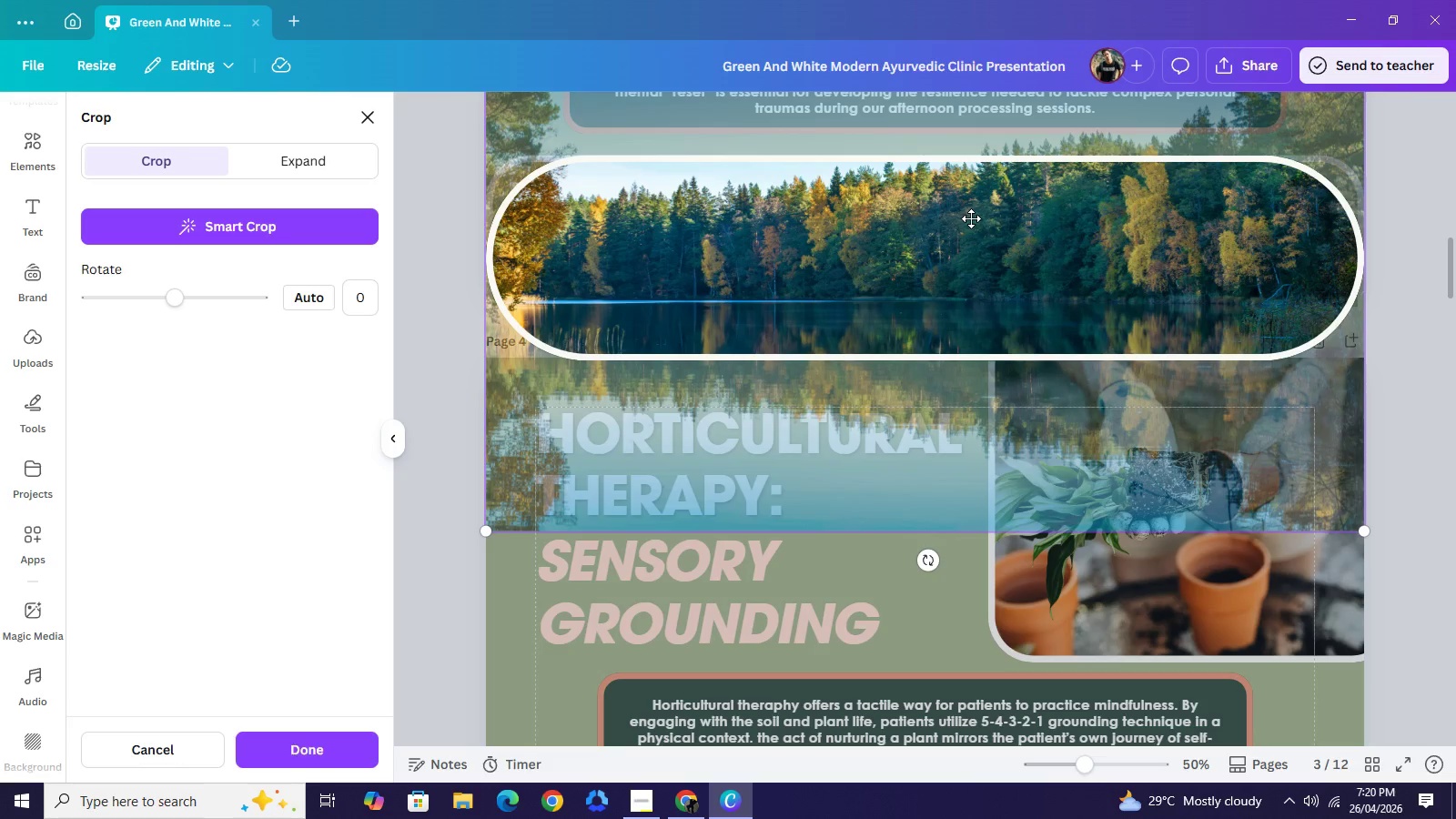 
left_click_drag(start_coordinate=[970, 218], to_coordinate=[972, 195])
 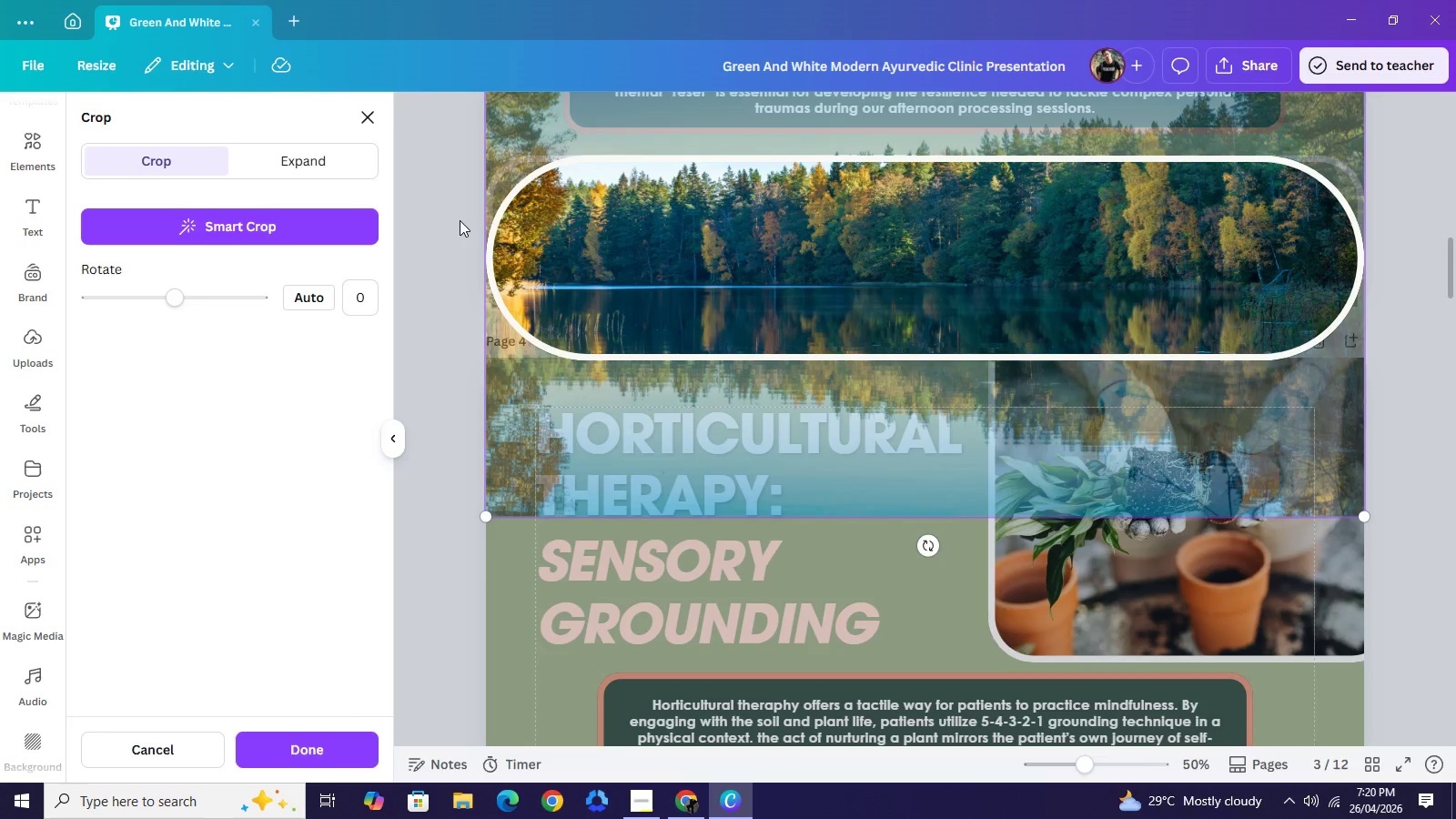 
left_click([460, 220])
 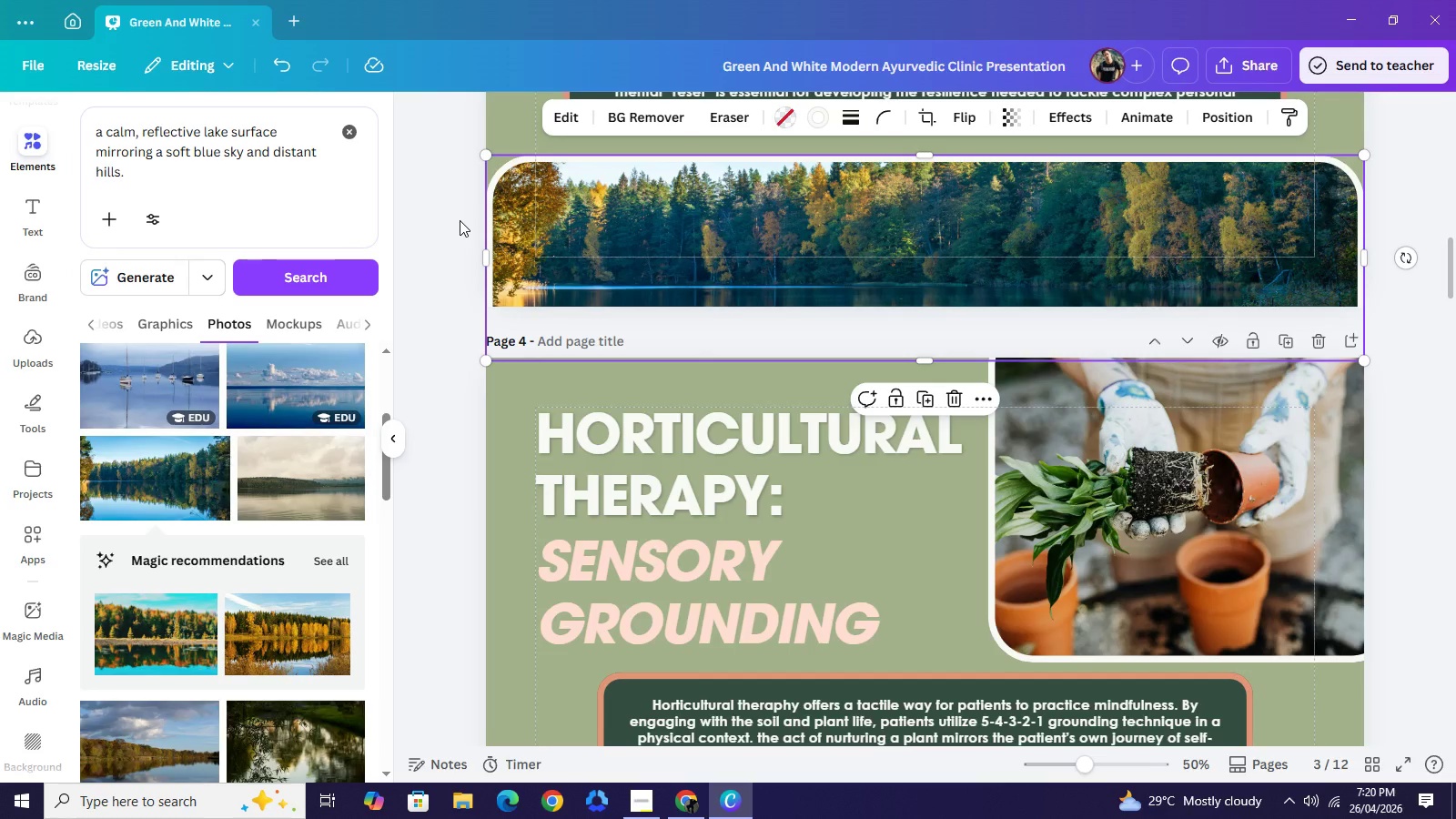 
left_click([460, 220])
 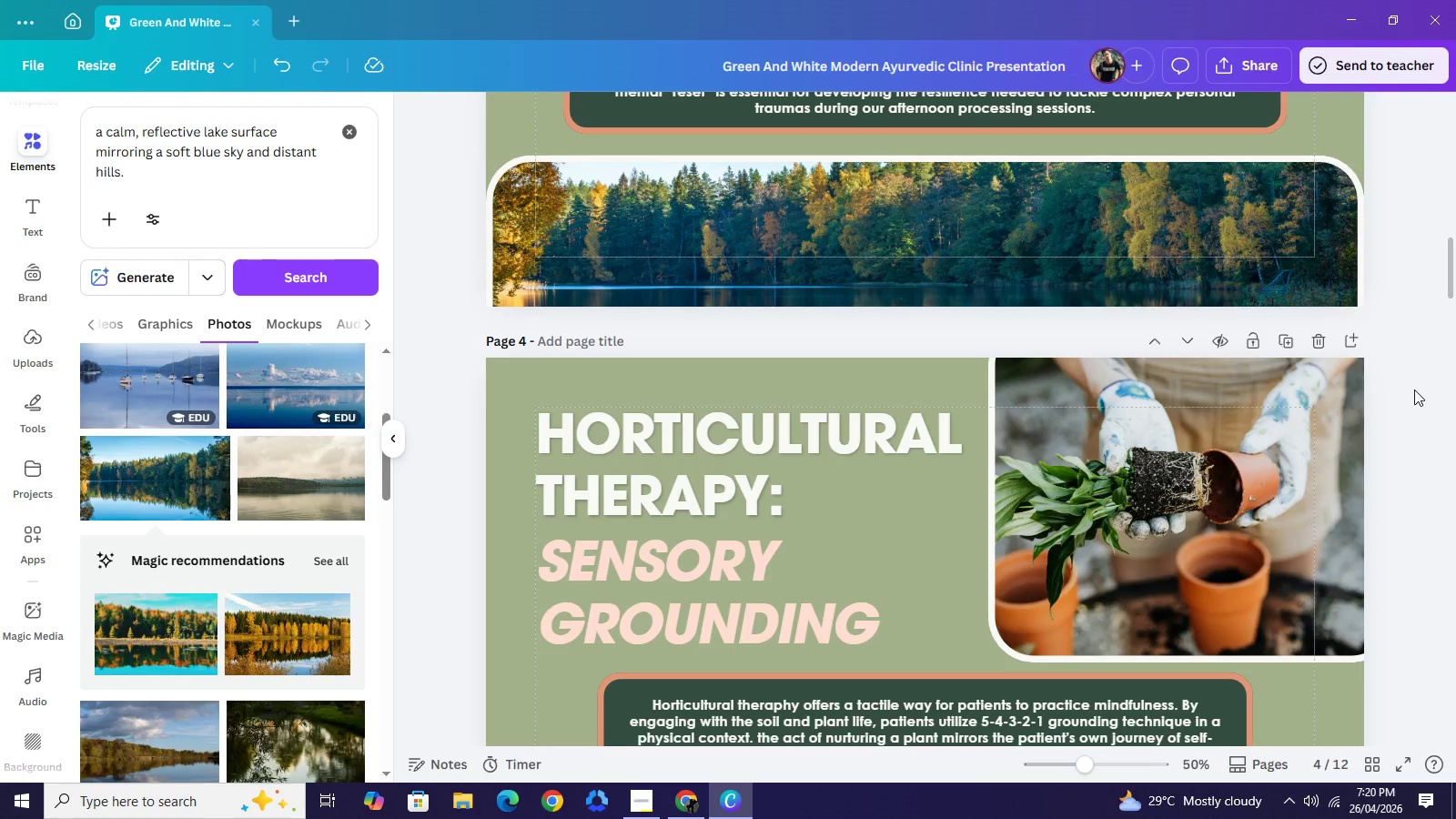 
left_click([1414, 389])
 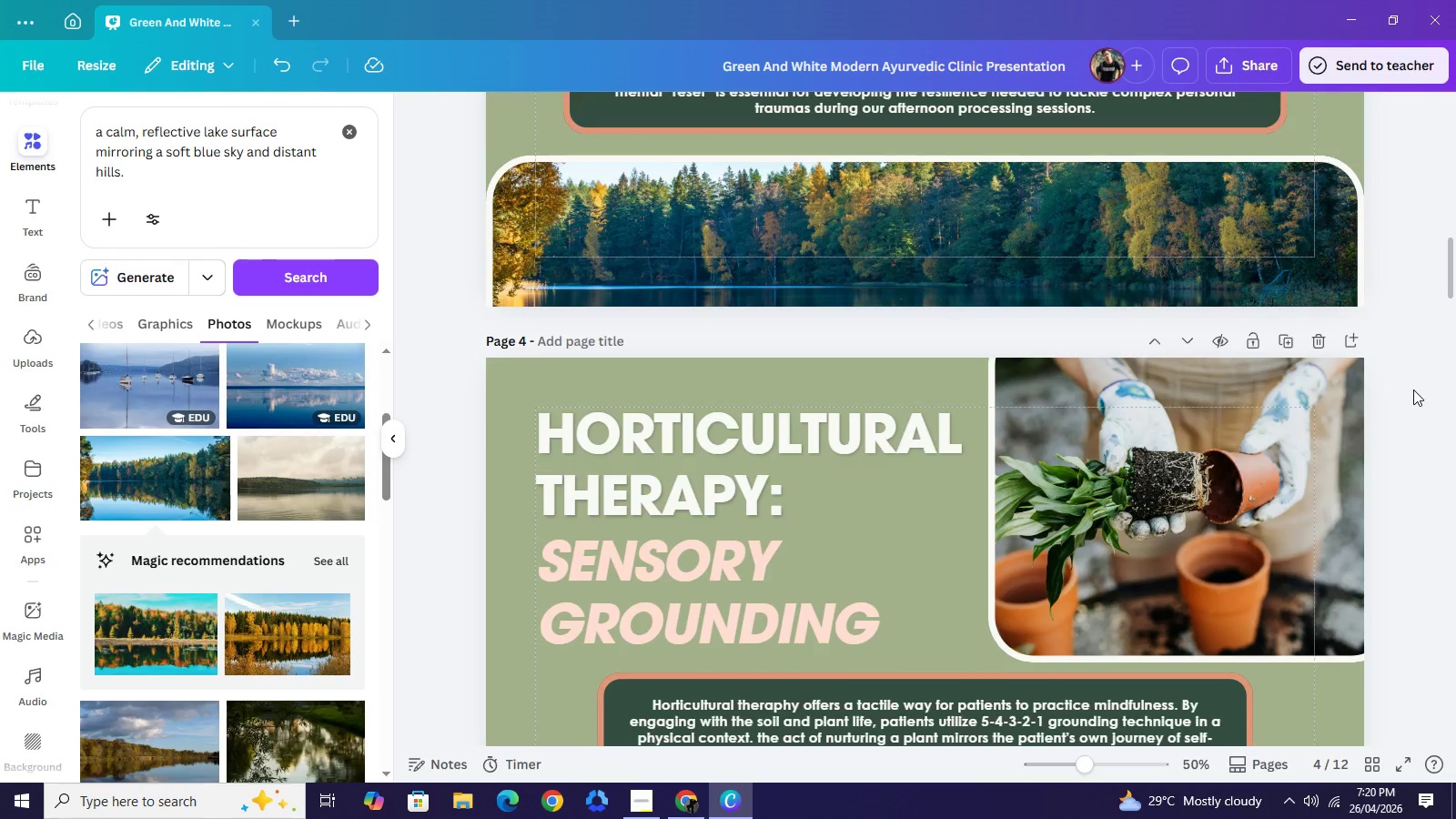 
scroll: coordinate [1413, 392], scroll_direction: down, amount: 4.0
 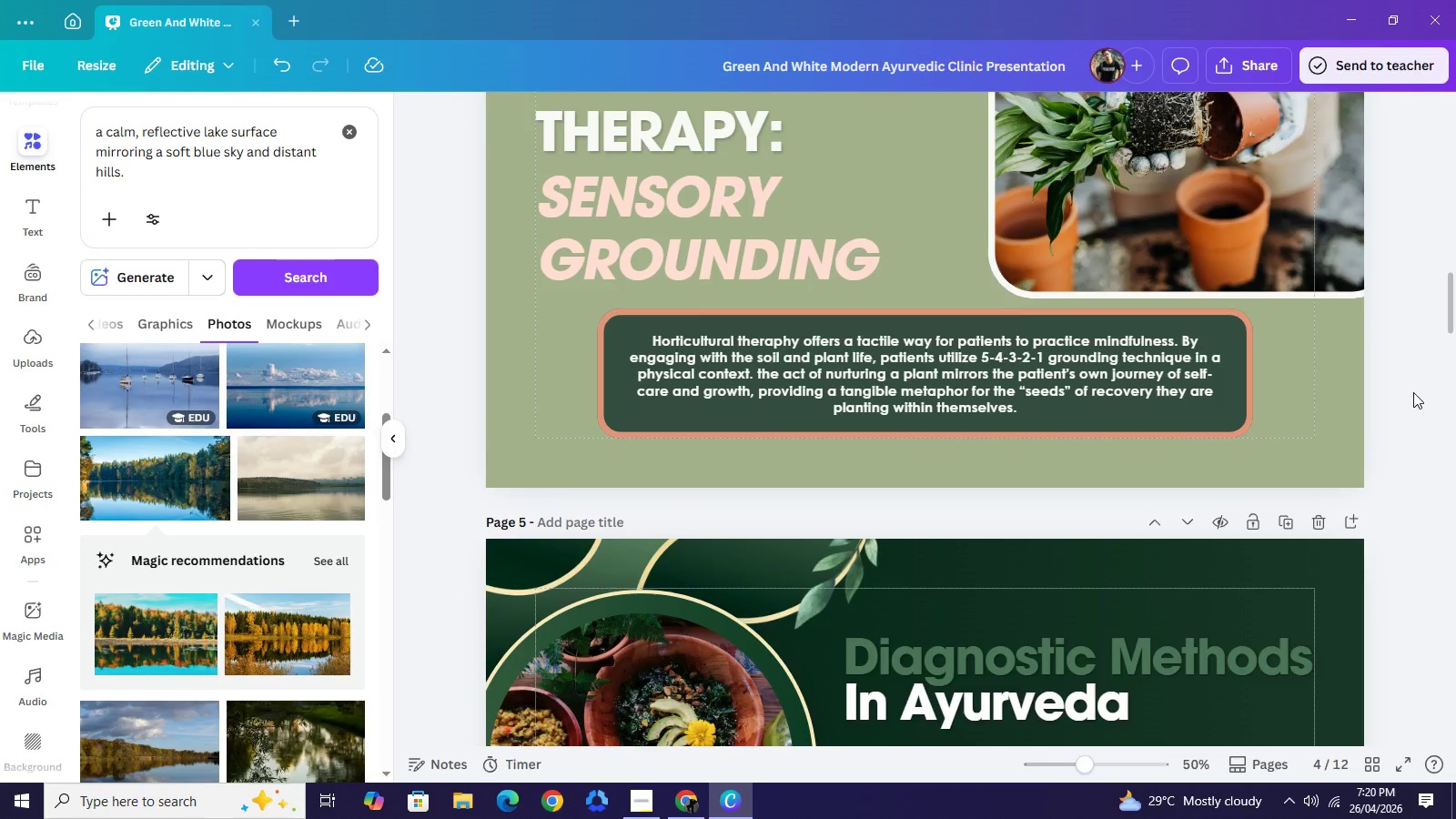 
scroll: coordinate [1410, 401], scroll_direction: up, amount: 3.0
 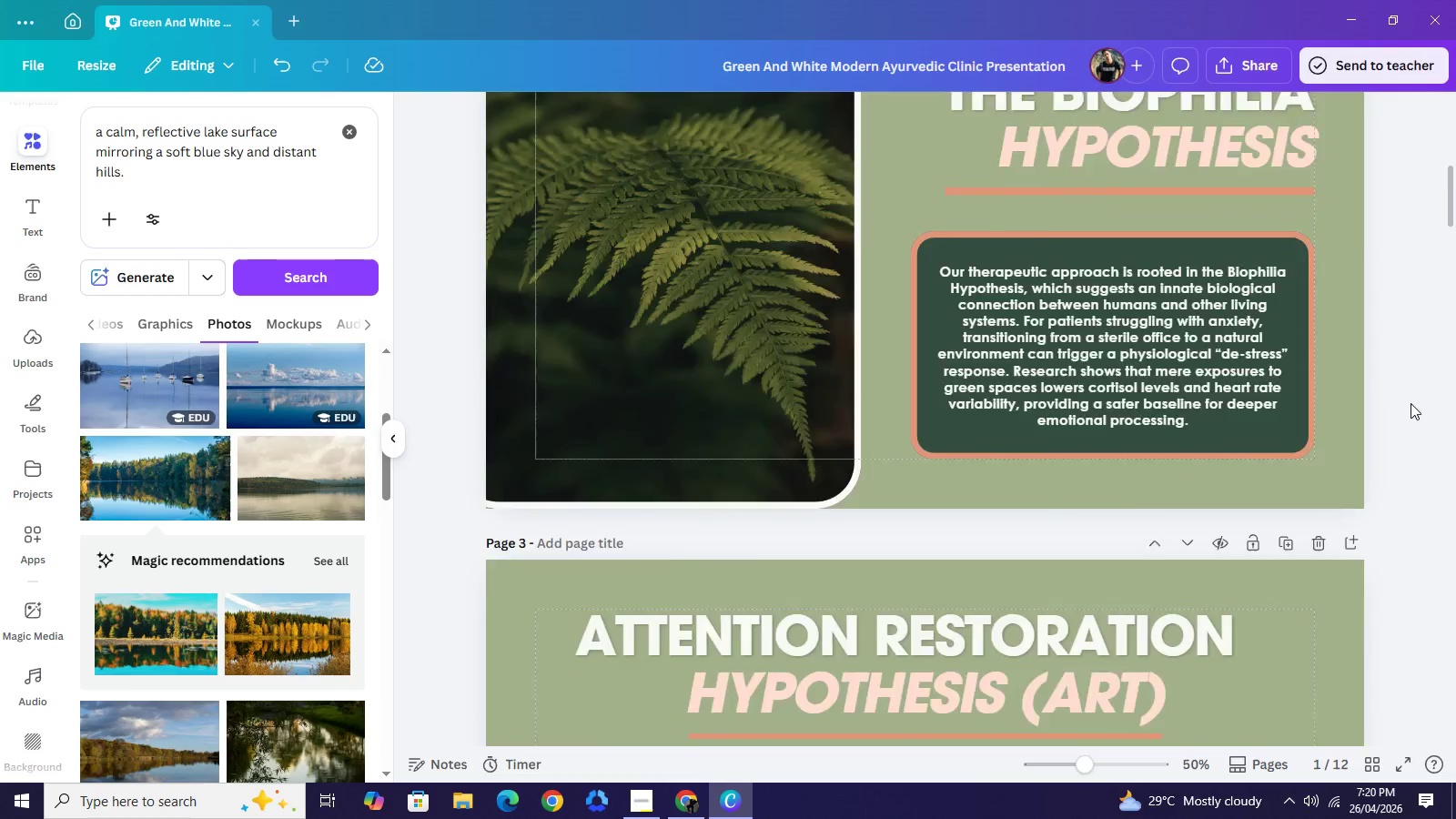 
scroll: coordinate [1412, 407], scroll_direction: down, amount: 13.0
 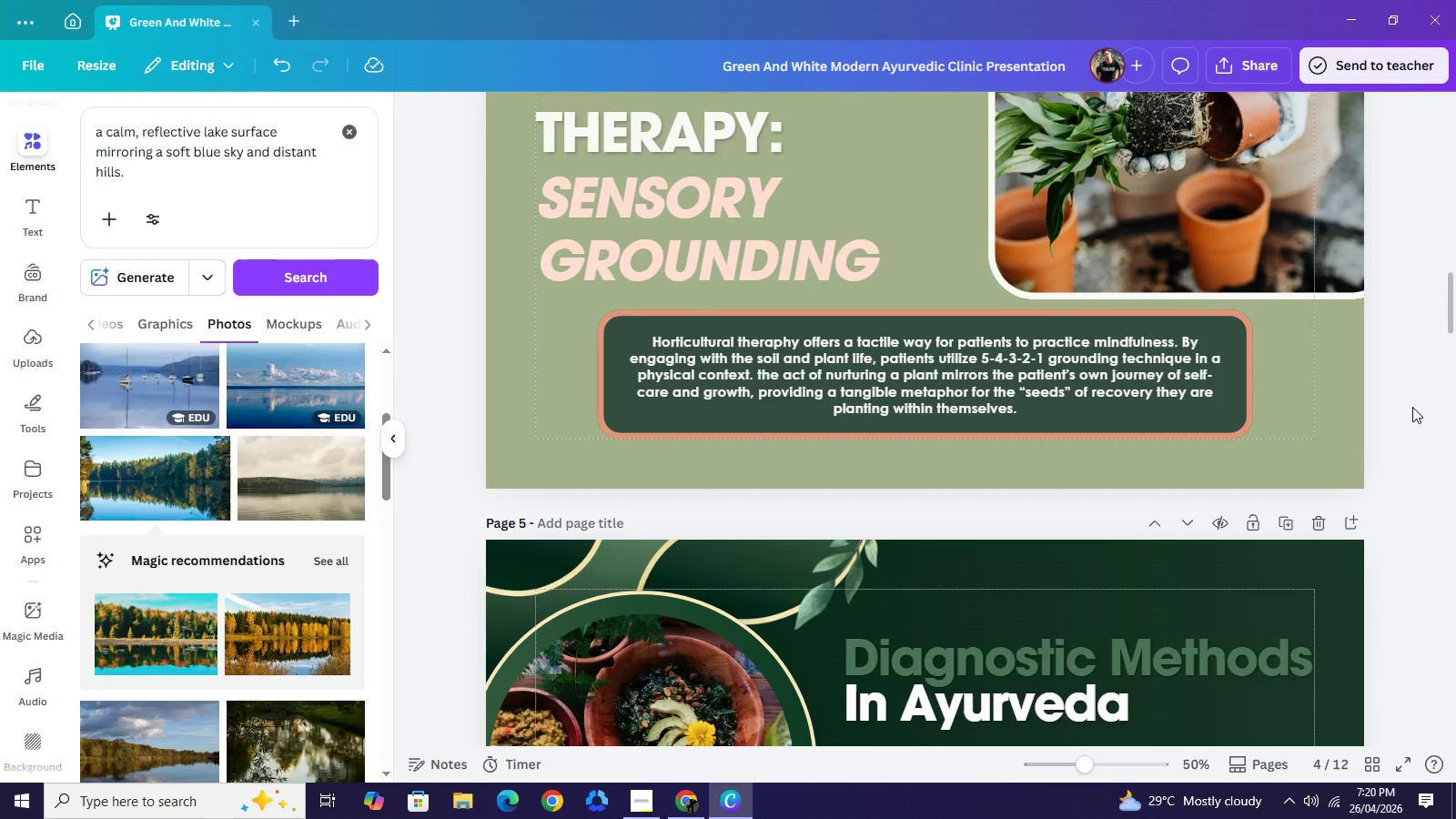 
scroll: coordinate [1412, 407], scroll_direction: up, amount: 4.0
 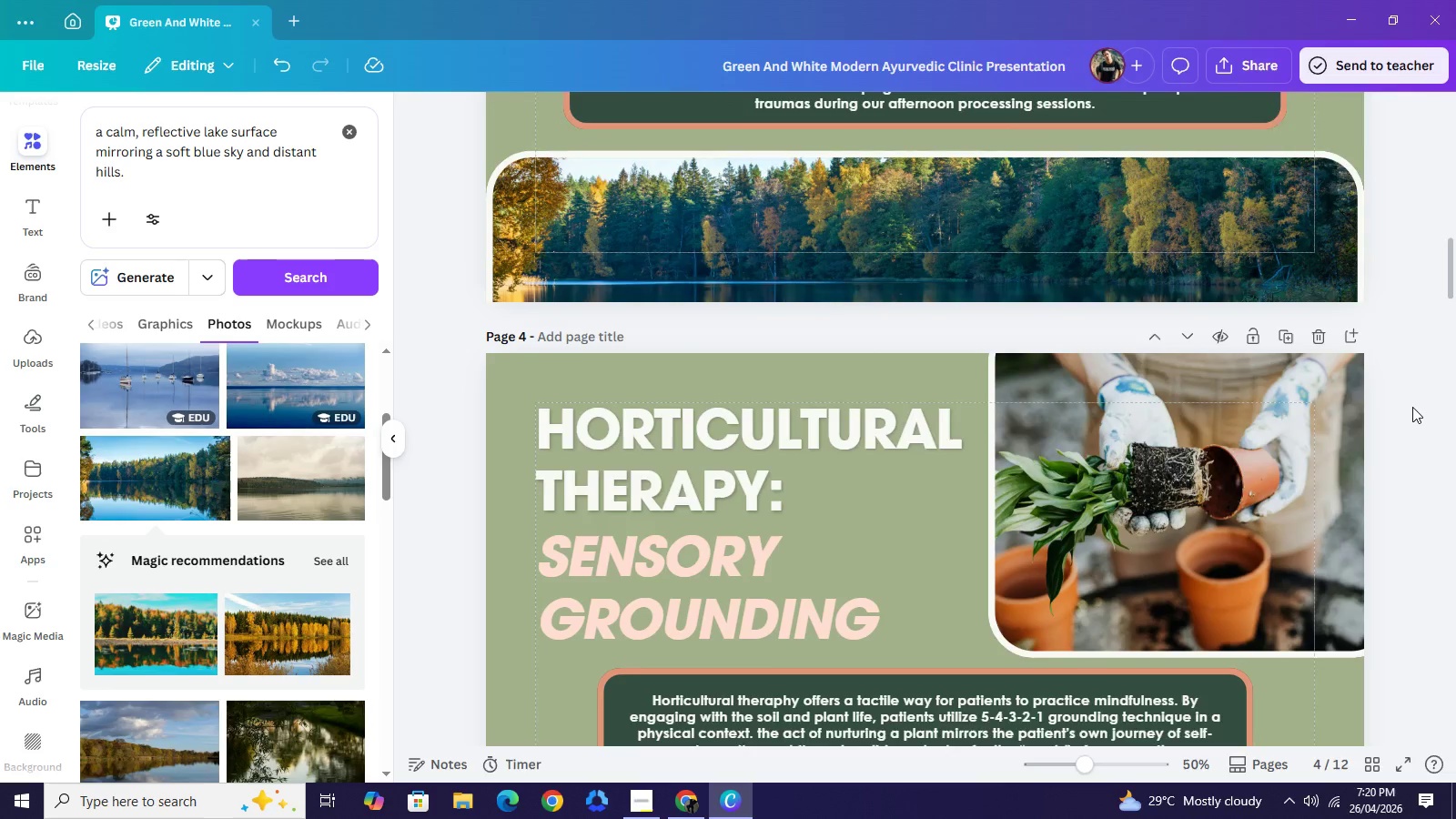 
scroll: coordinate [956, 516], scroll_direction: down, amount: 6.0
 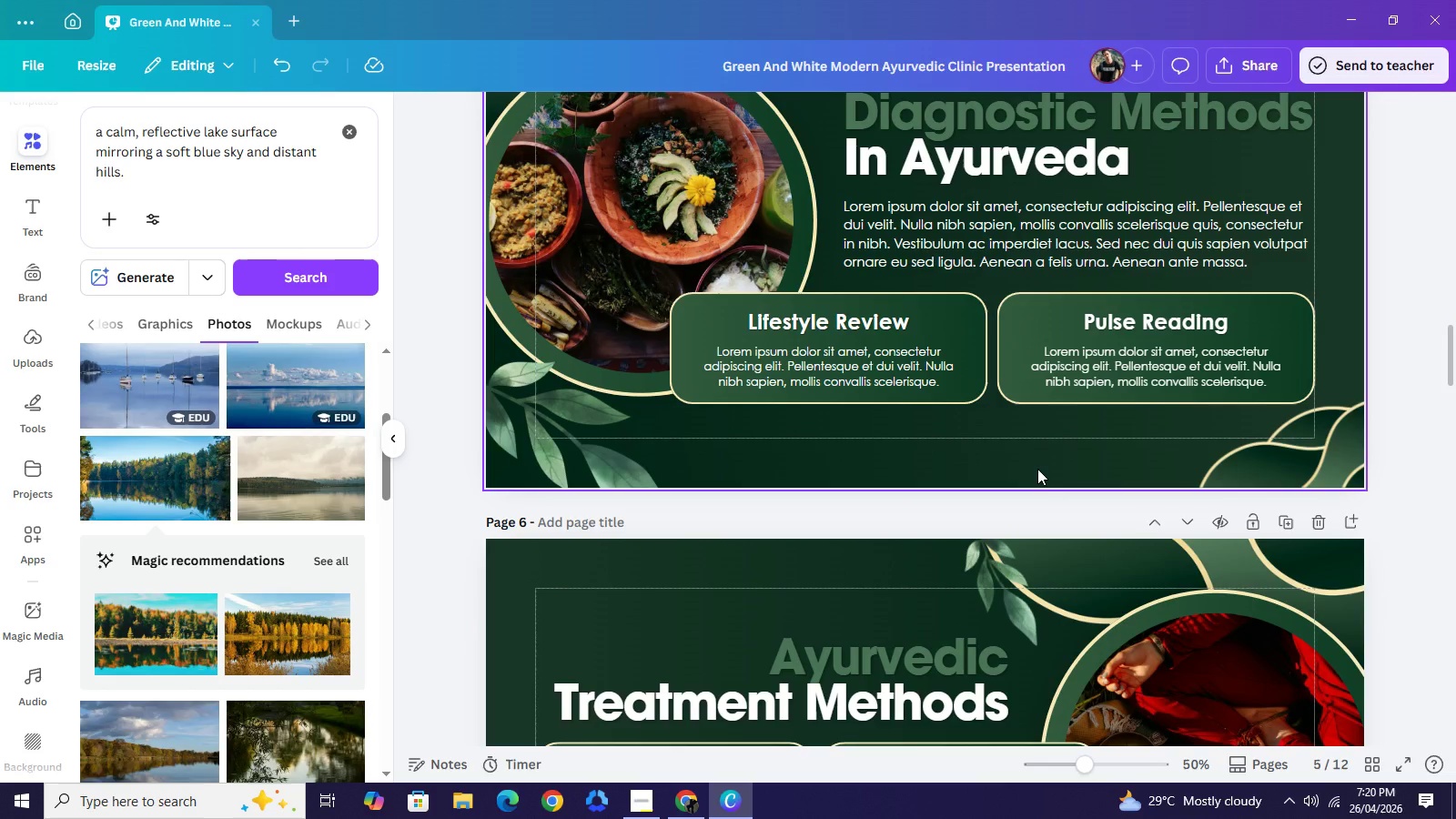 
left_click_drag(start_coordinate=[1037, 469], to_coordinate=[551, 145])
 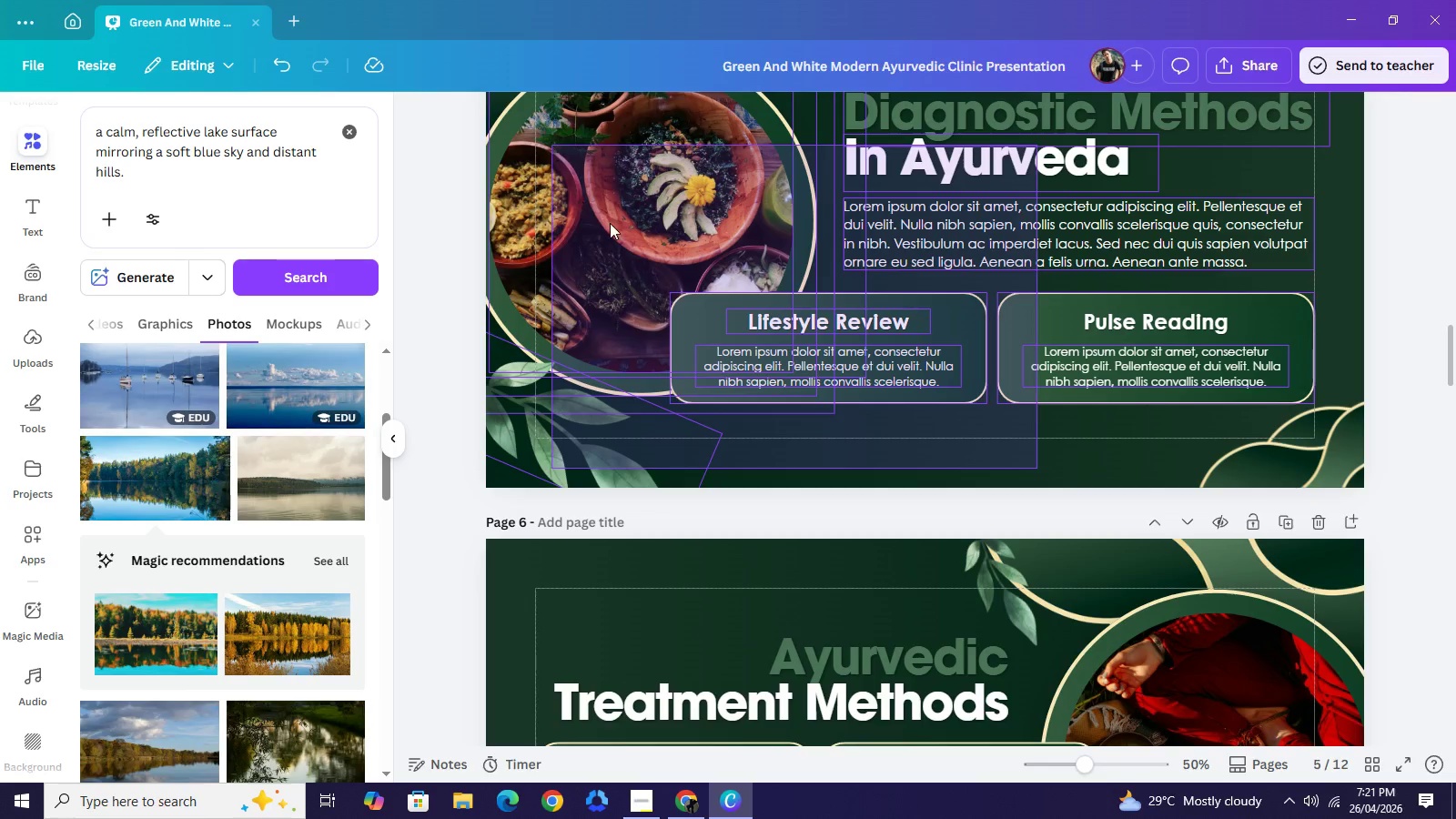 
key(Backspace)
 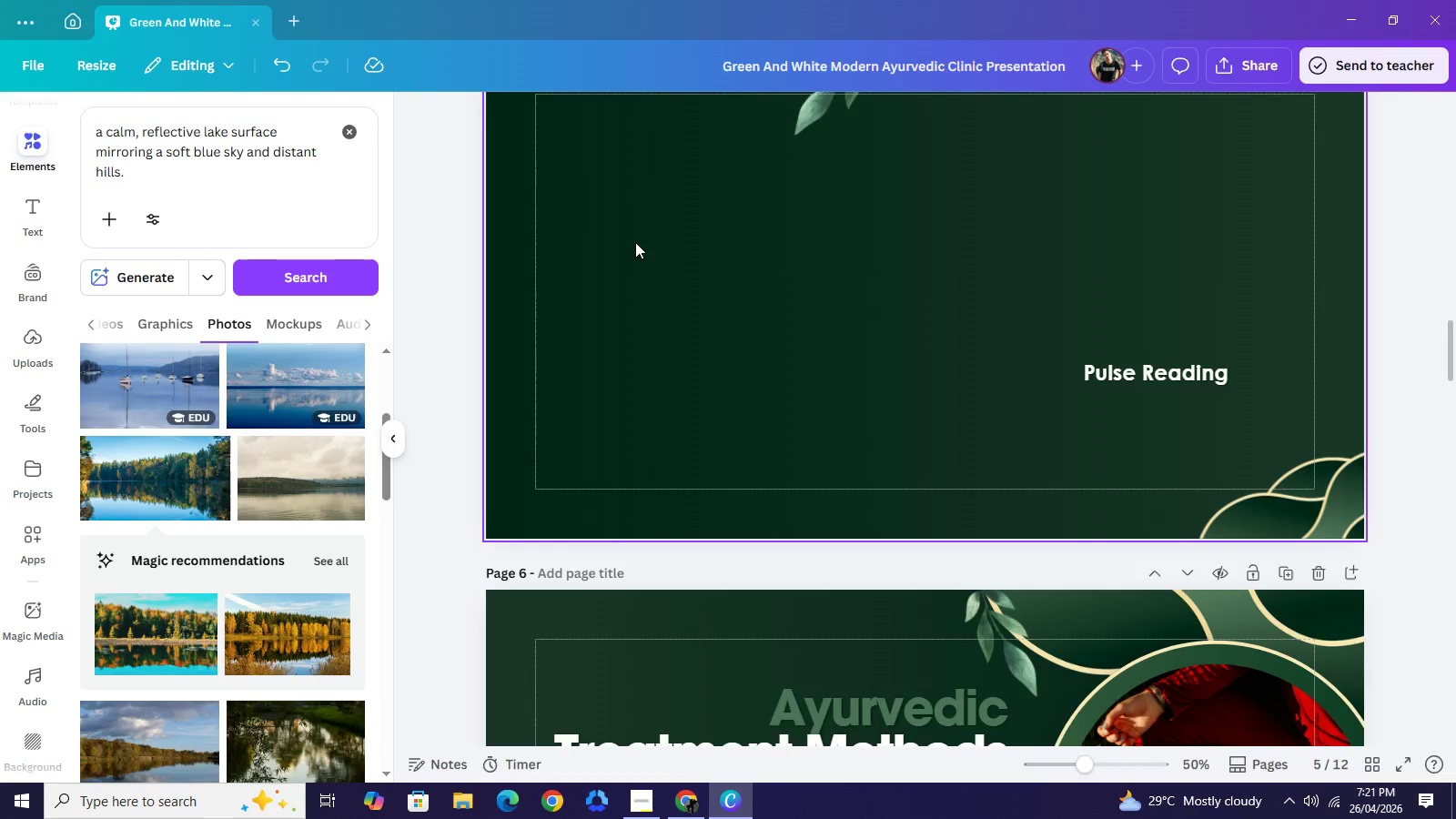 
scroll: coordinate [656, 235], scroll_direction: up, amount: 1.0
 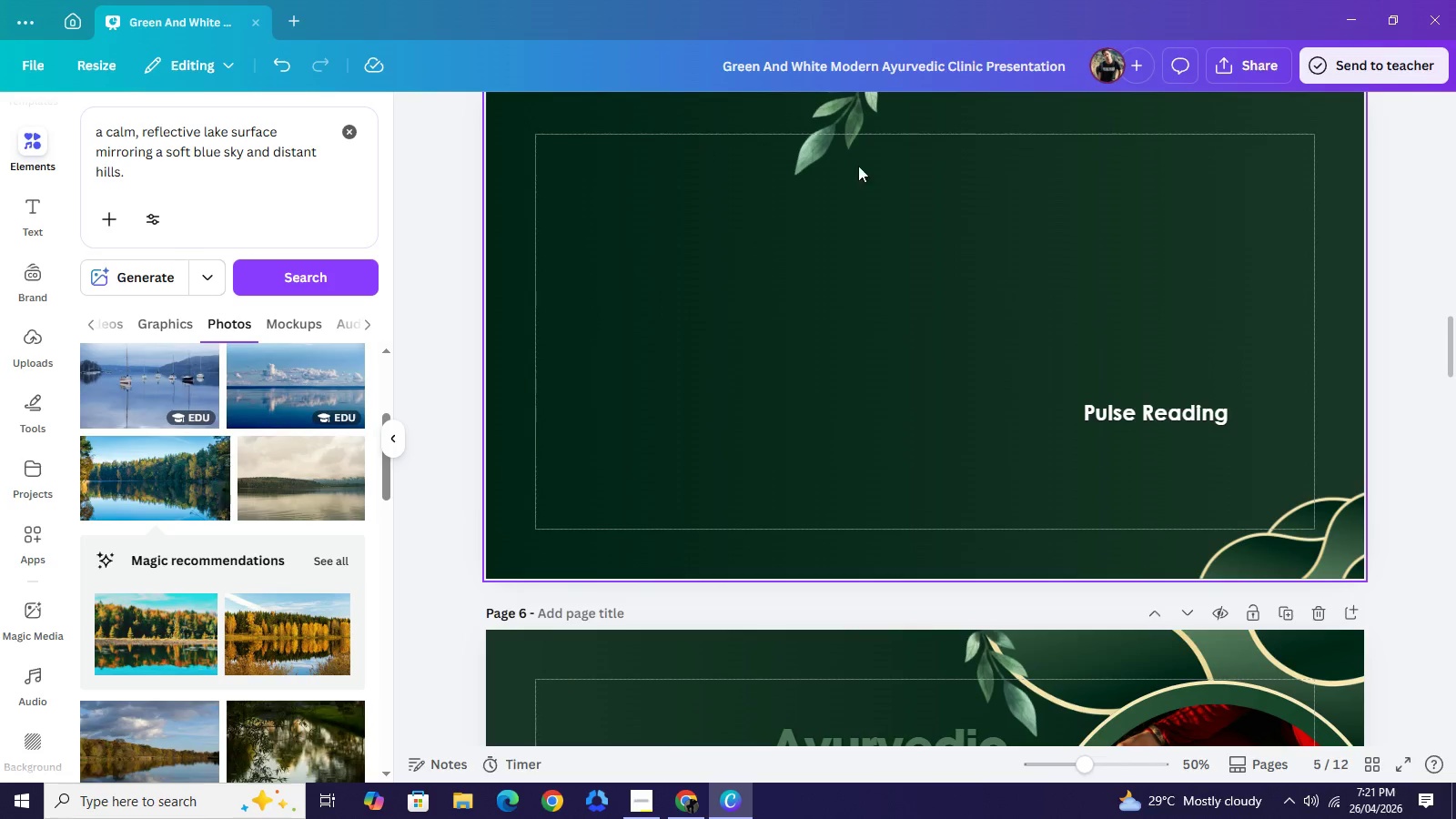 
left_click_drag(start_coordinate=[701, 149], to_coordinate=[1306, 552])
 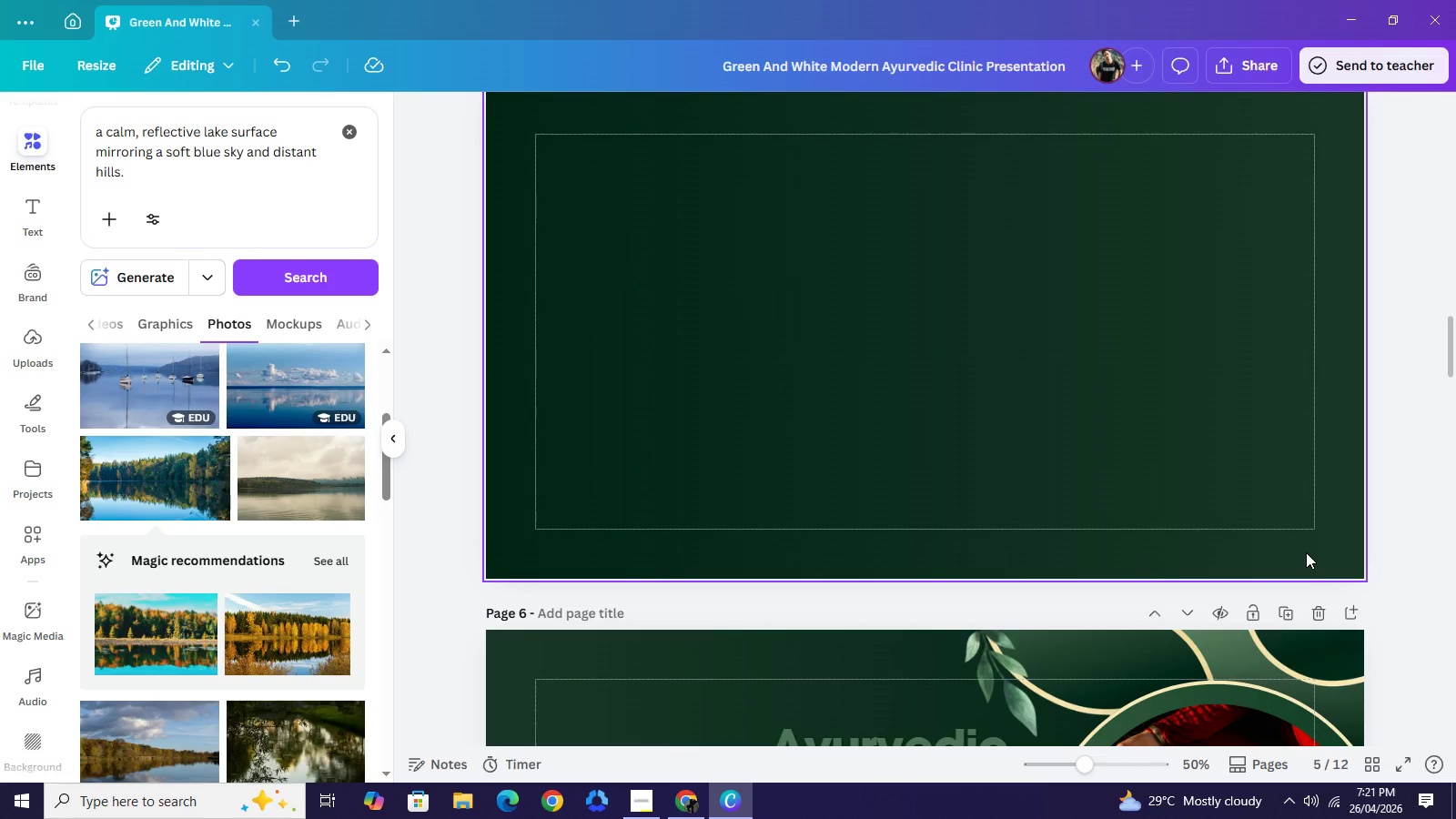 
key(Backspace)
 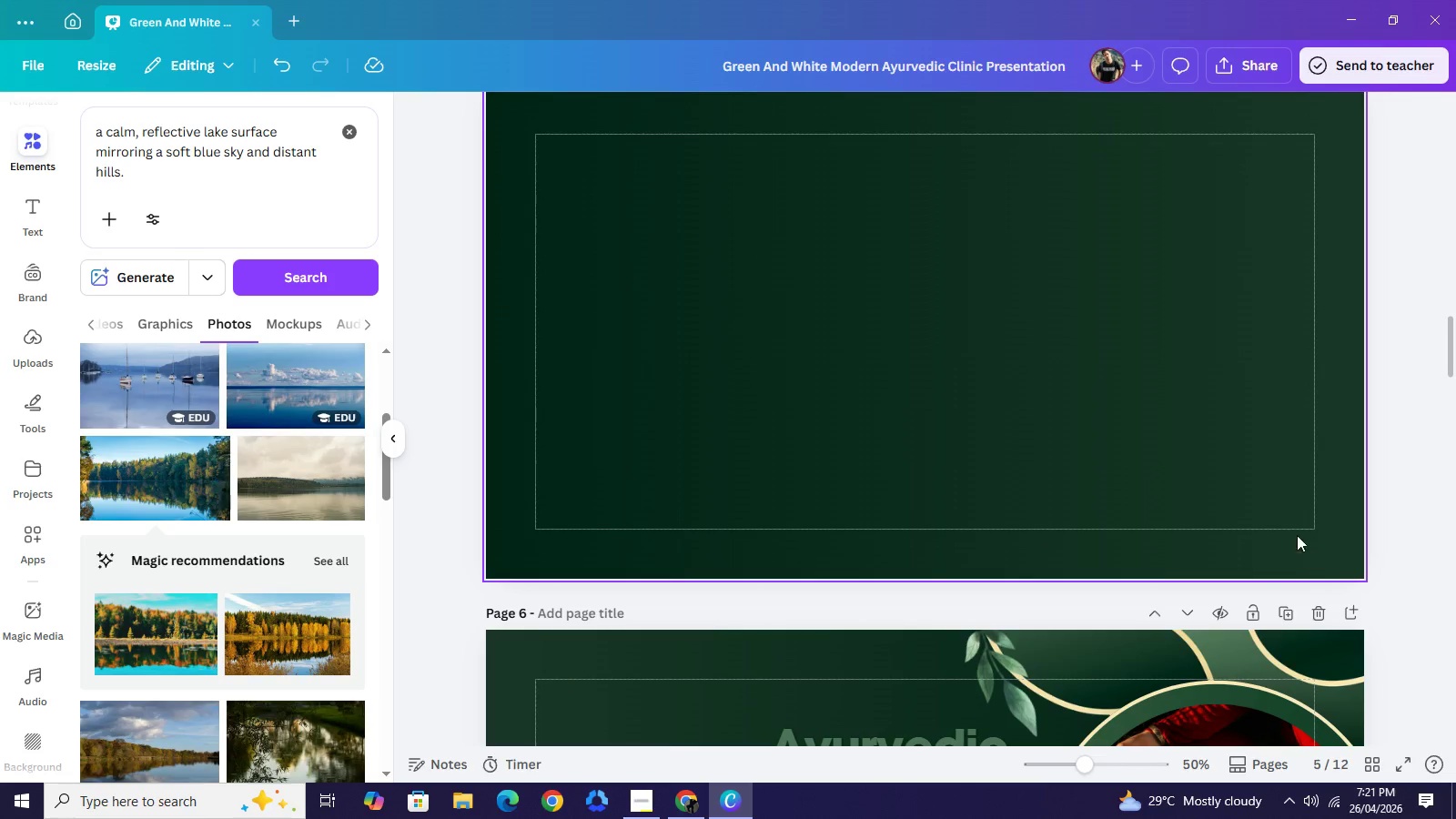 
key(Backspace)
 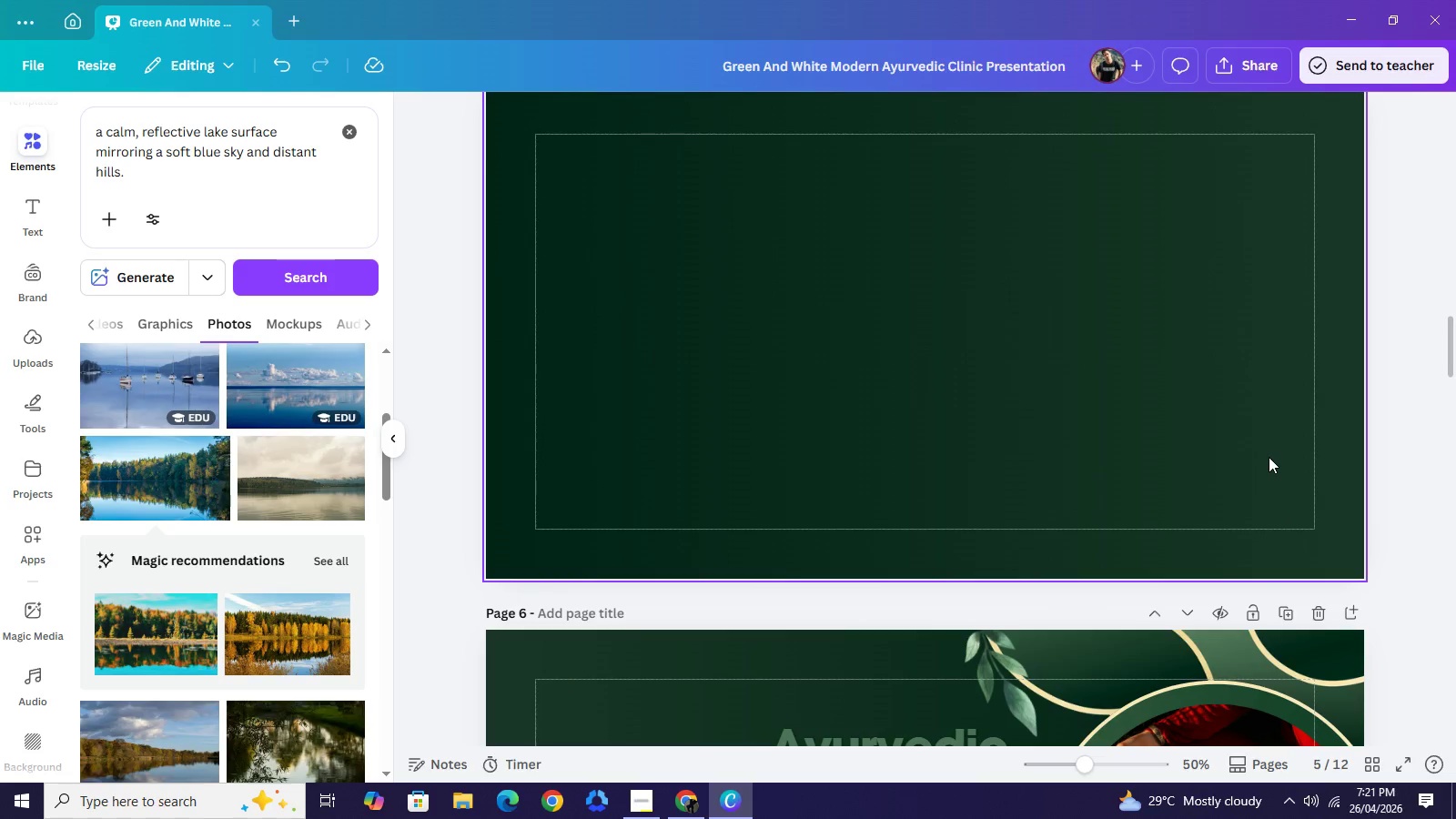 
left_click([1269, 457])
 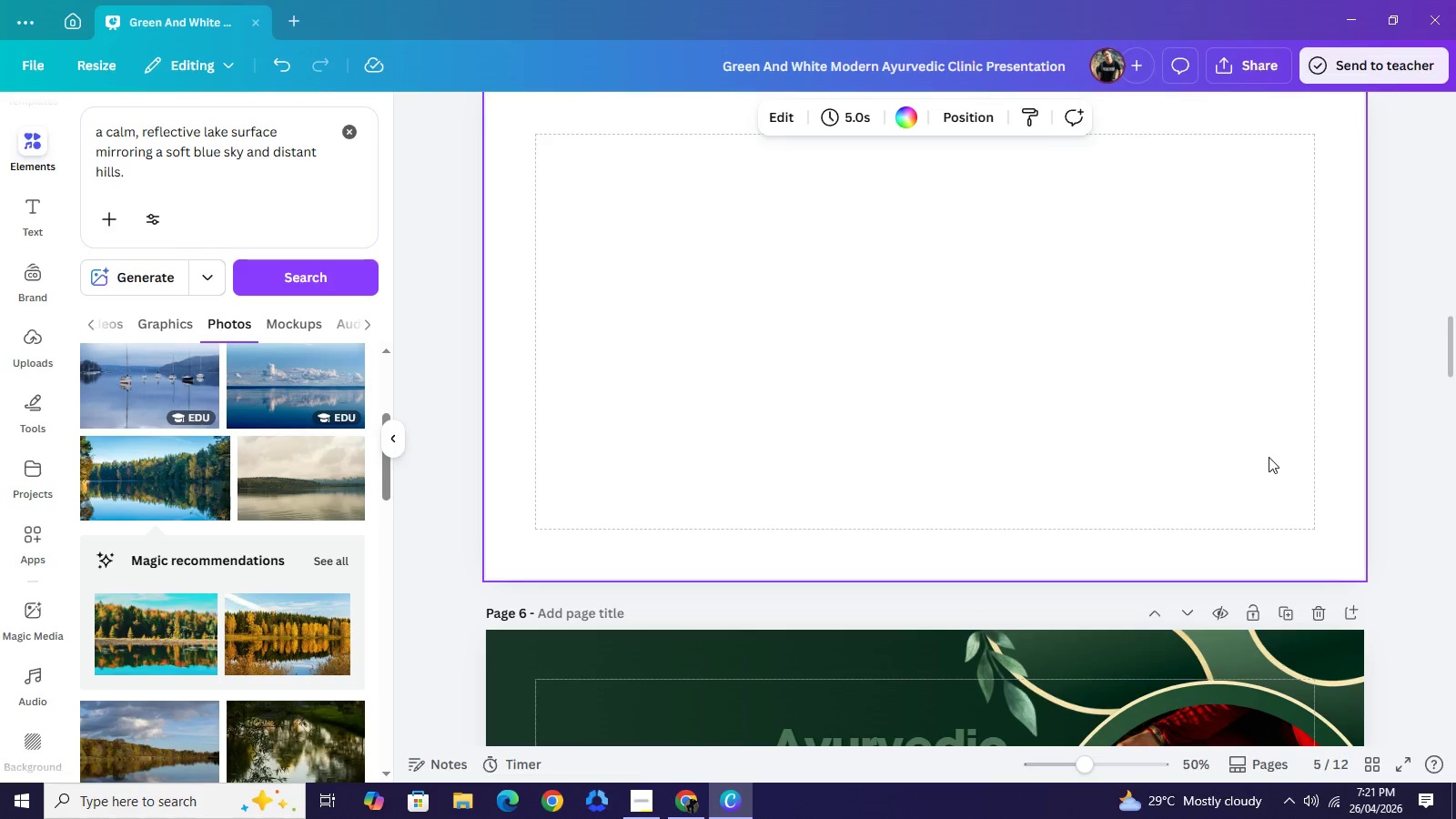 
key(Backspace)
 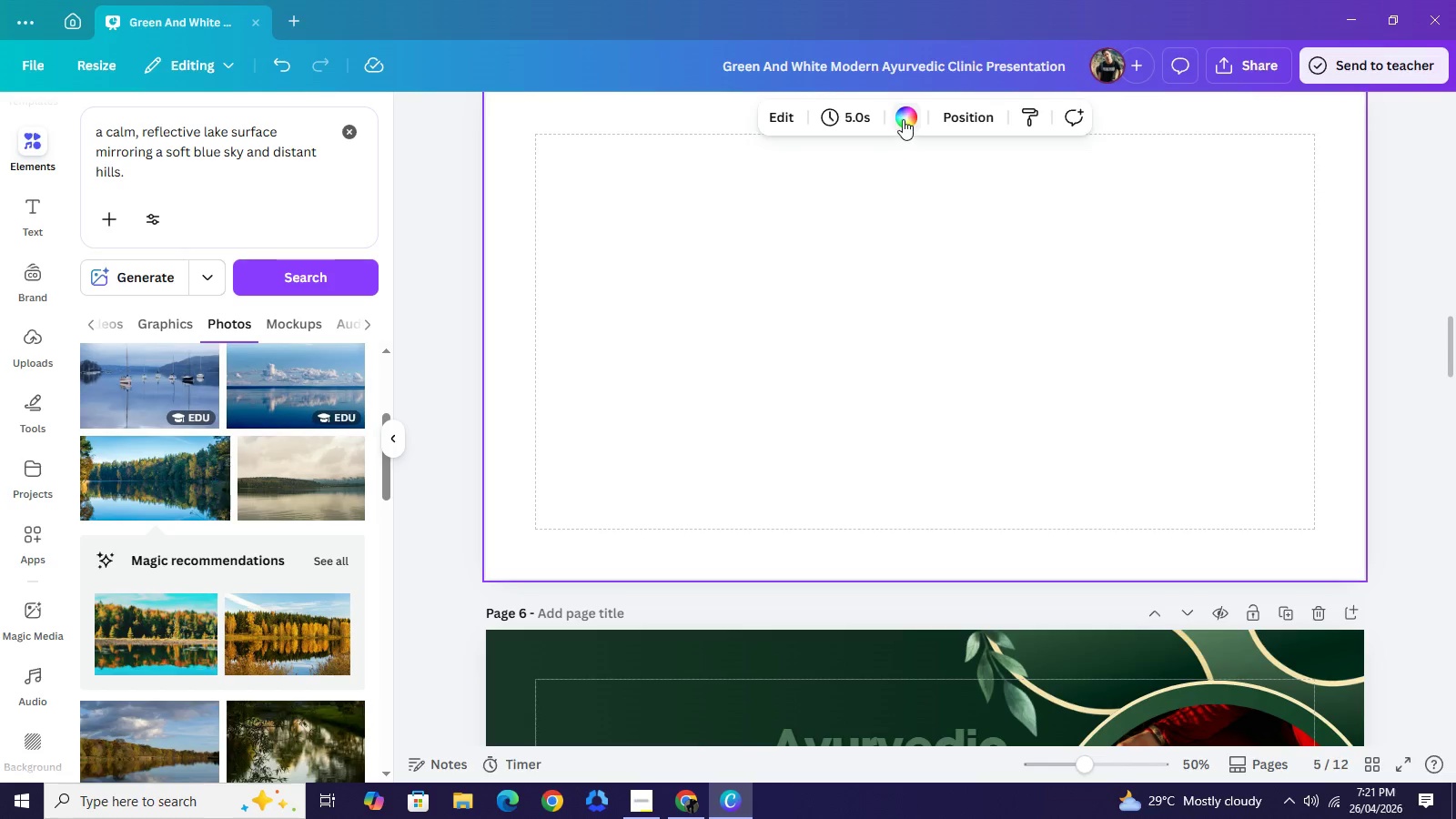 
left_click([903, 119])
 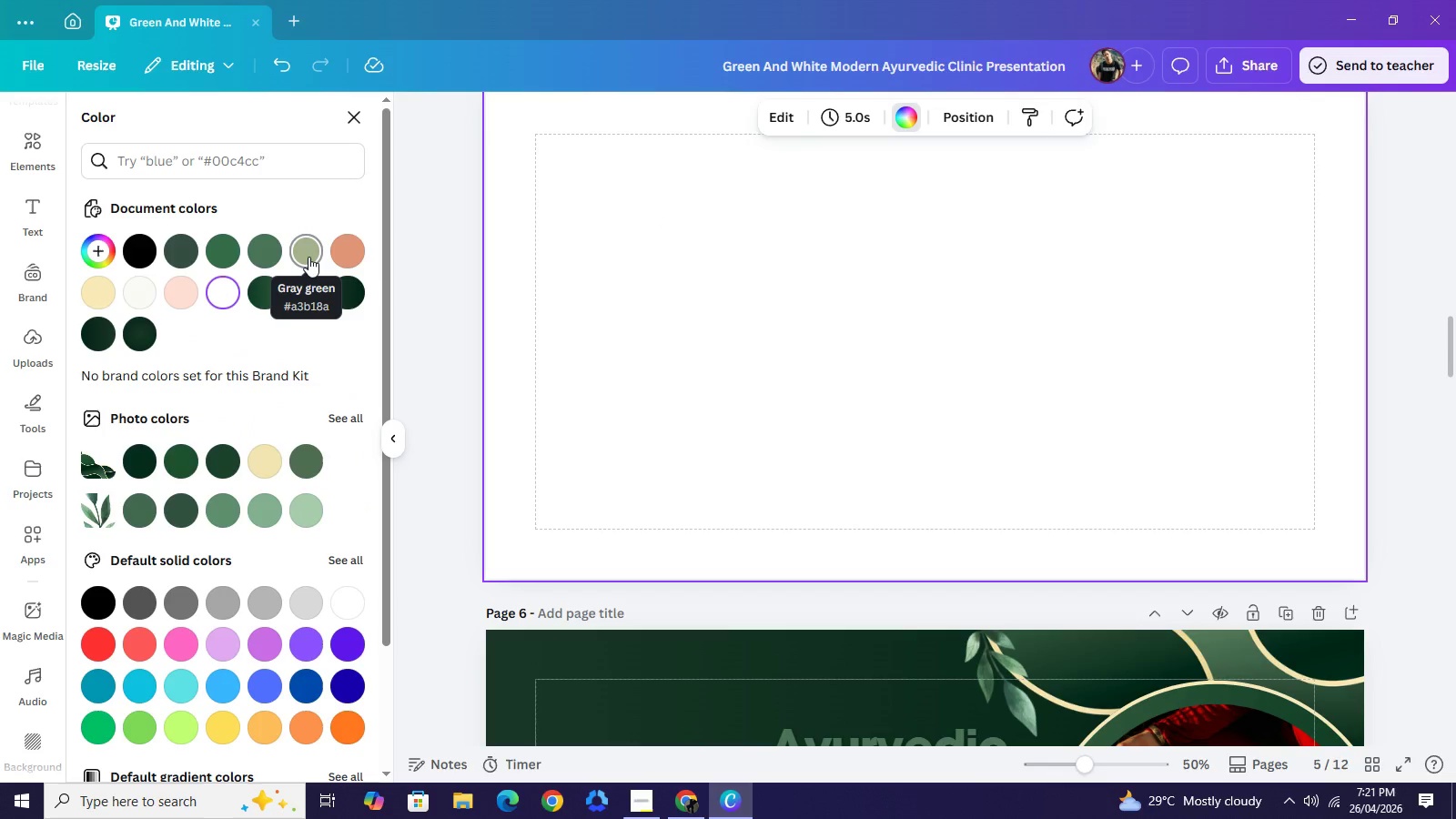 
left_click([308, 257])
 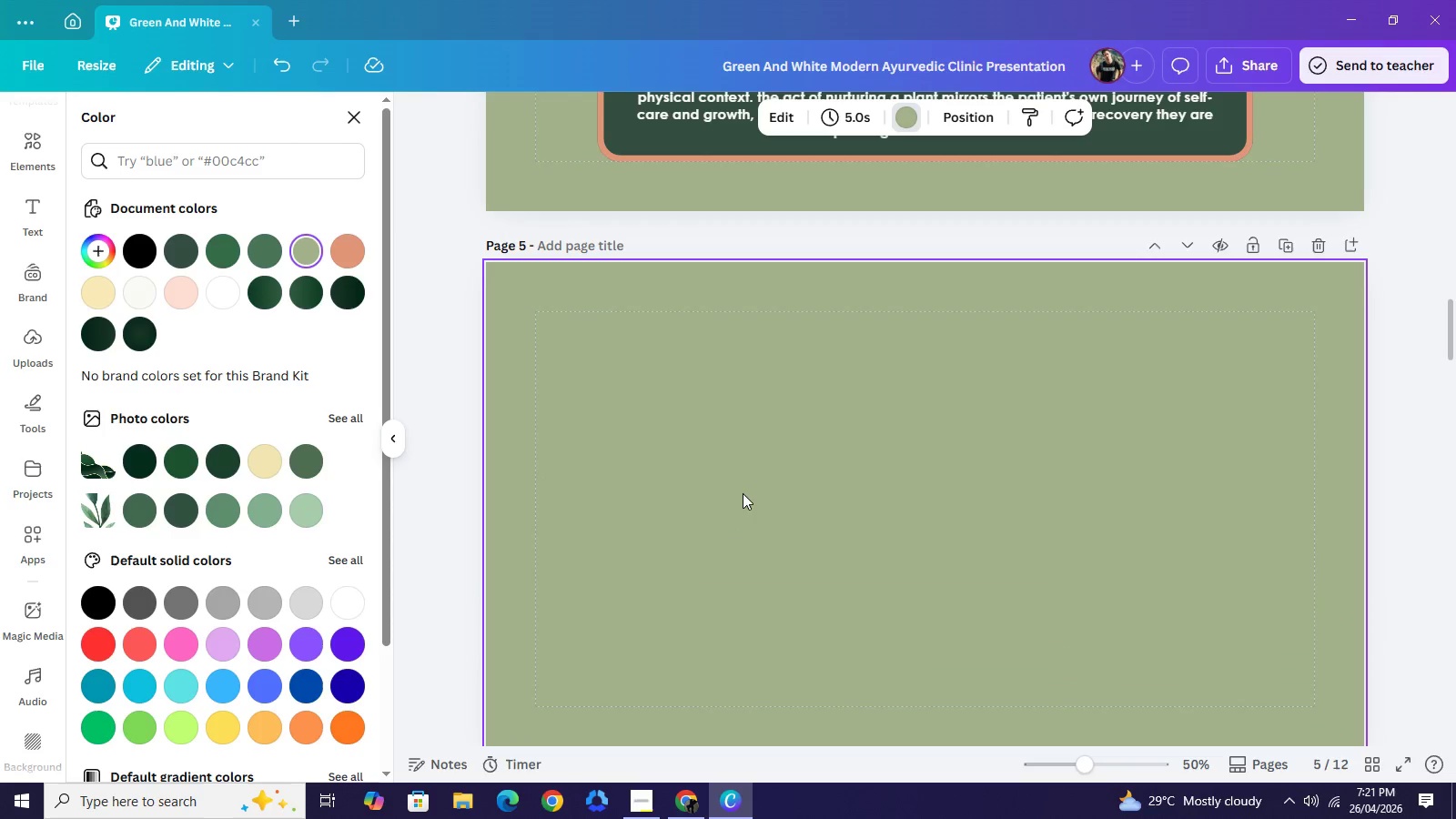 
scroll: coordinate [753, 494], scroll_direction: up, amount: 4.0
 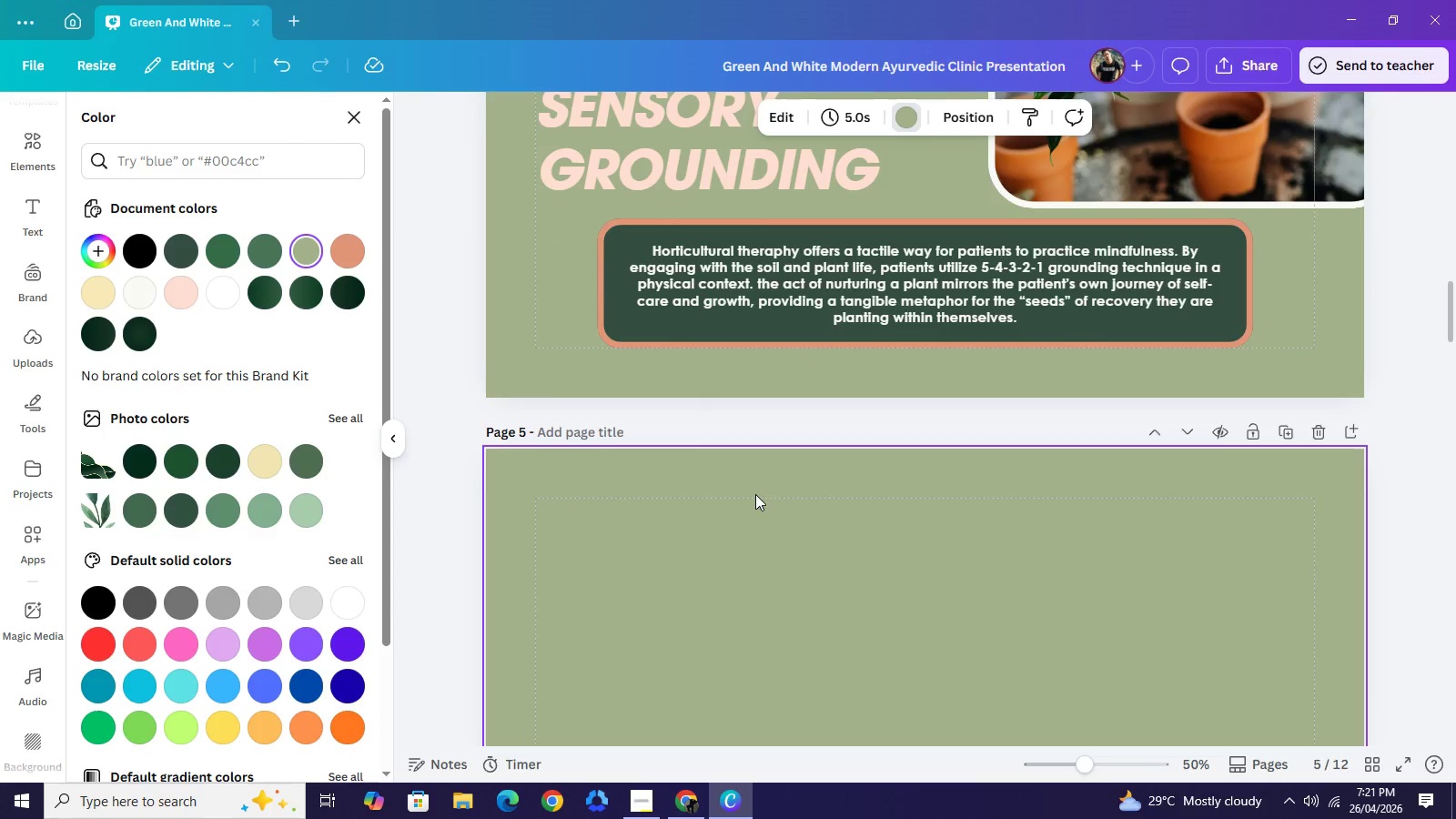 
wait(7.67)
 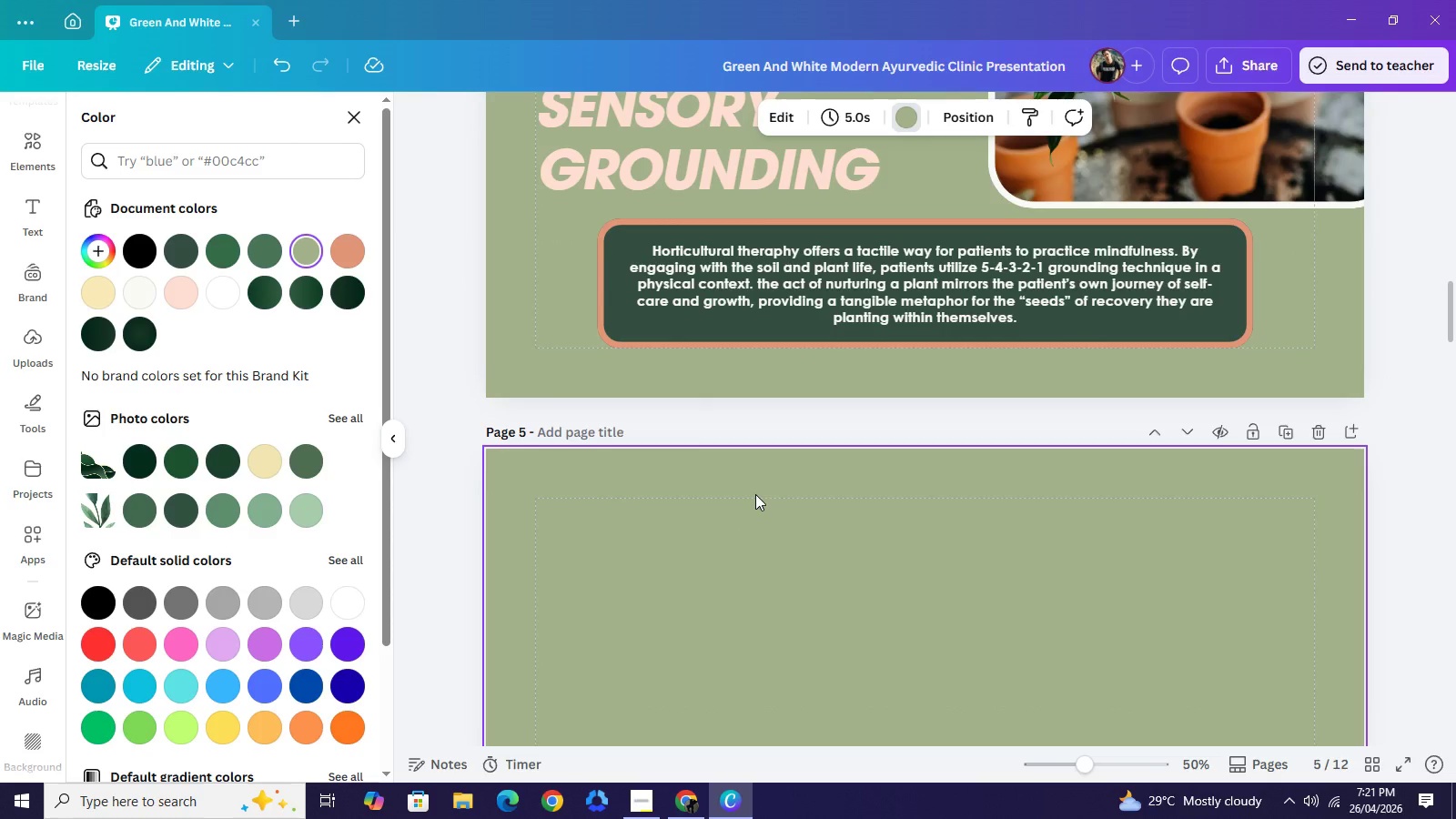 
scroll: coordinate [796, 519], scroll_direction: up, amount: 4.0
 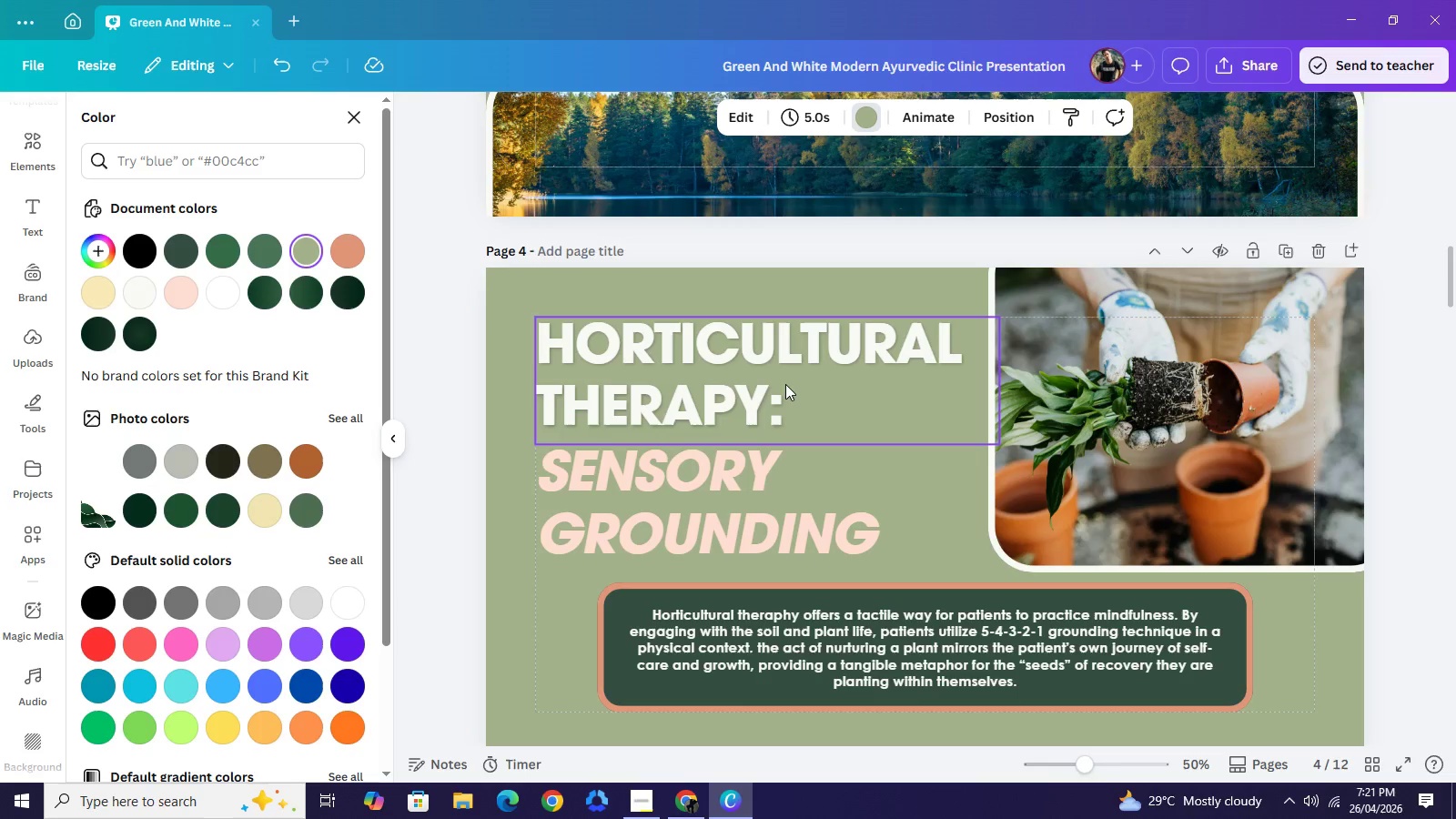 
left_click([785, 384])
 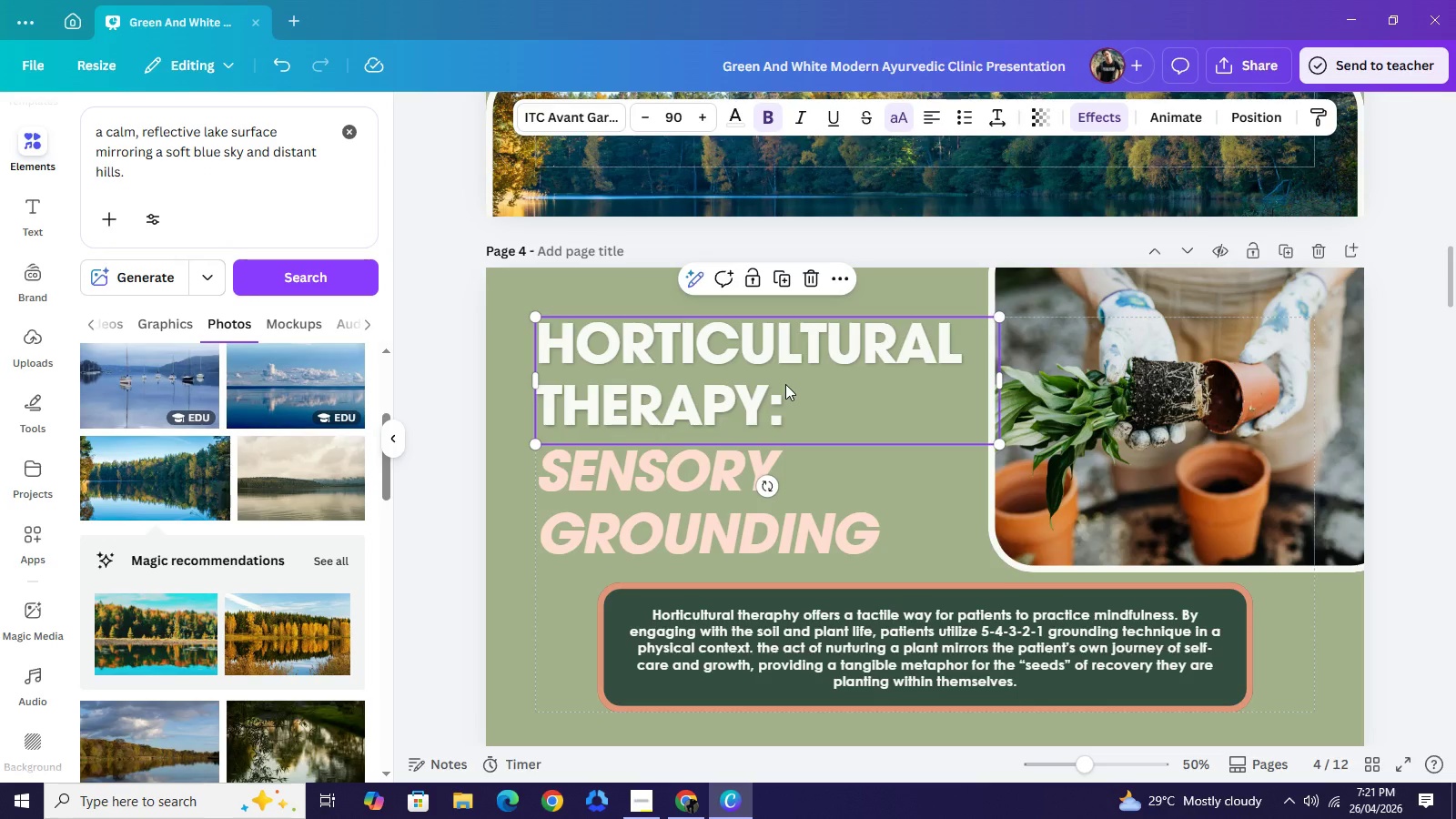 
key(Control+C)
 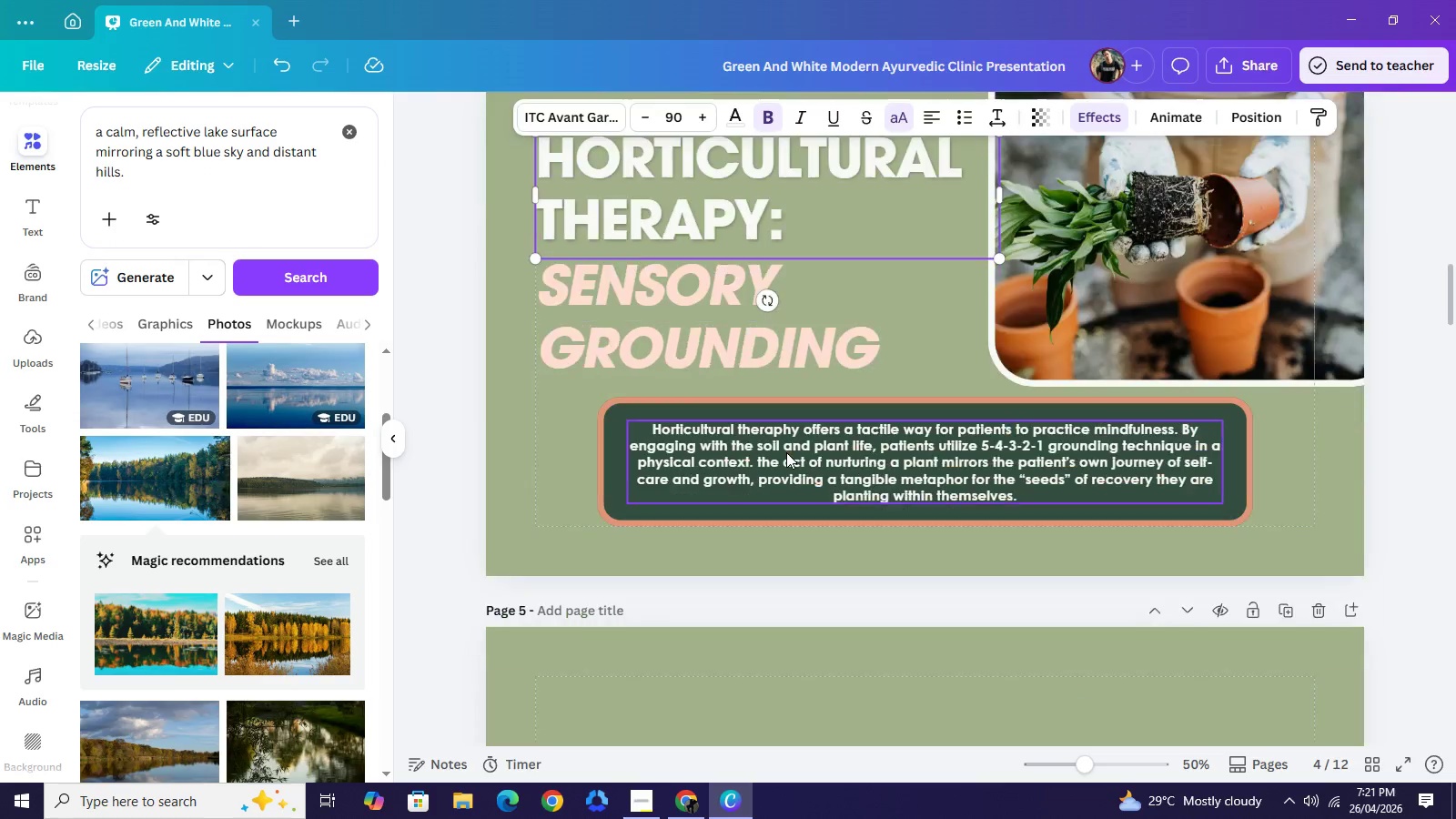 
scroll: coordinate [786, 453], scroll_direction: down, amount: 4.0
 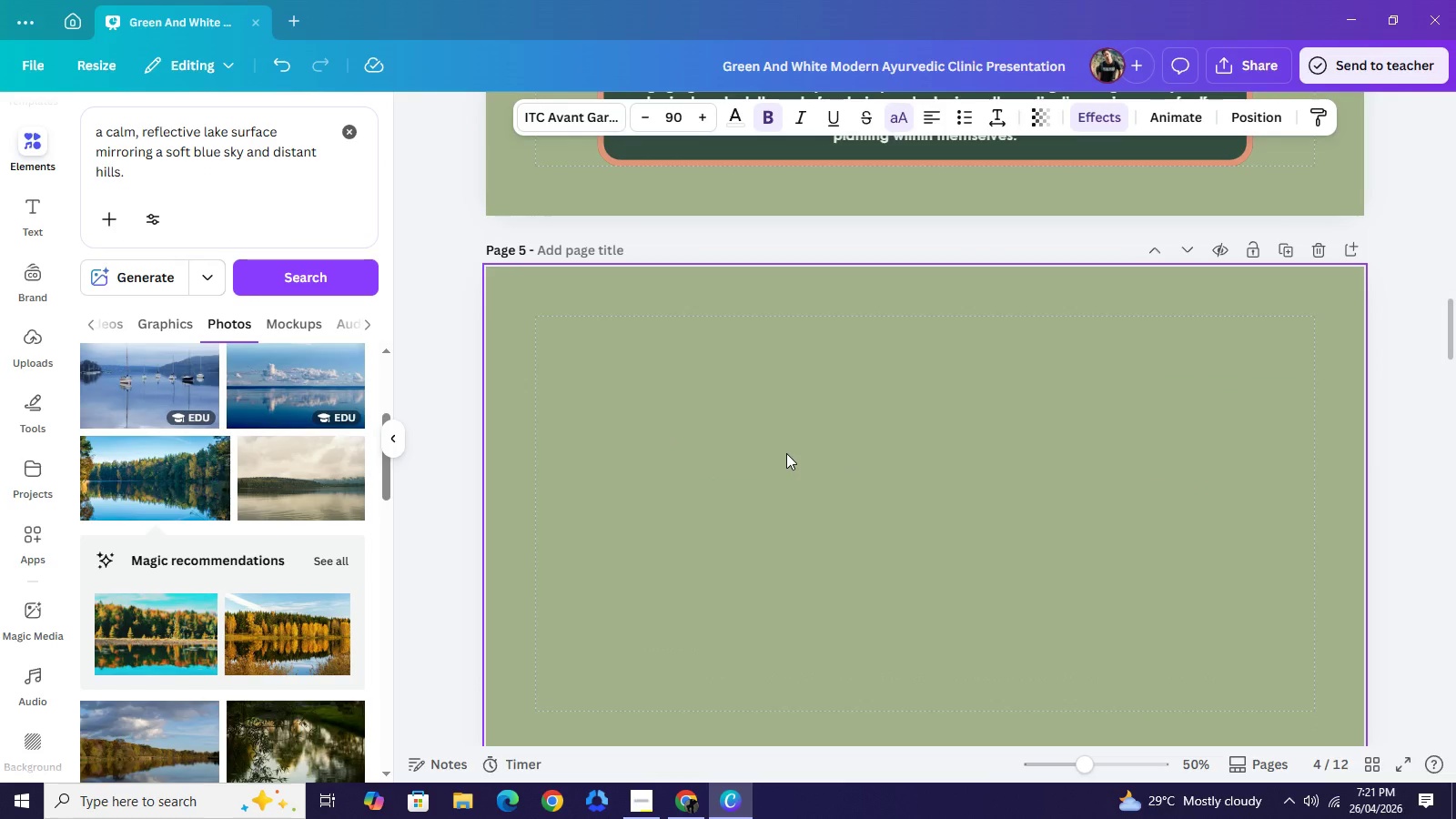 
key(Control+V)
 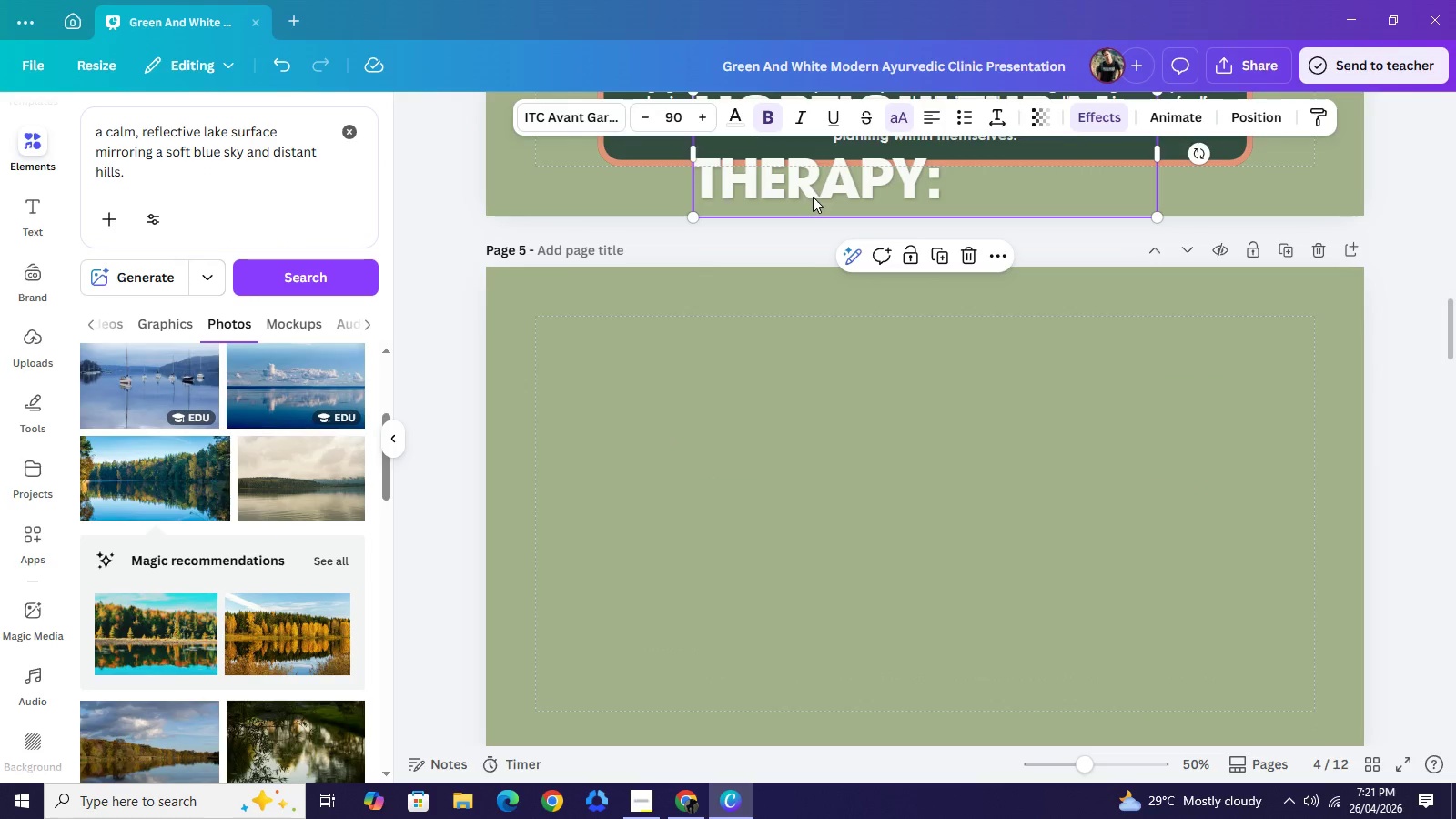 
left_click_drag(start_coordinate=[813, 190], to_coordinate=[657, 500])
 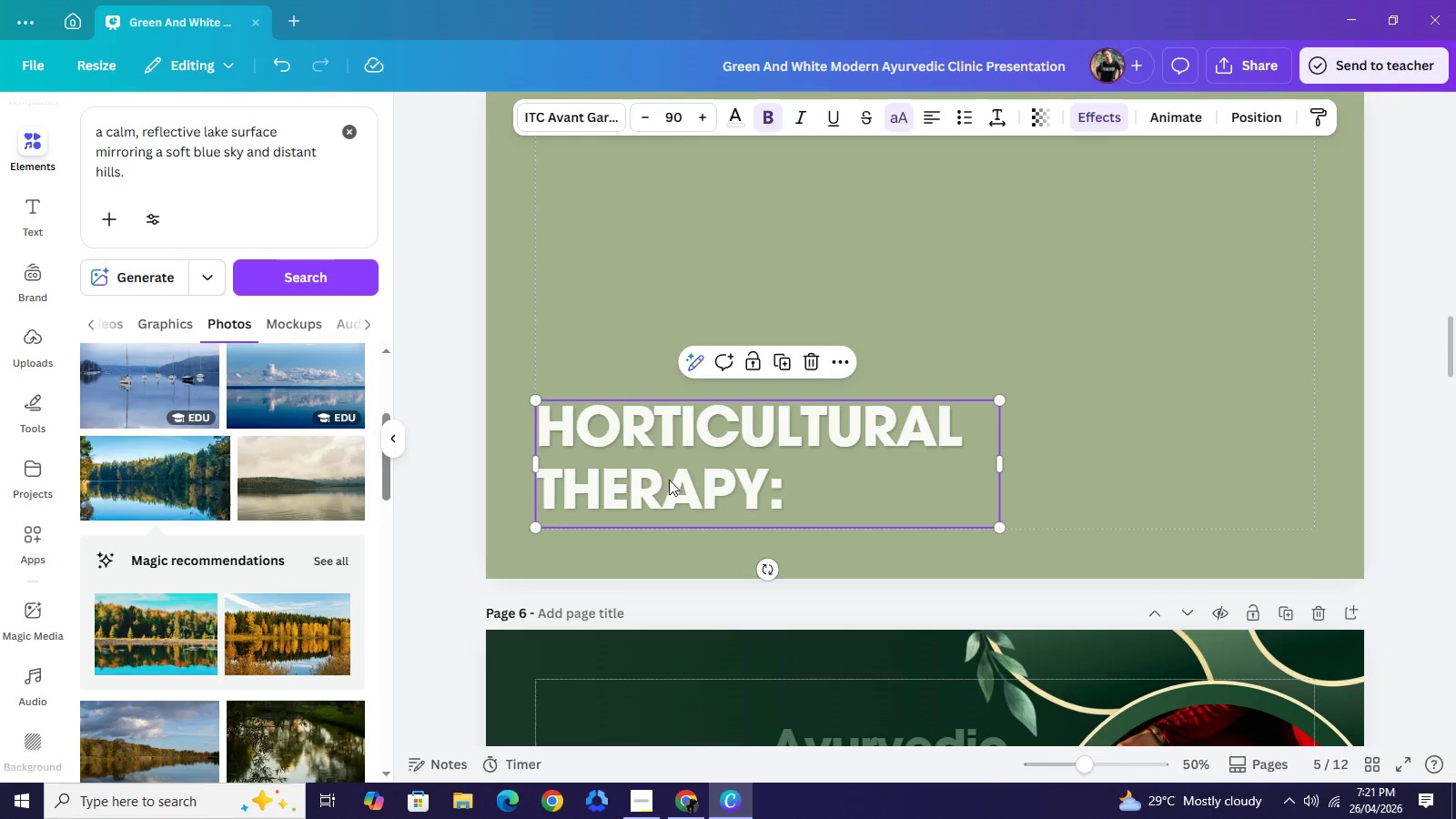 
scroll: coordinate [723, 632], scroll_direction: down, amount: 2.0
 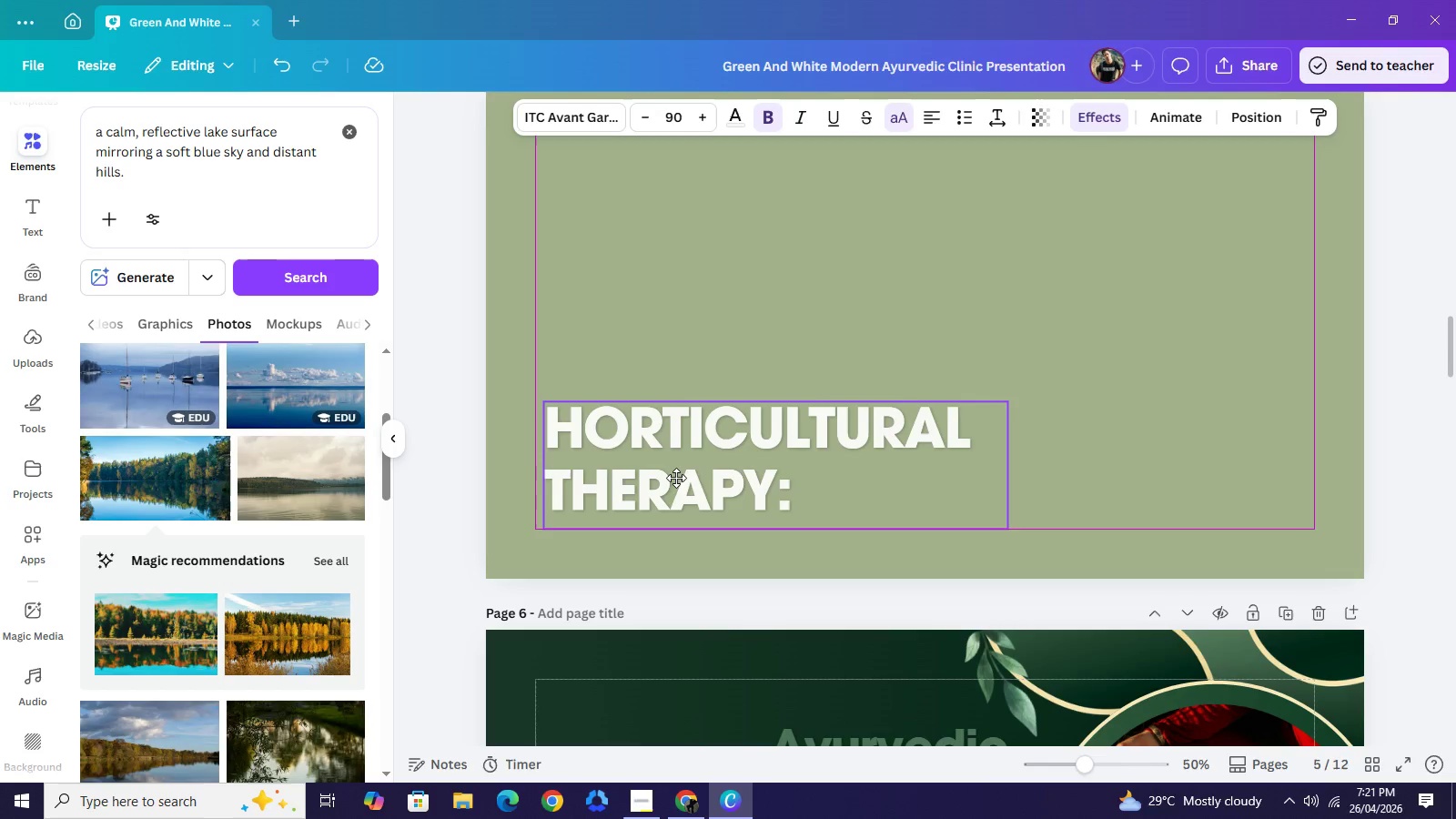 
double_click([673, 478])
 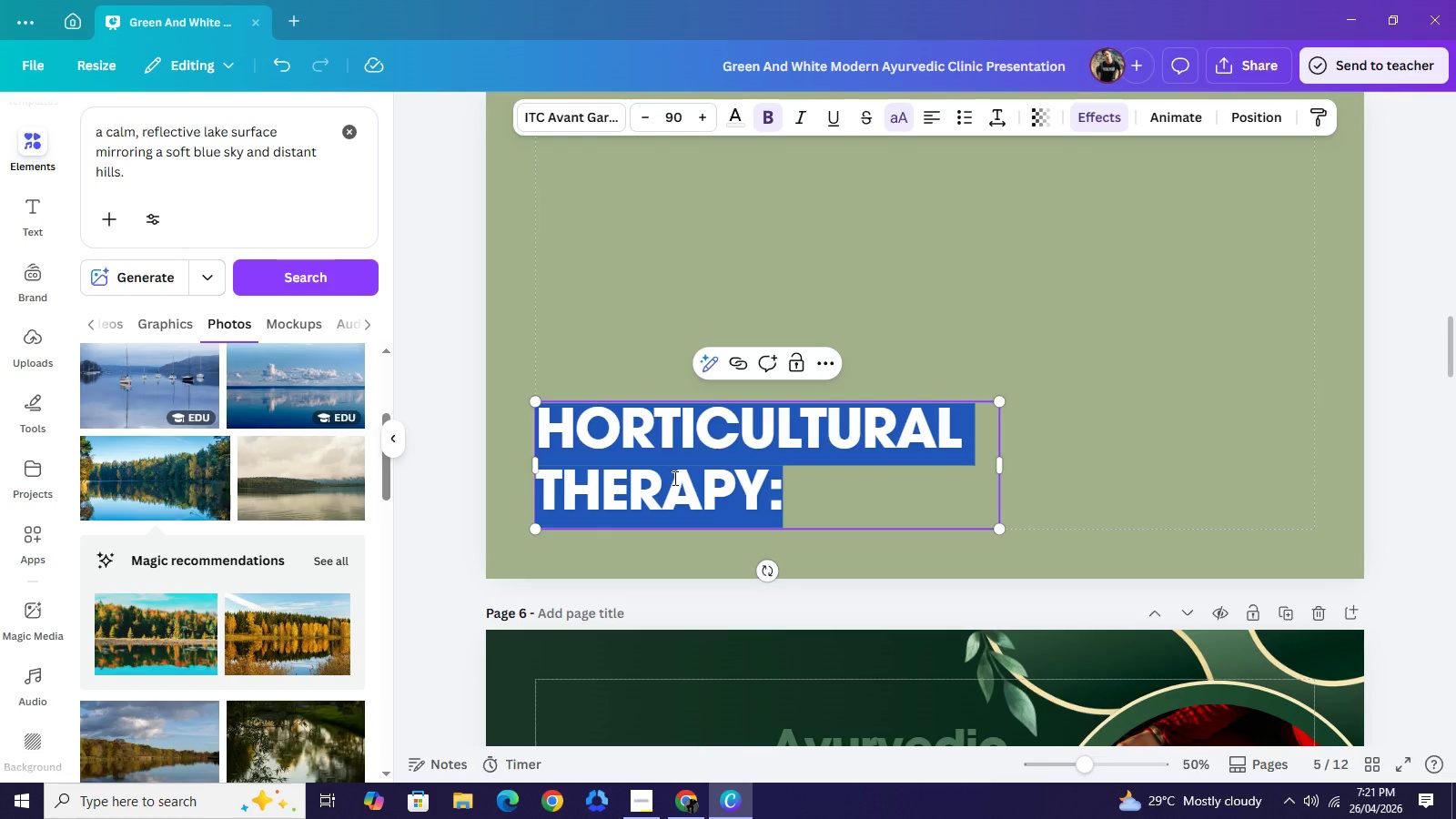 
type(shinrin-yku:)
 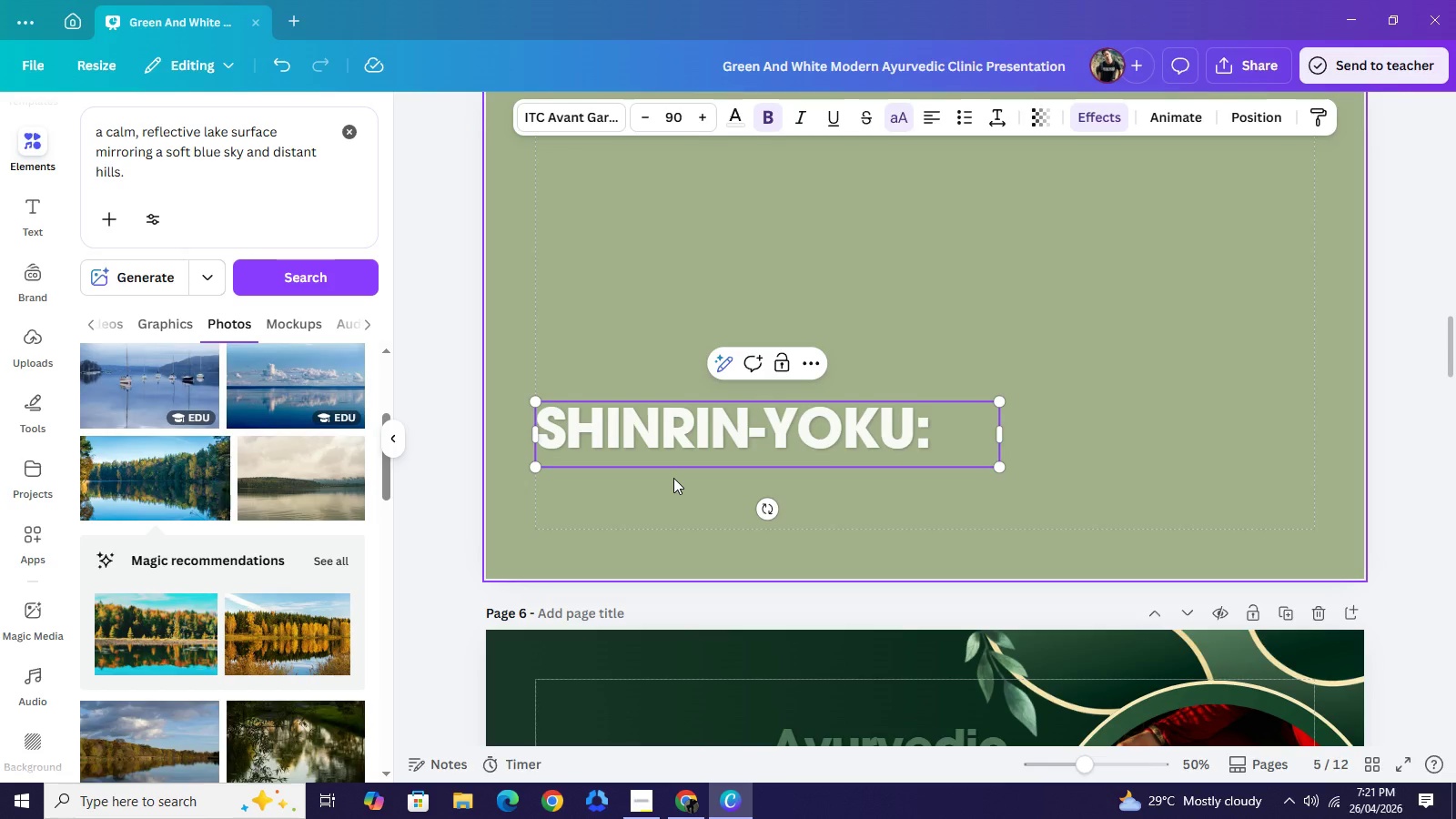 
hold_key(key=O, duration=0.31)
 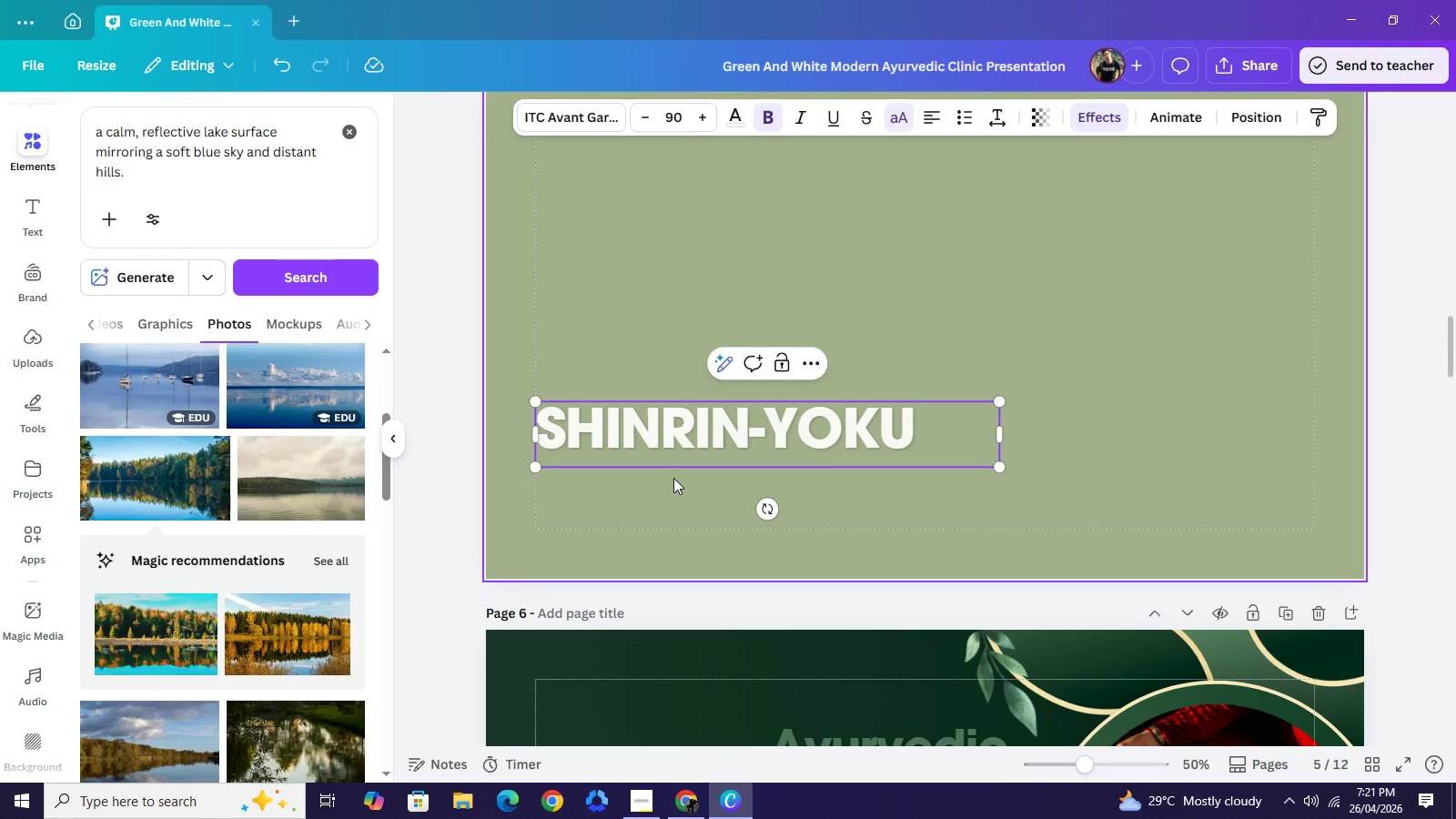 
key(Space)
 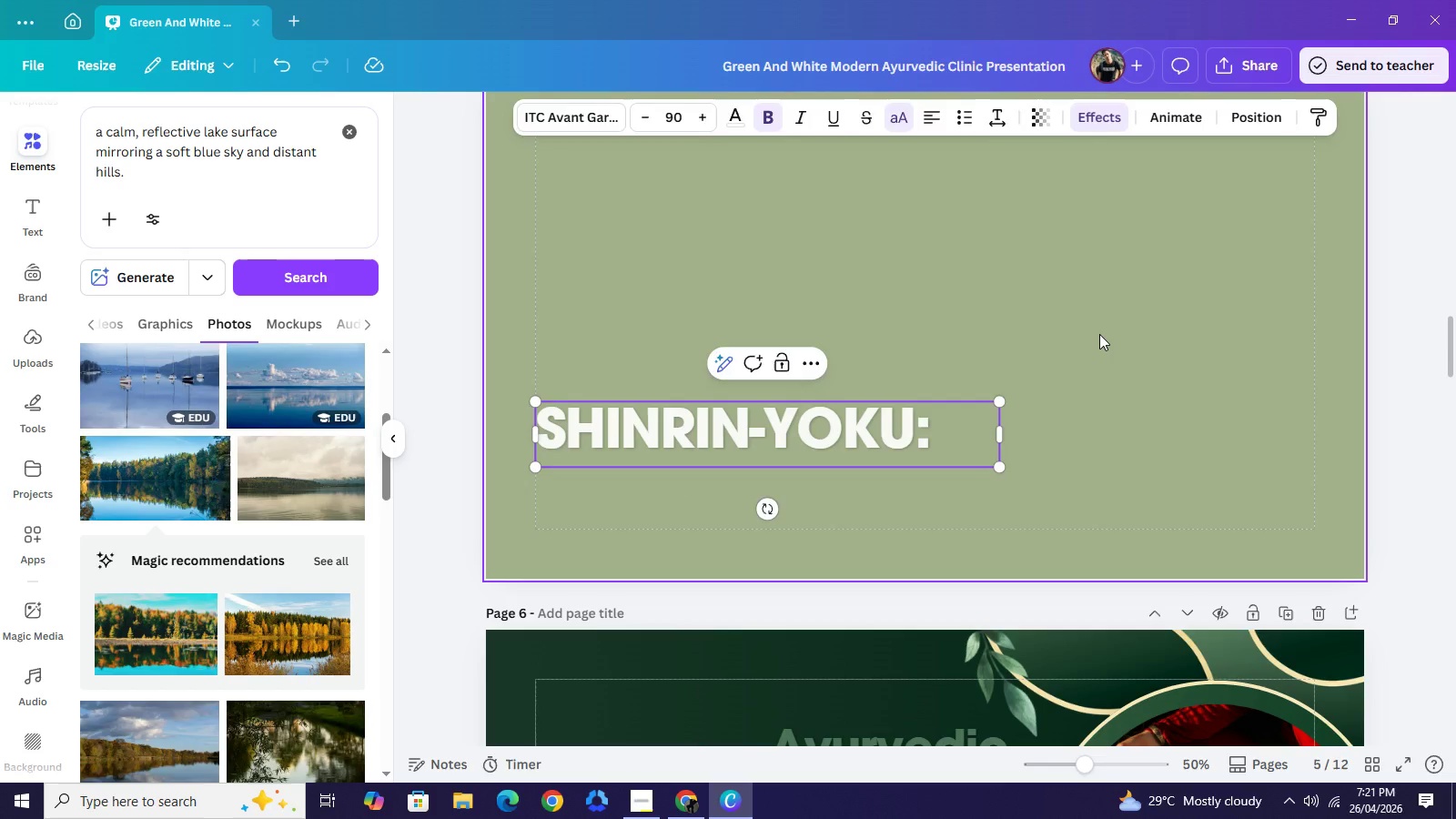 
left_click([1098, 334])
 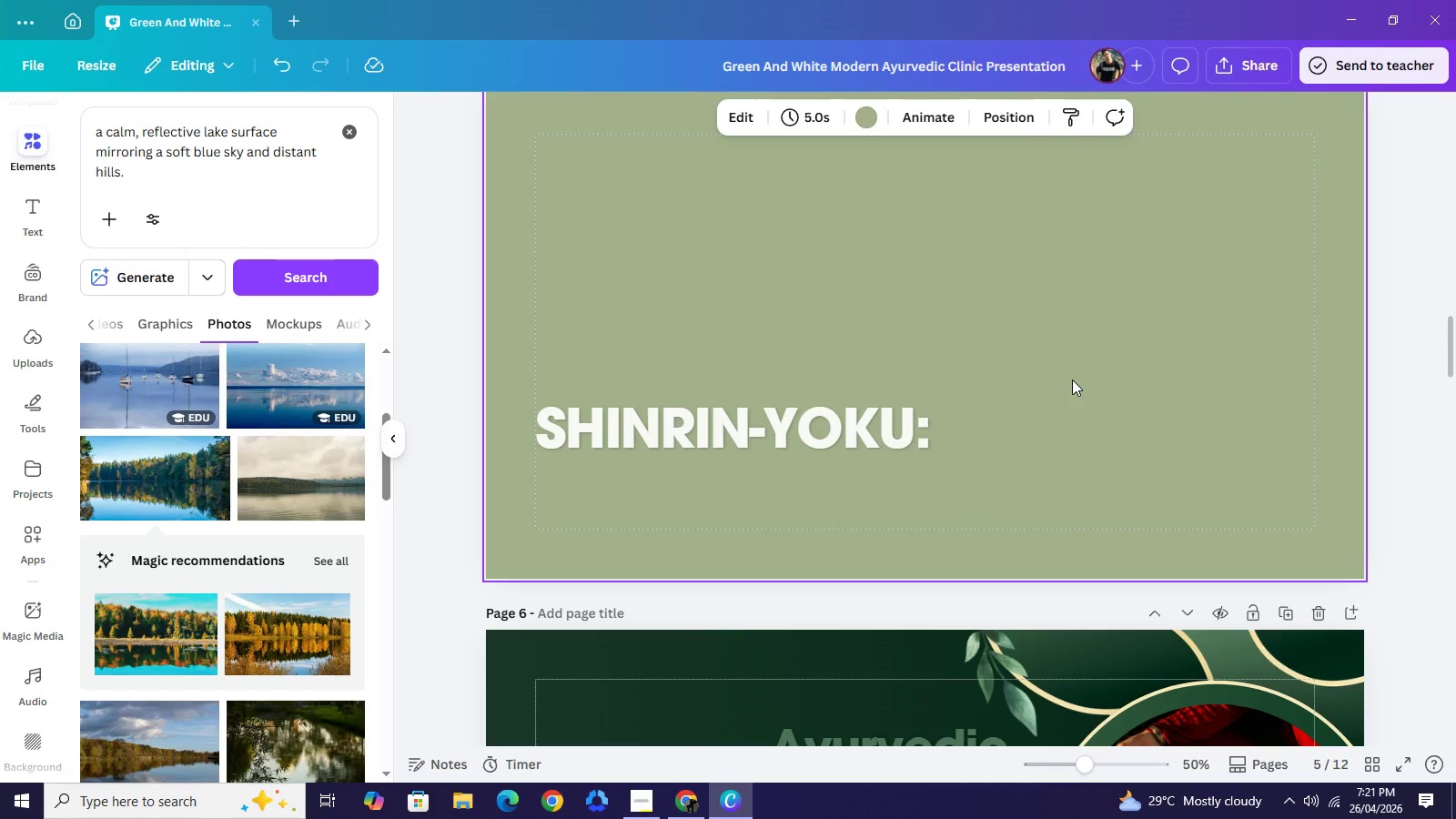 
scroll: coordinate [918, 478], scroll_direction: up, amount: 6.0
 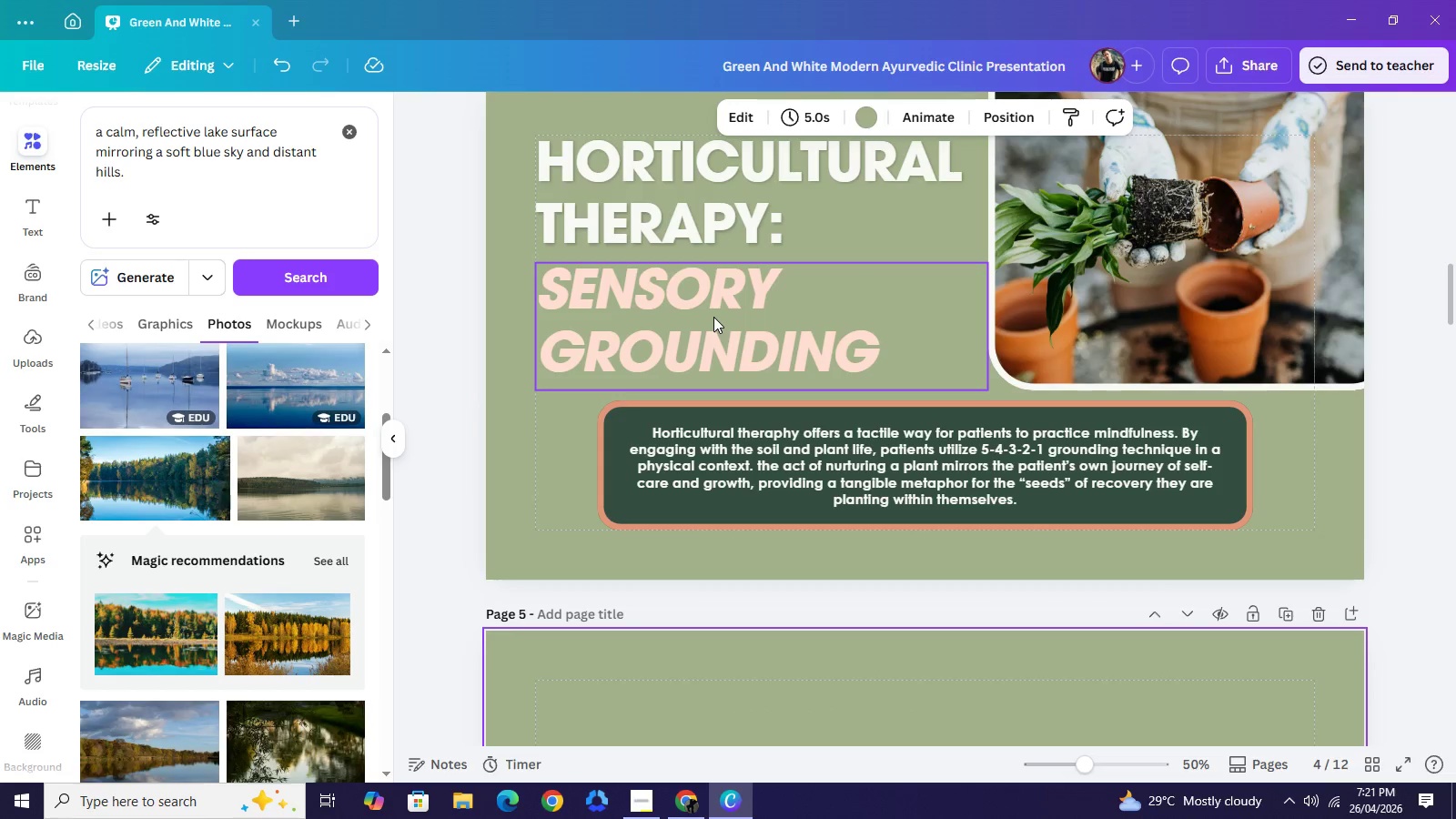 
left_click([713, 317])
 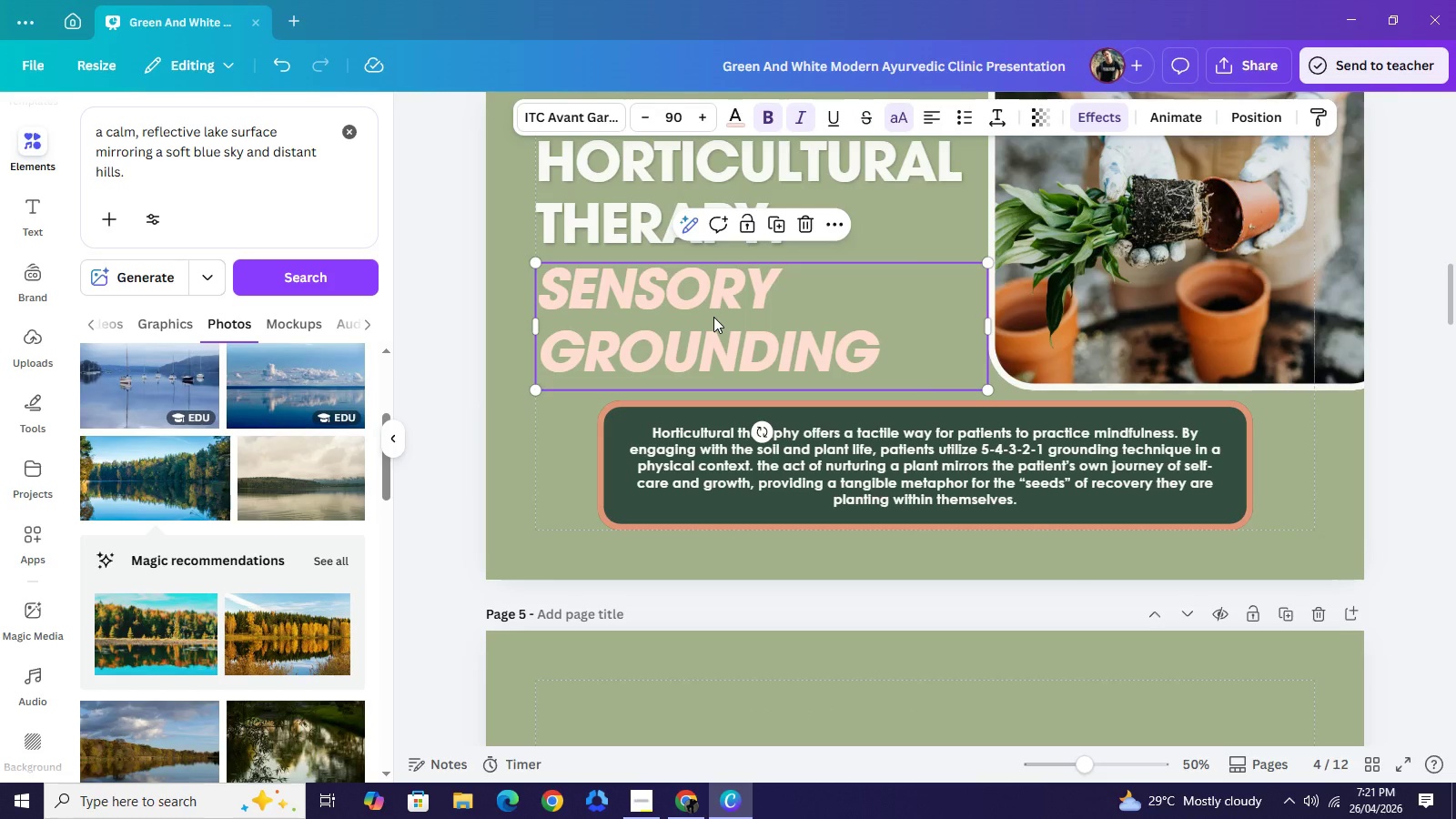 
key(Control+C)
 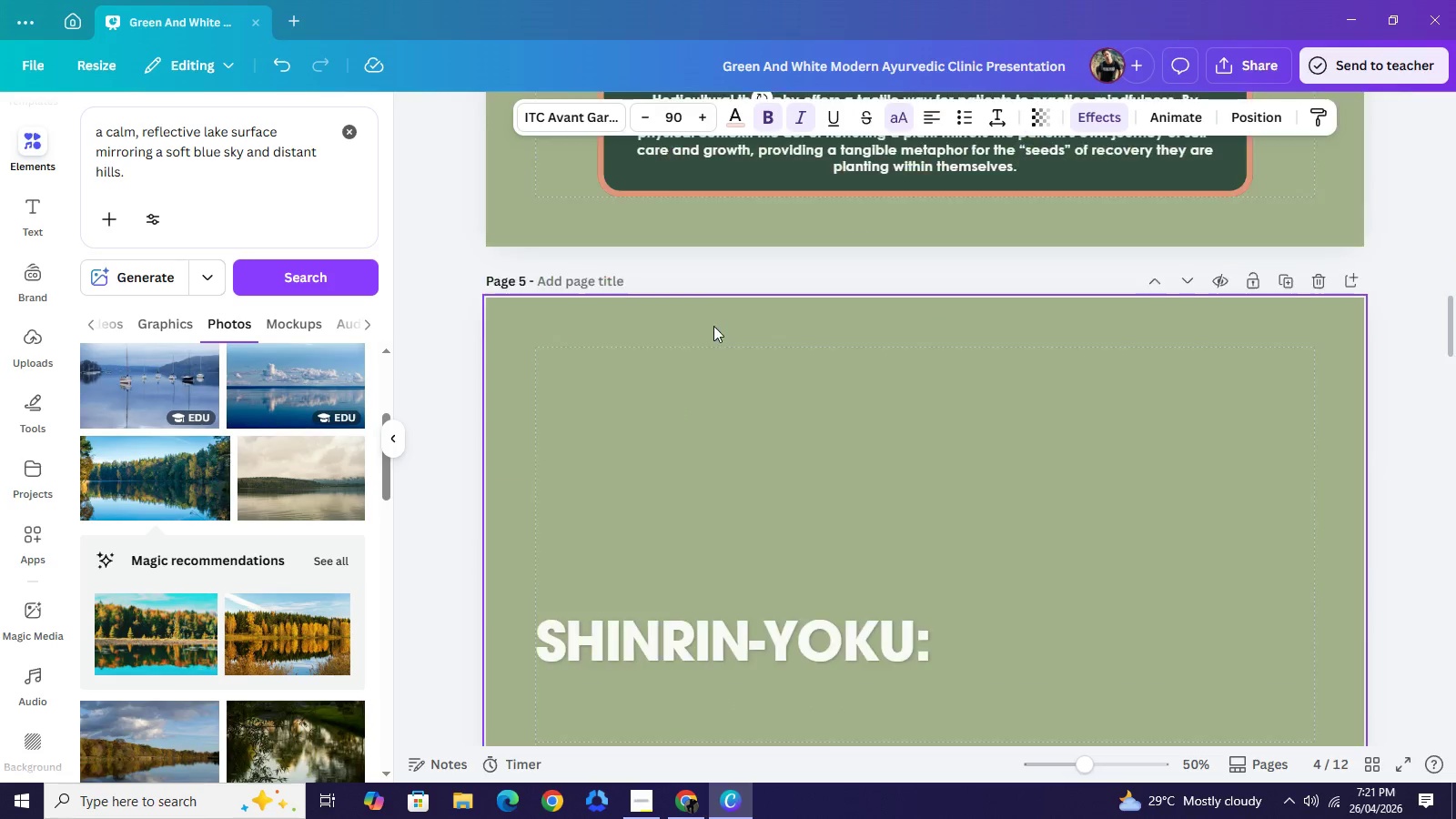 
scroll: coordinate [762, 425], scroll_direction: down, amount: 3.0
 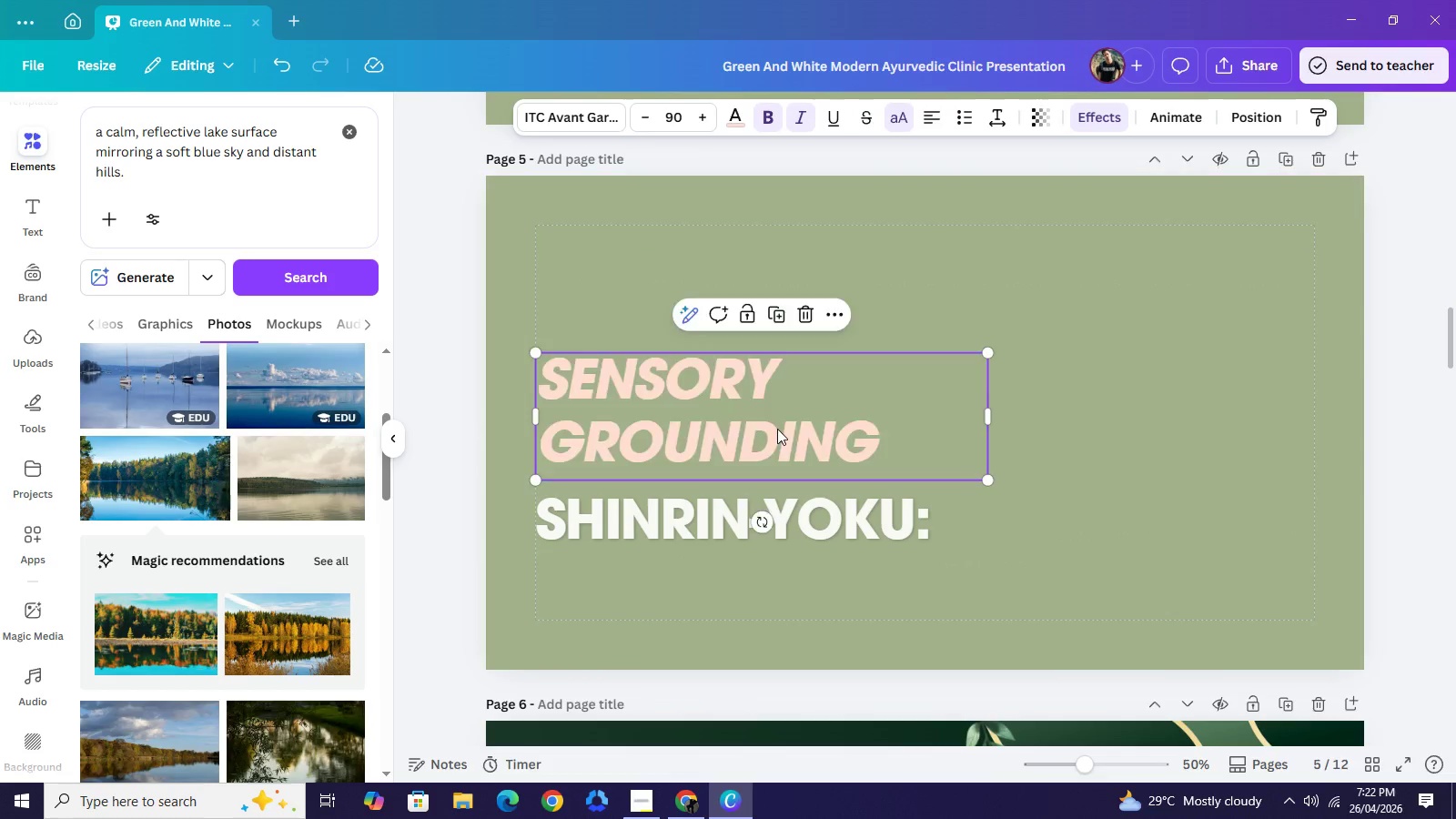 
key(Control+V)
 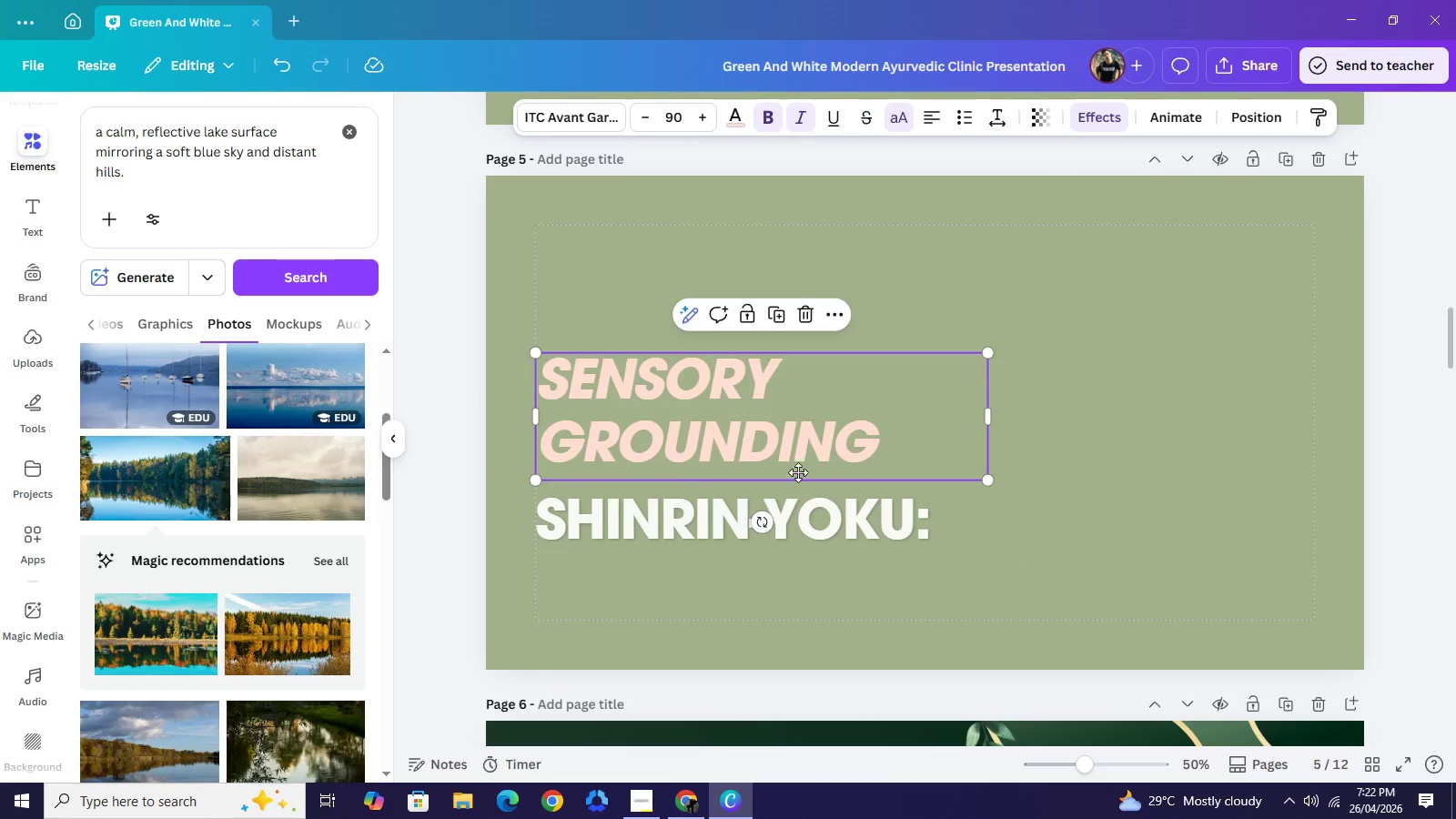 
left_click_drag(start_coordinate=[793, 407], to_coordinate=[1057, 441])
 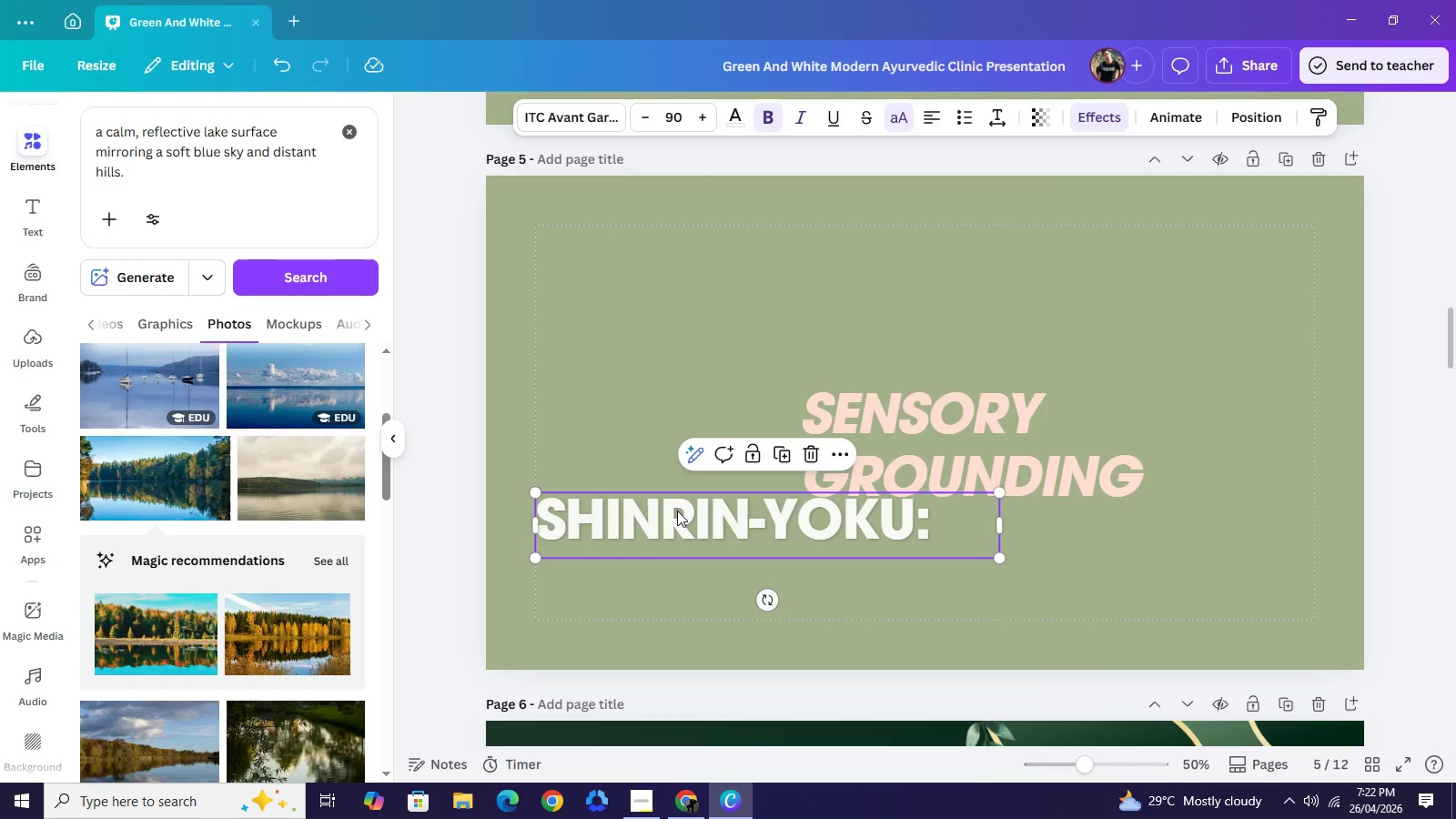 
left_click_drag(start_coordinate=[678, 523], to_coordinate=[675, 484])
 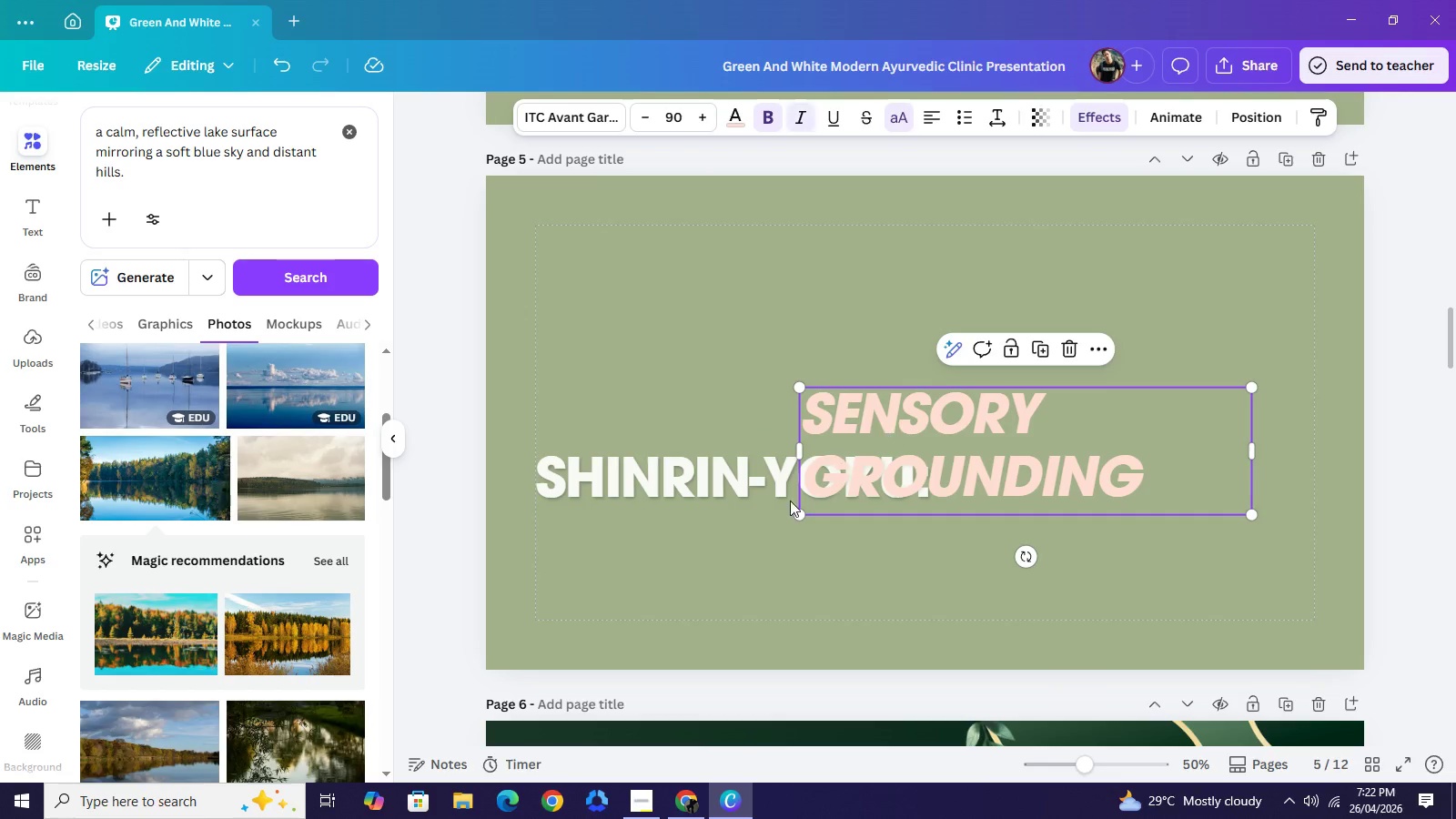 
left_click_drag(start_coordinate=[909, 410], to_coordinate=[643, 512])
 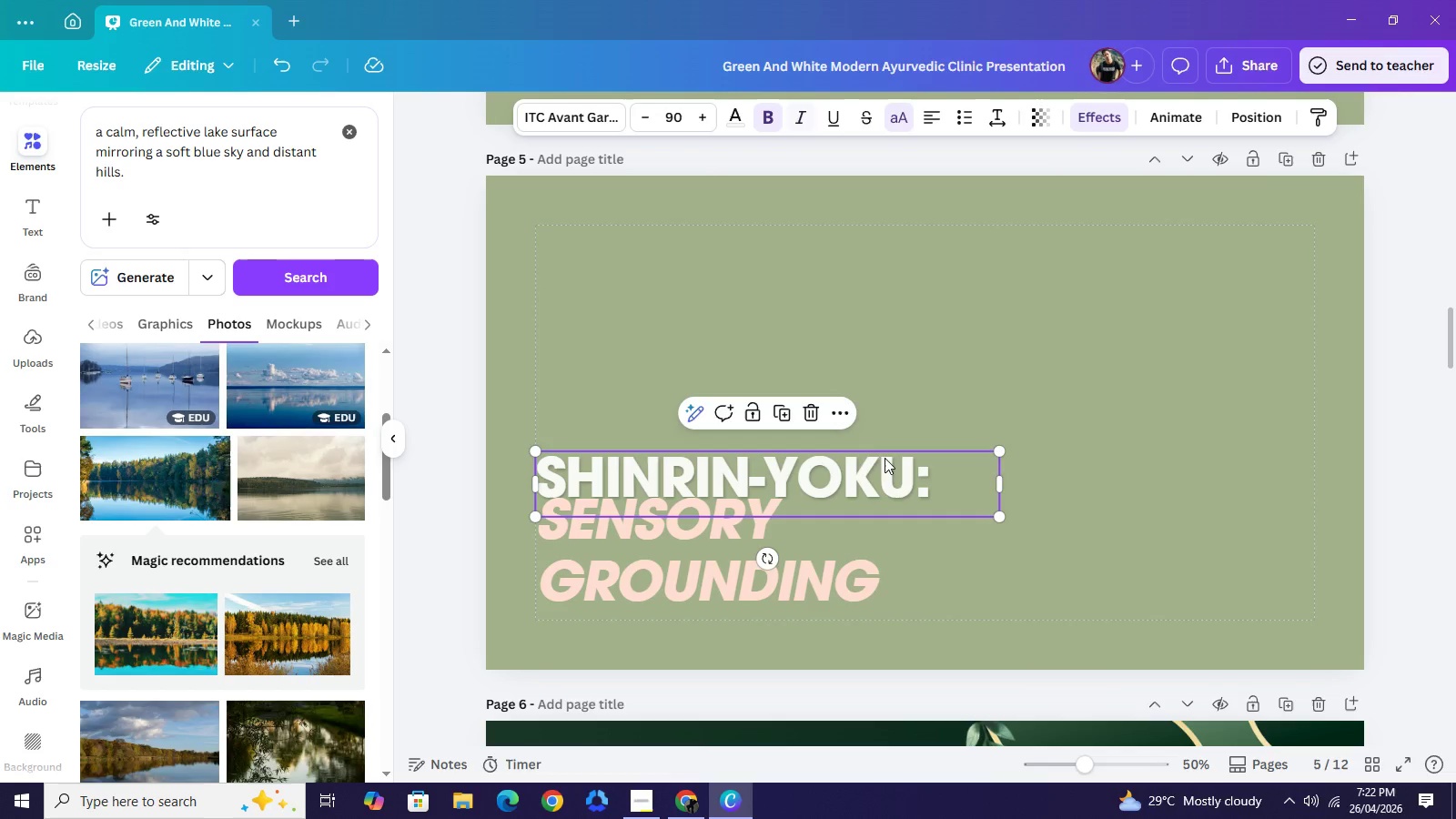 
left_click_drag(start_coordinate=[883, 465], to_coordinate=[886, 433])
 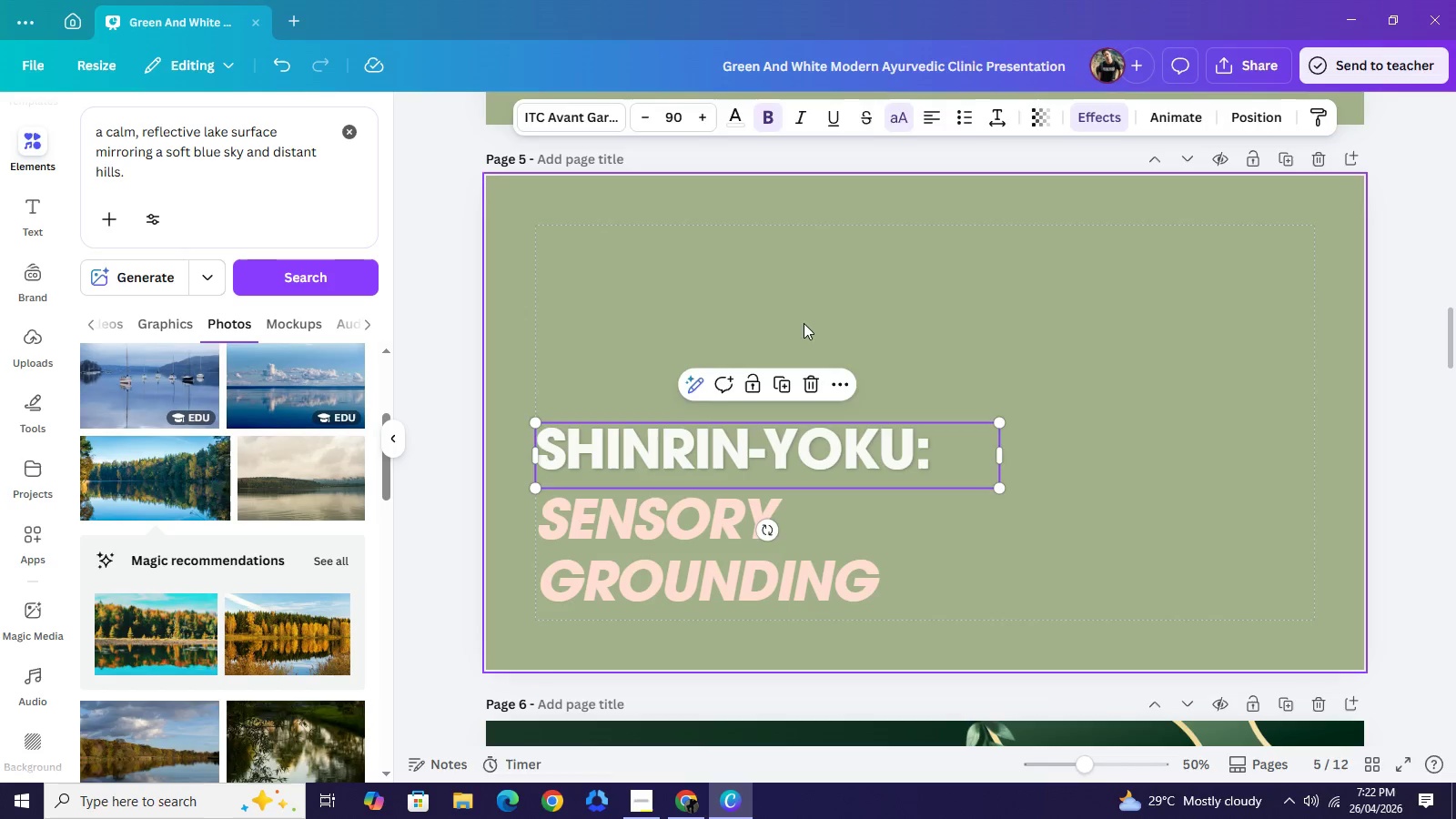 
left_click([804, 323])
 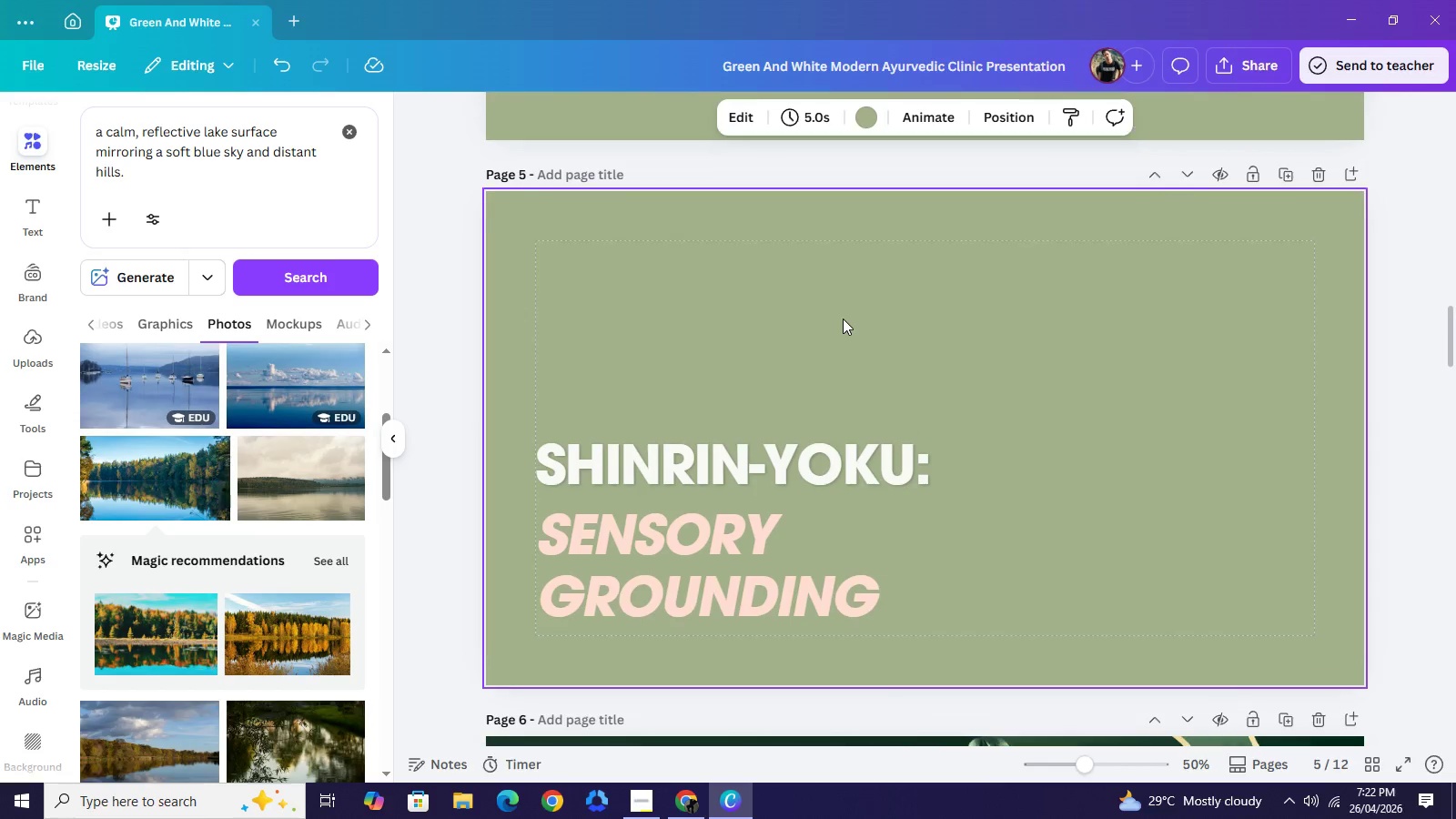 
scroll: coordinate [843, 318], scroll_direction: up, amount: 5.0
 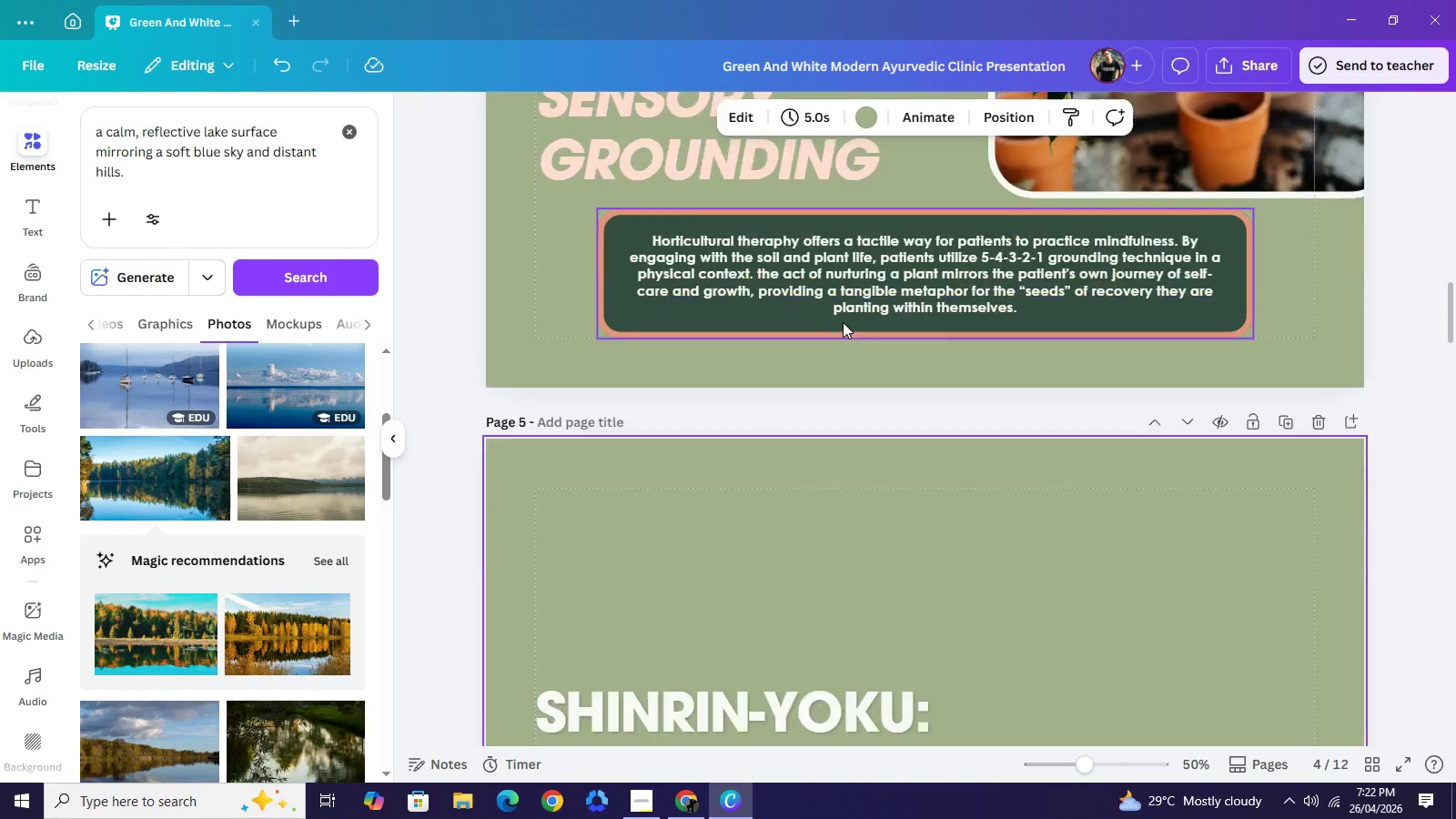 
scroll: coordinate [843, 327], scroll_direction: down, amount: 4.0
 